 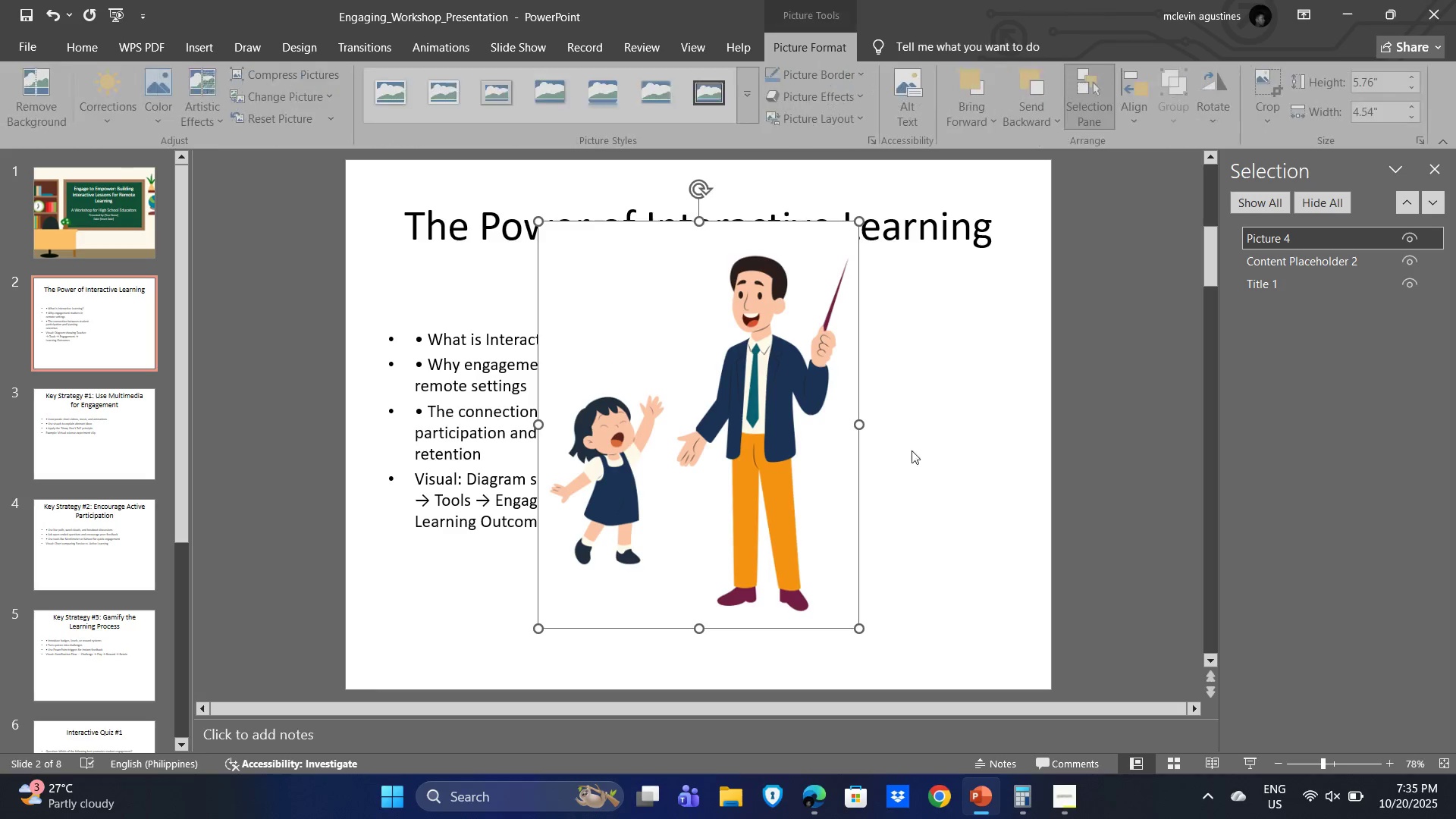 
left_click_drag(start_coordinate=[733, 376], to_coordinate=[865, 418])
 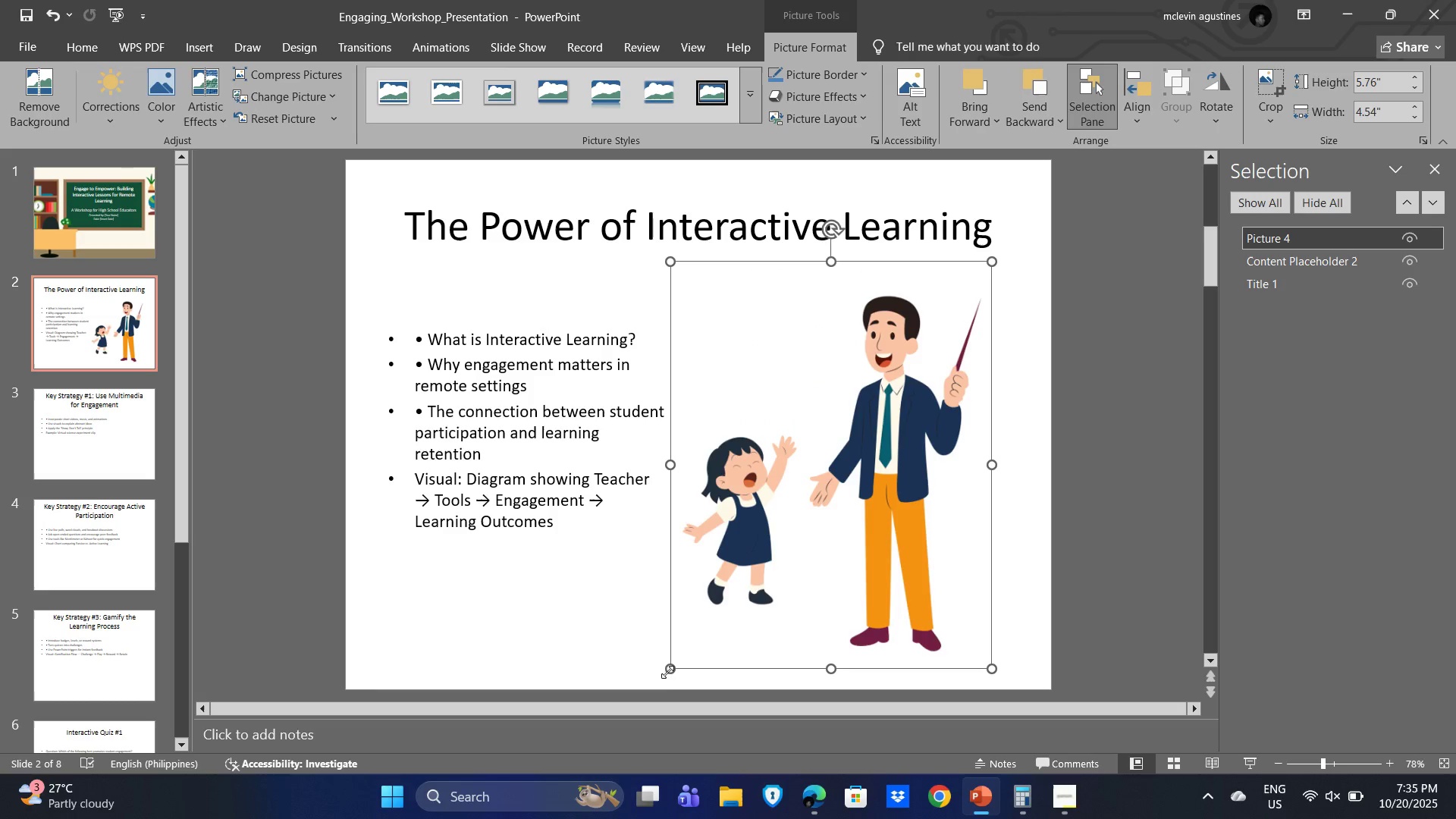 
left_click_drag(start_coordinate=[667, 672], to_coordinate=[723, 646])
 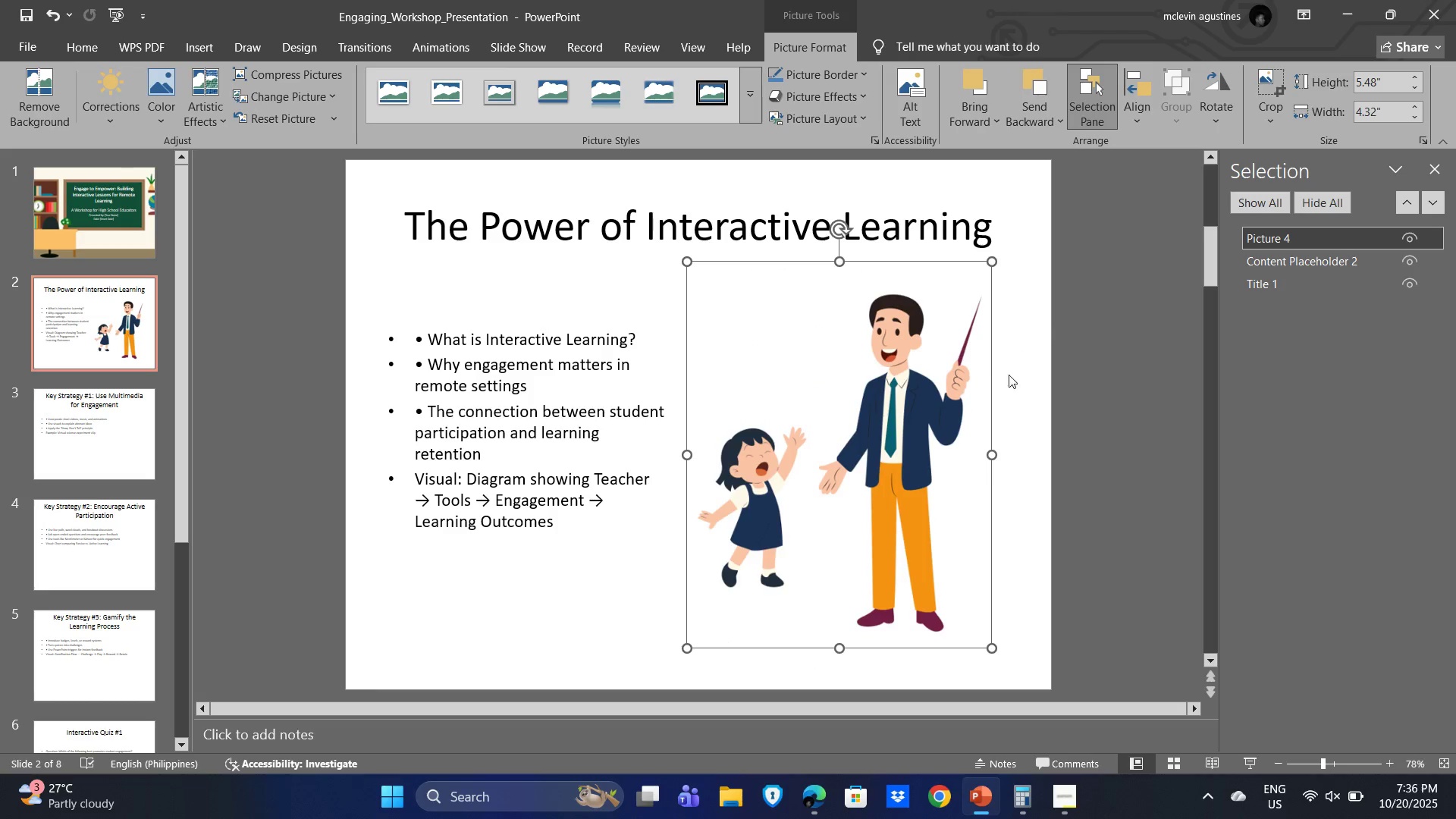 
left_click_drag(start_coordinate=[902, 406], to_coordinate=[906, 410])
 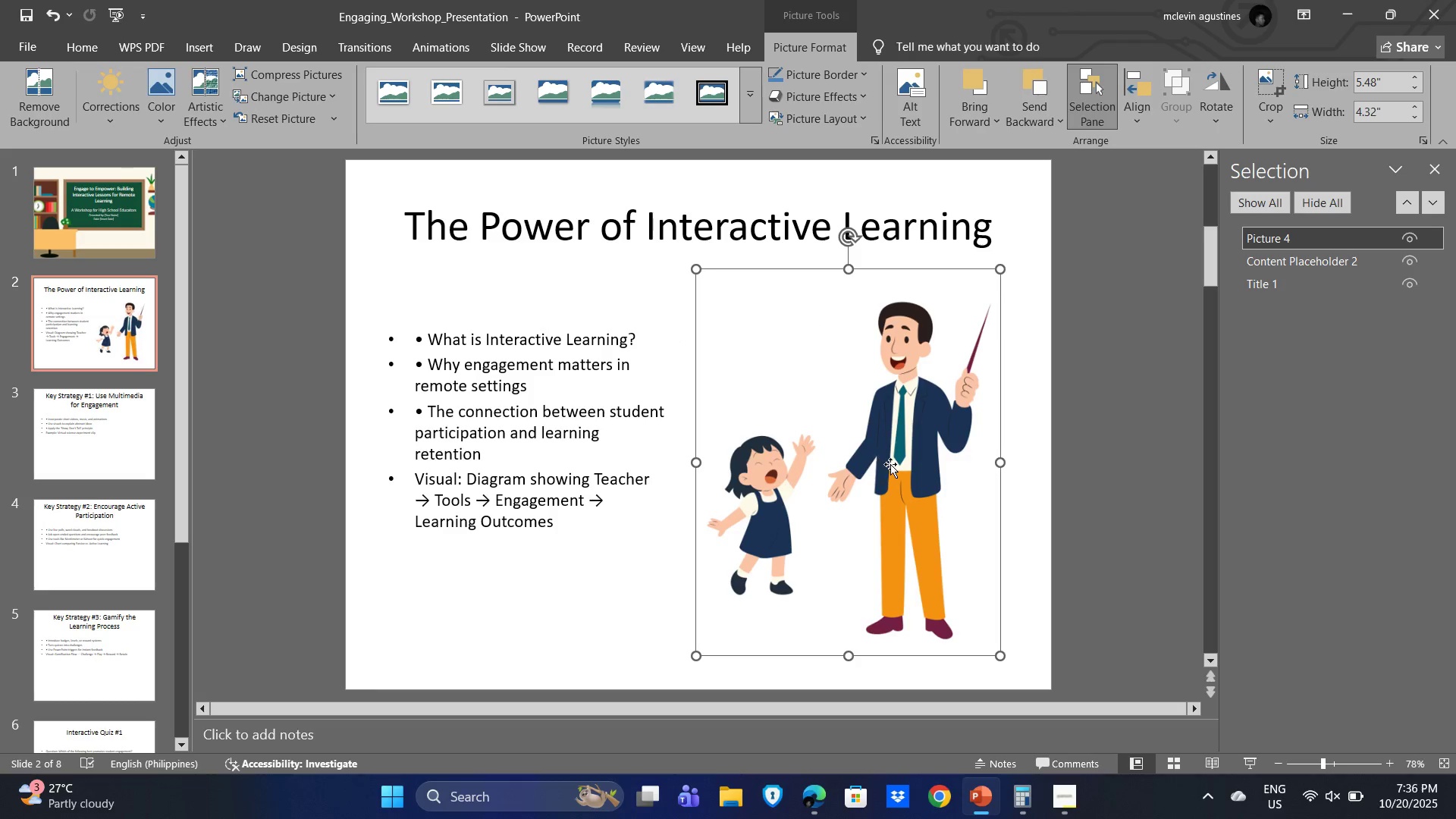 
left_click_drag(start_coordinate=[893, 465], to_coordinate=[877, 466])
 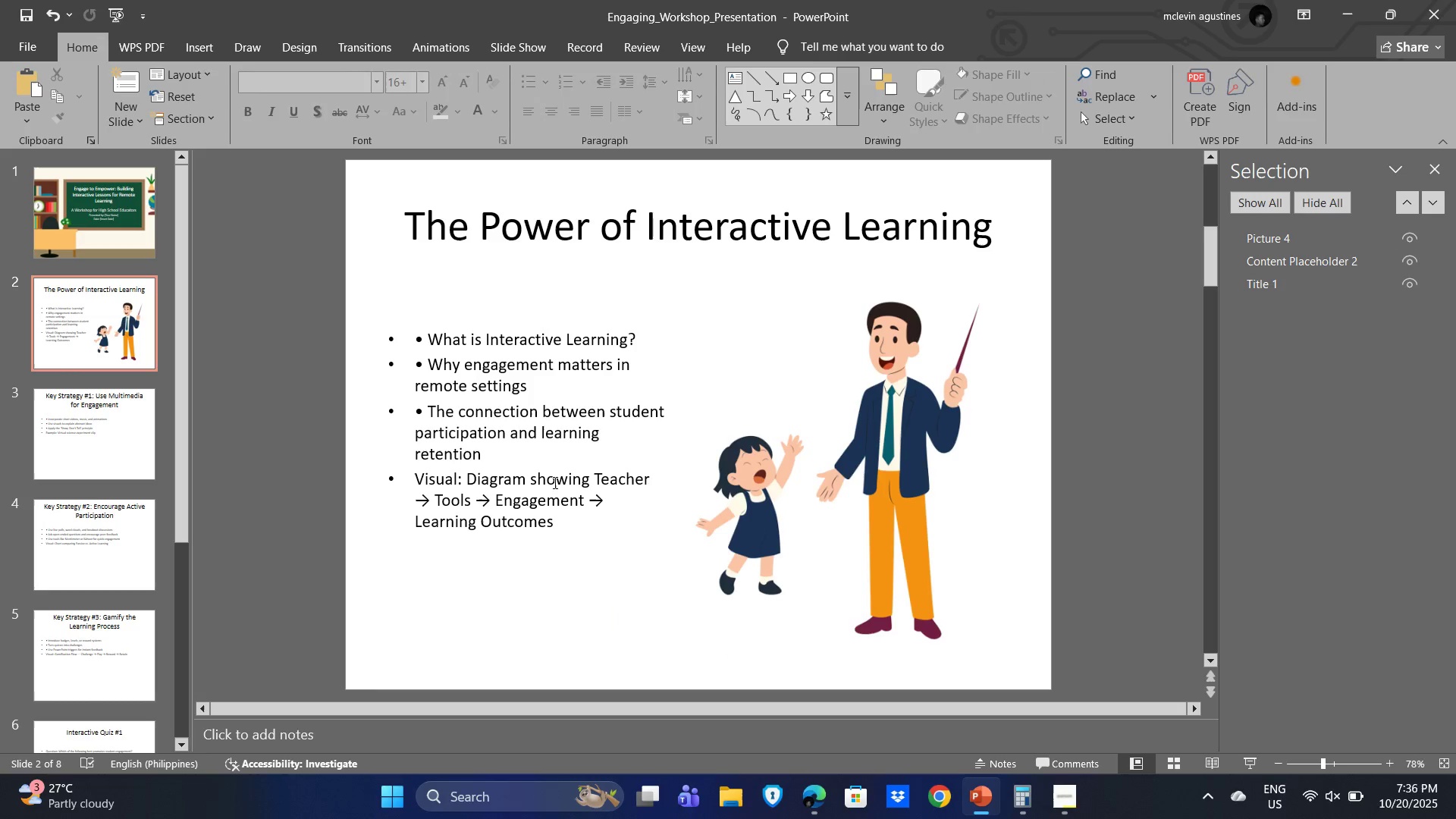 
wait(5.62)
 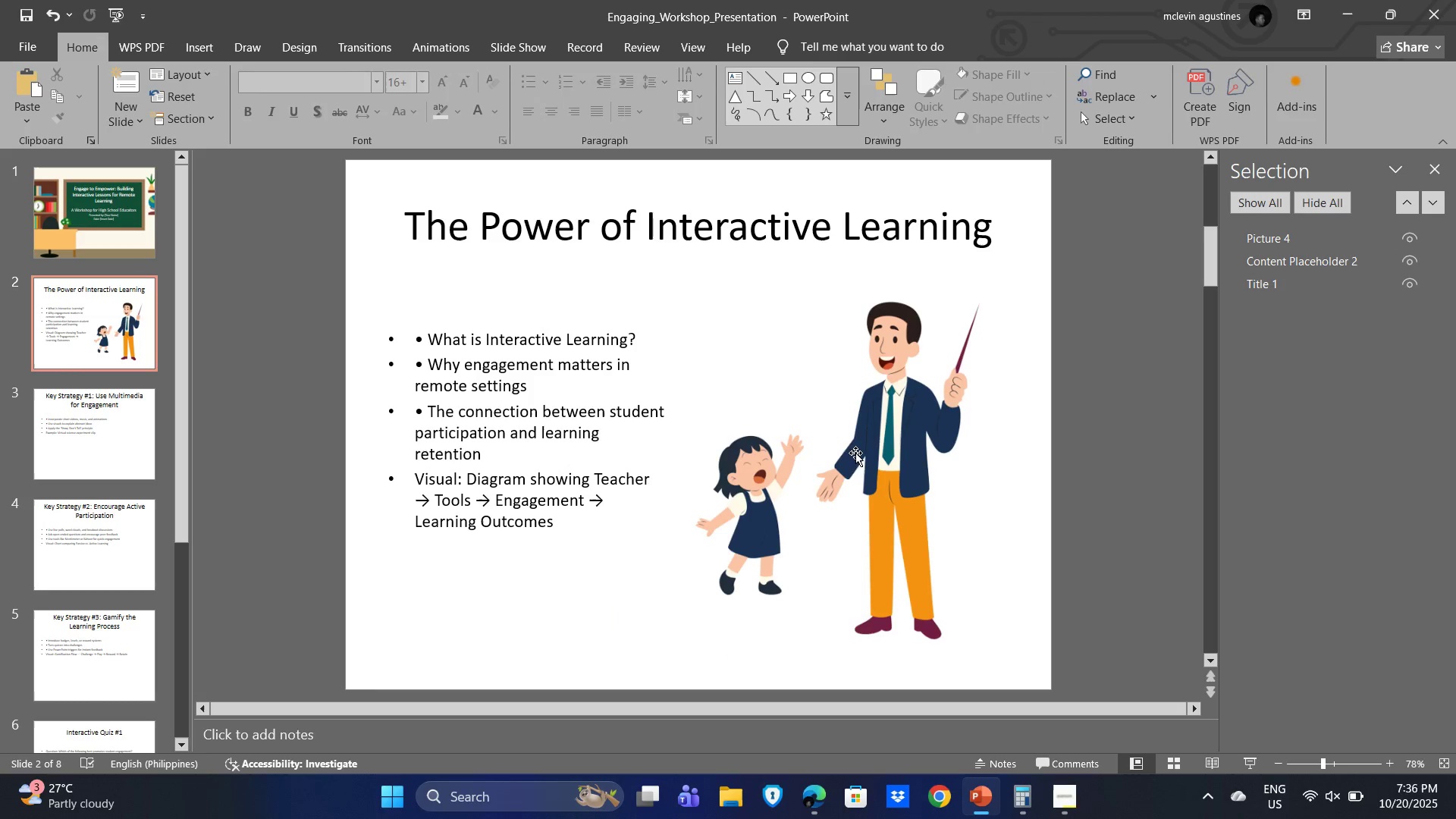 
left_click([525, 388])
 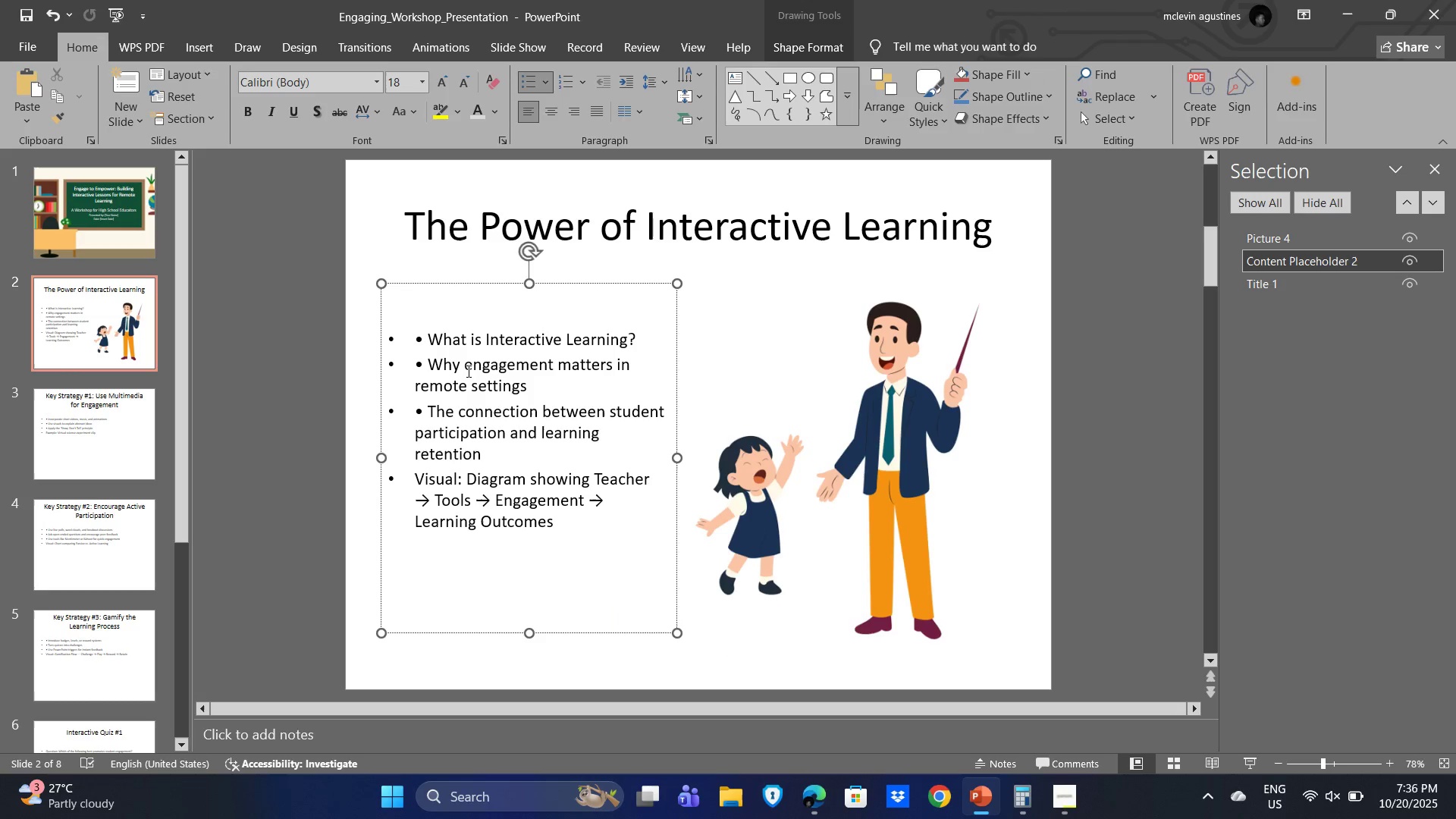 
key(Backspace)
 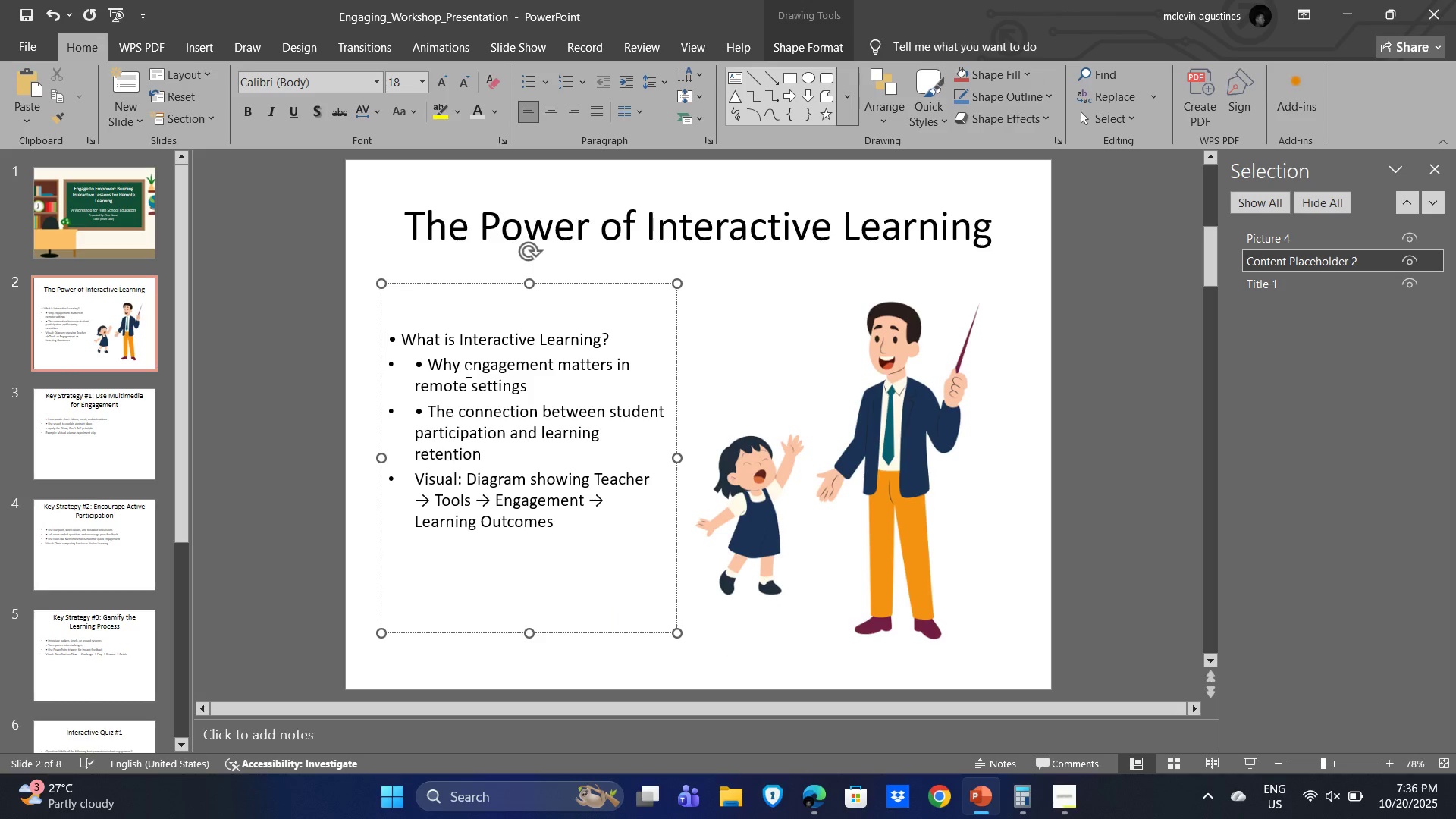 
key(ArrowDown)
 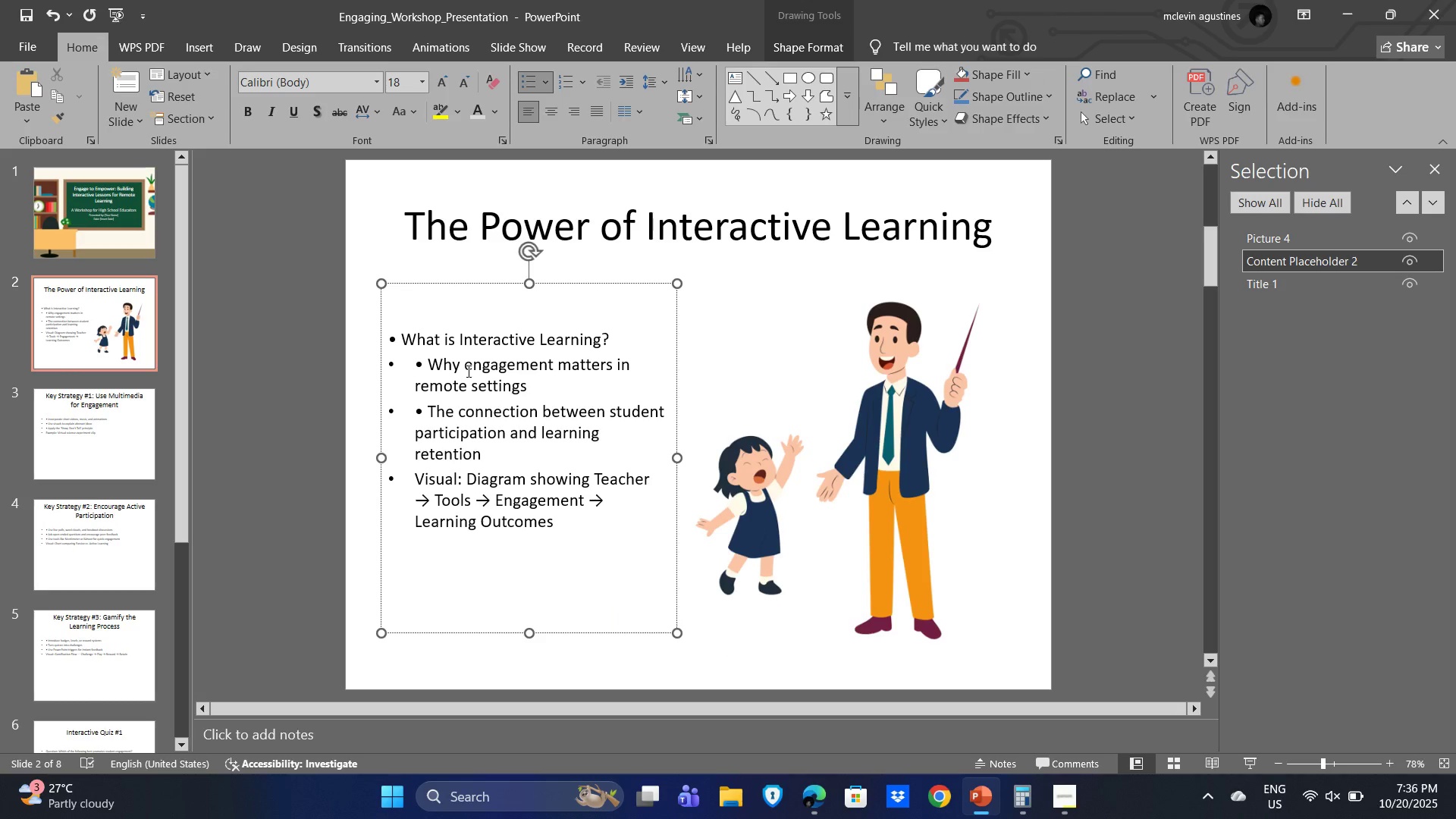 
key(Backspace)
 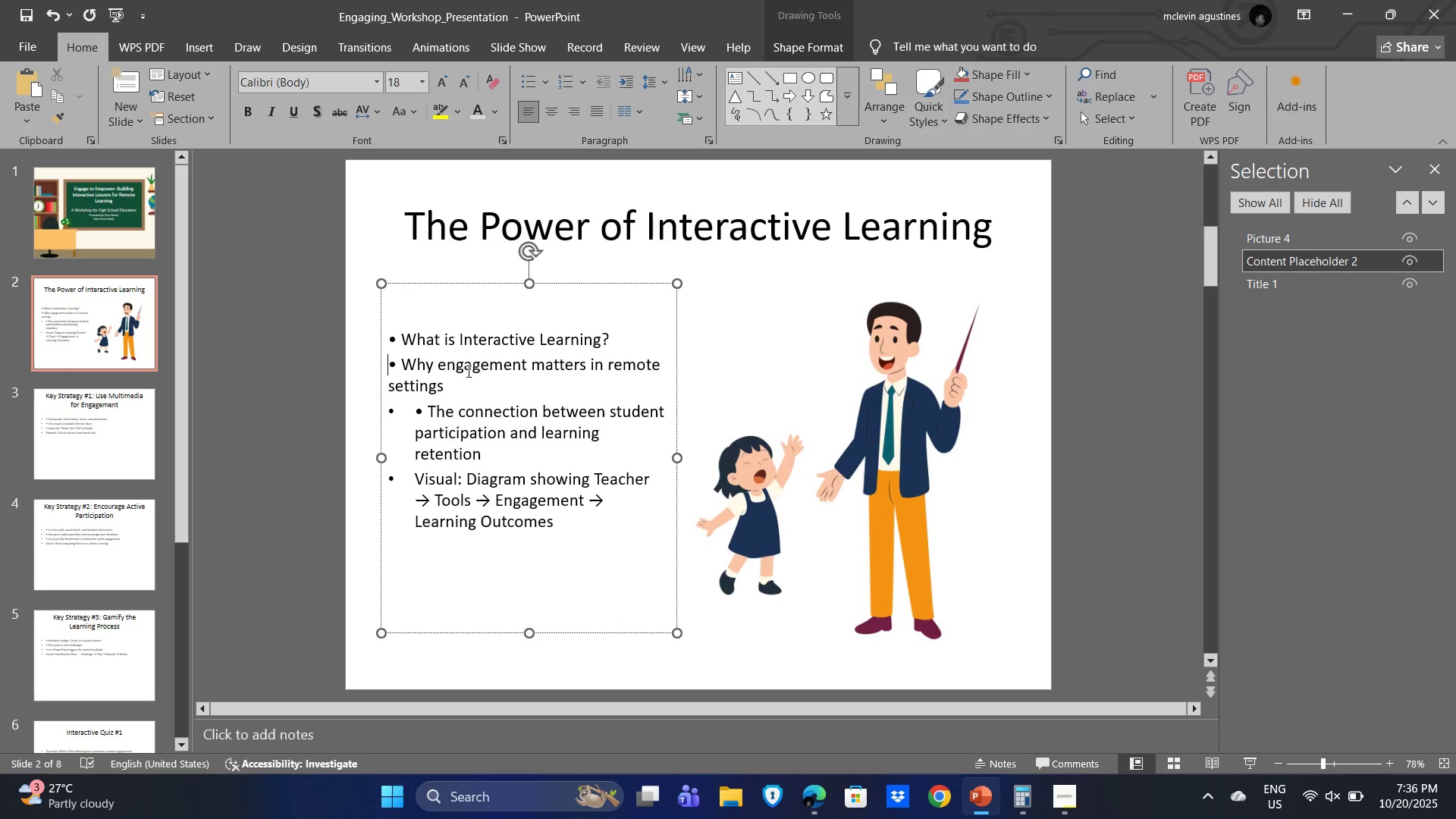 
key(ArrowDown)
 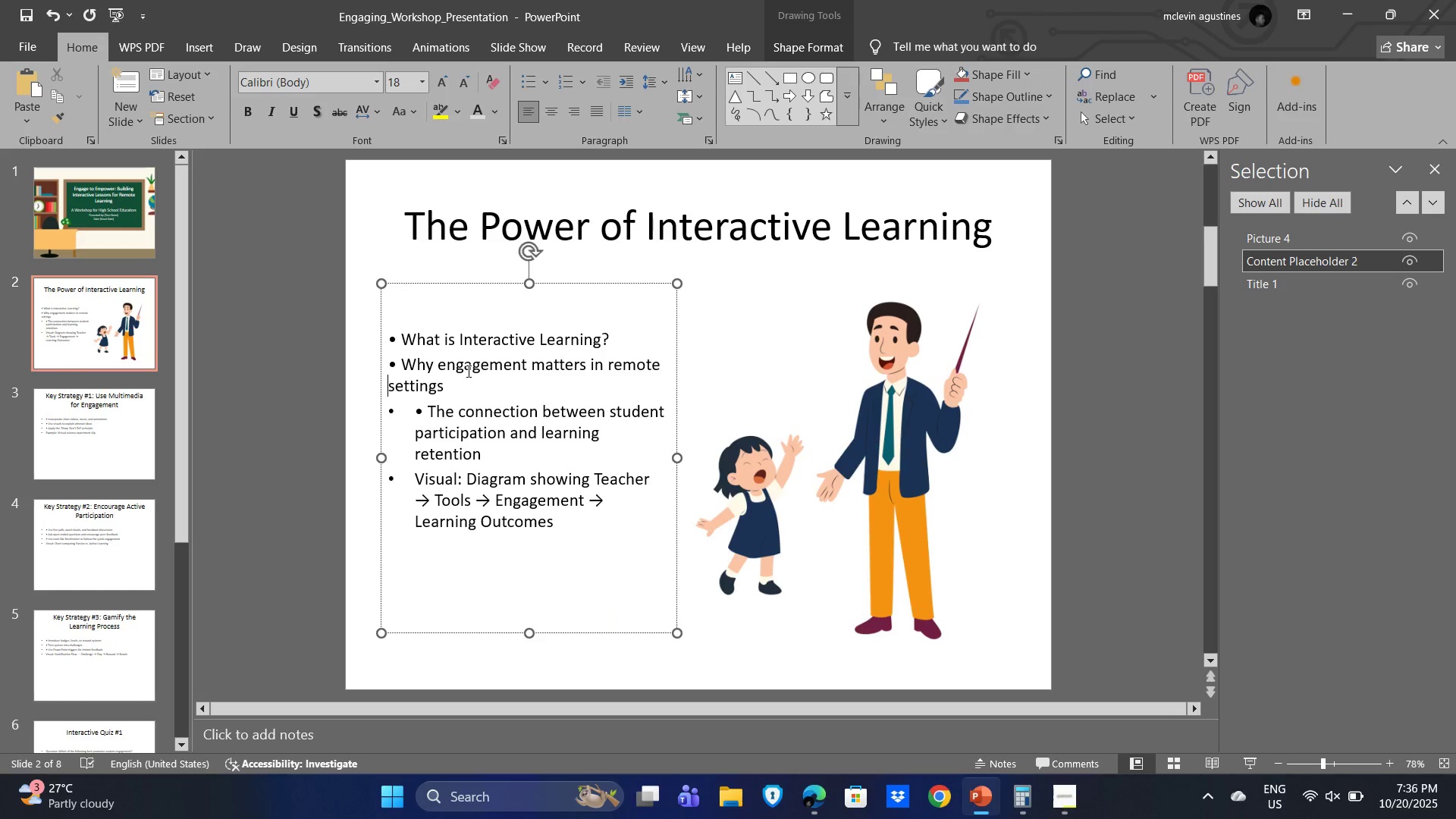 
key(ArrowDown)
 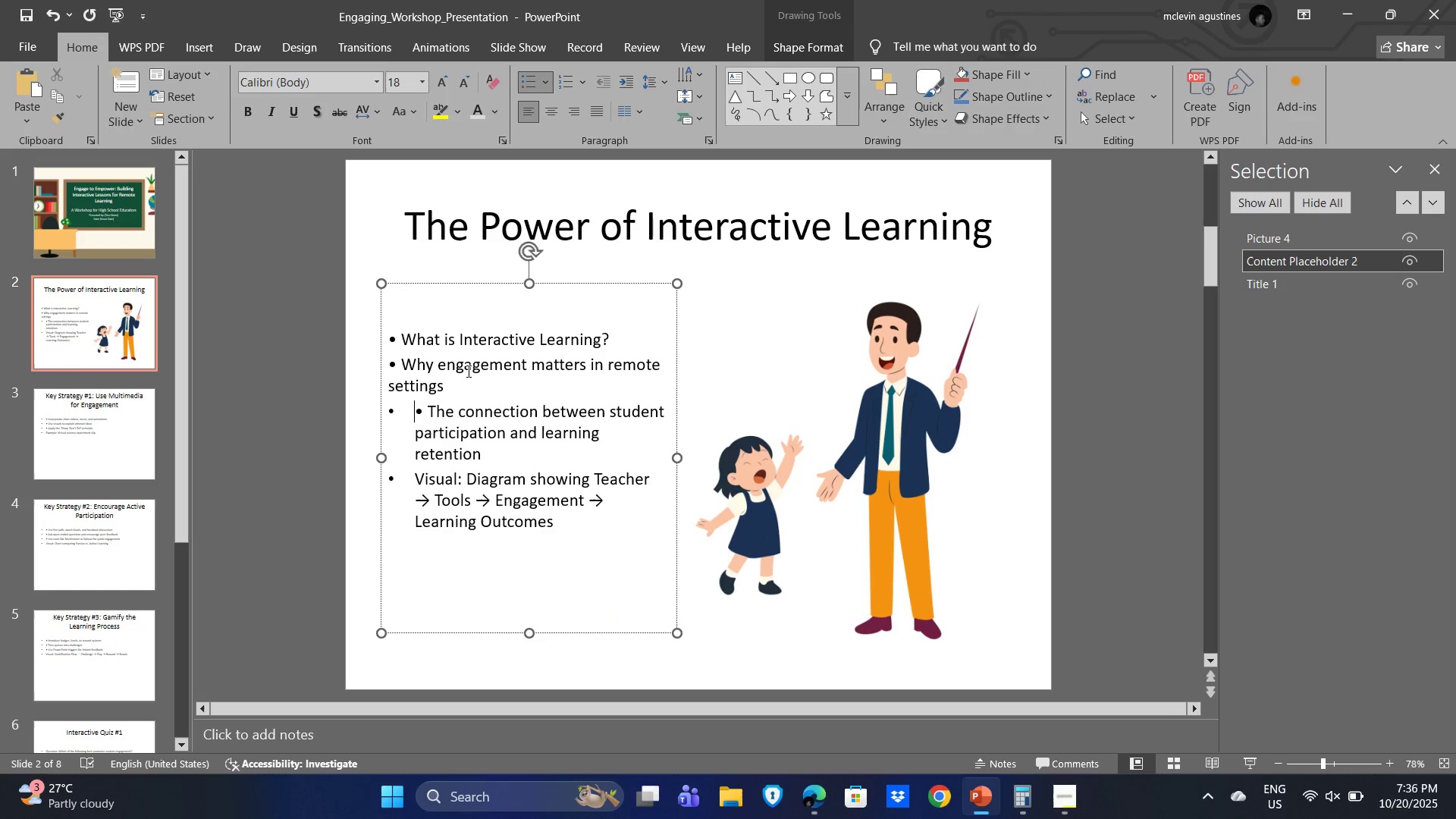 
key(Backspace)
 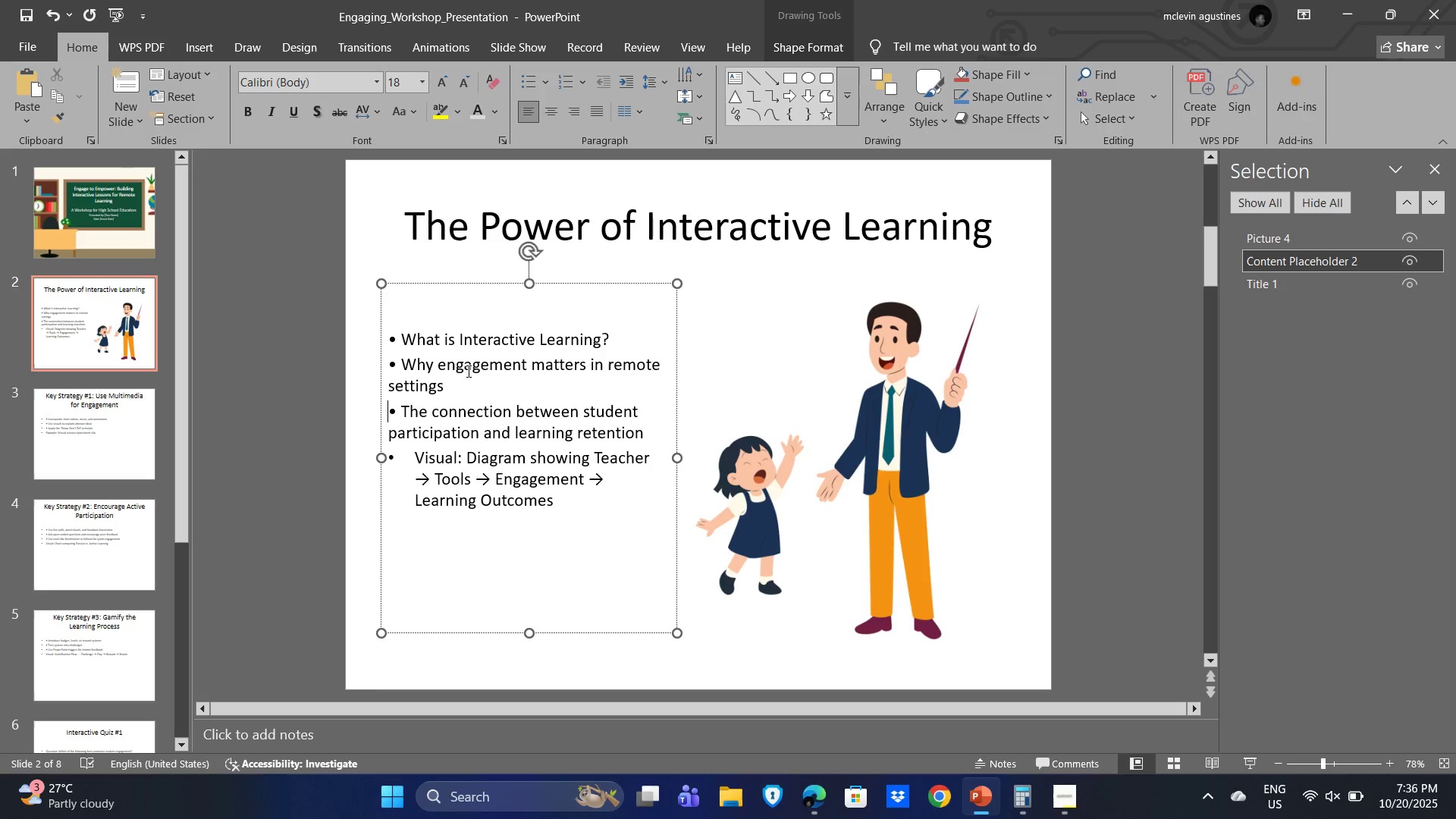 
key(ArrowDown)
 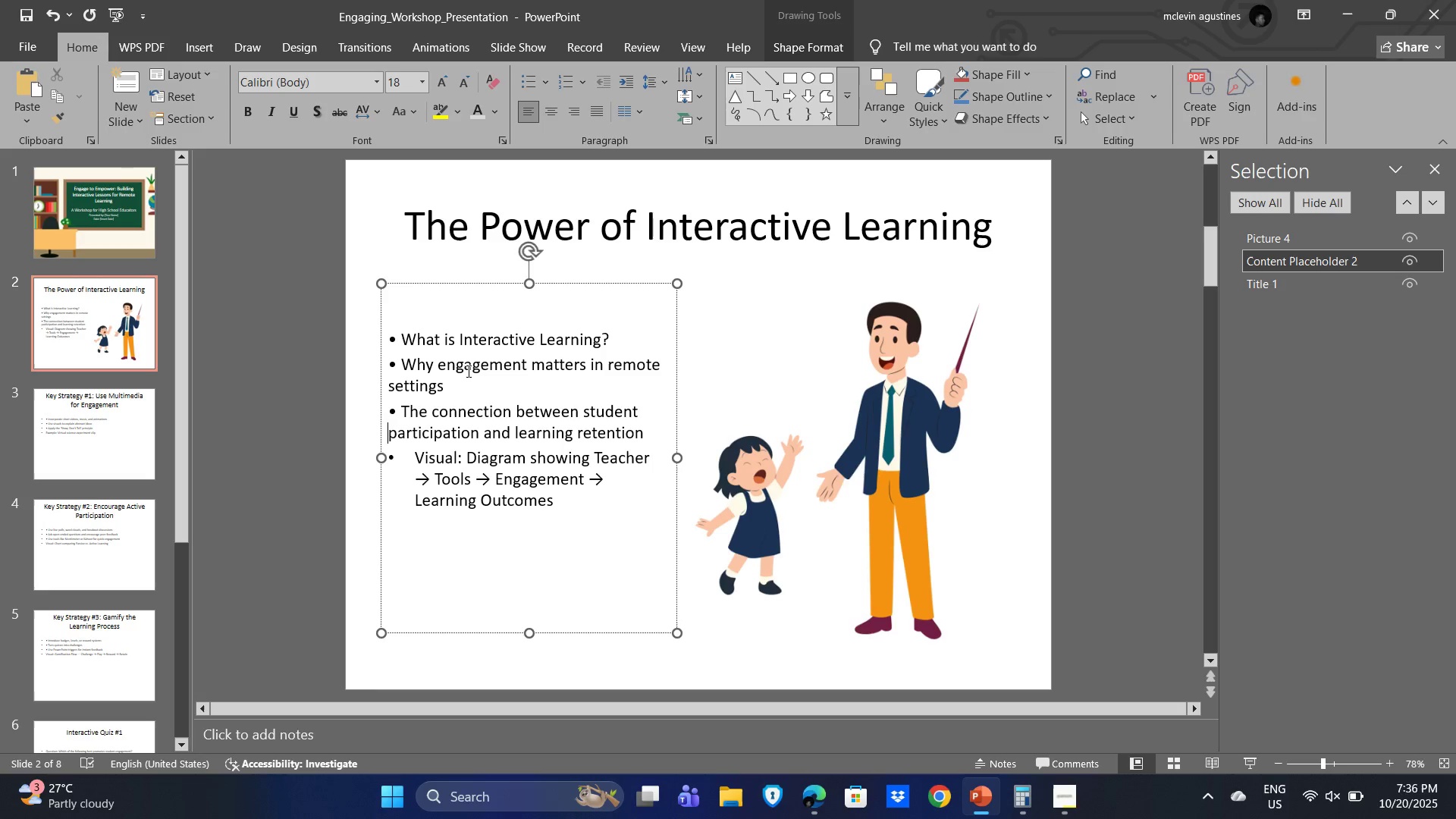 
key(ArrowDown)
 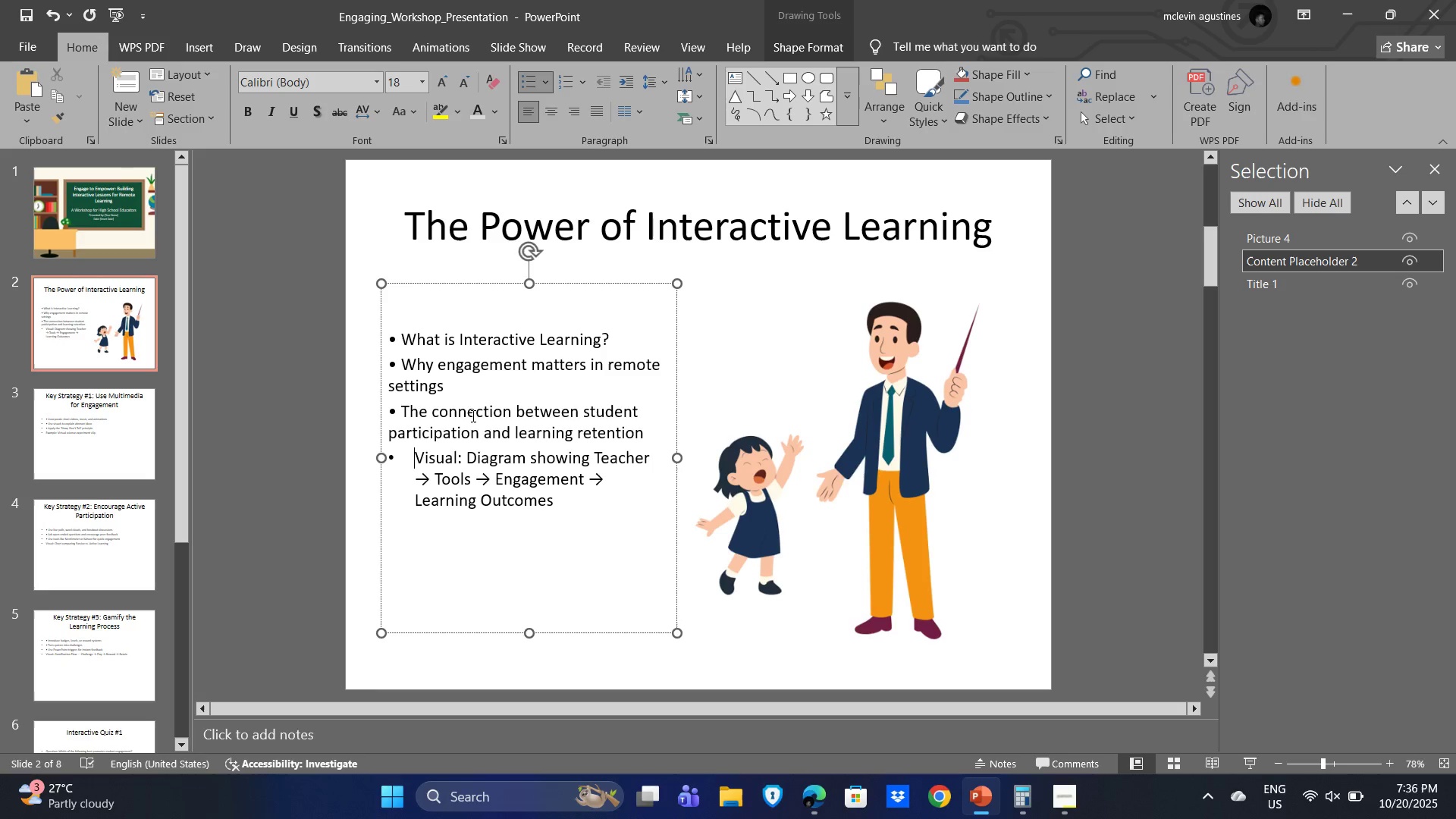 
left_click([459, 394])
 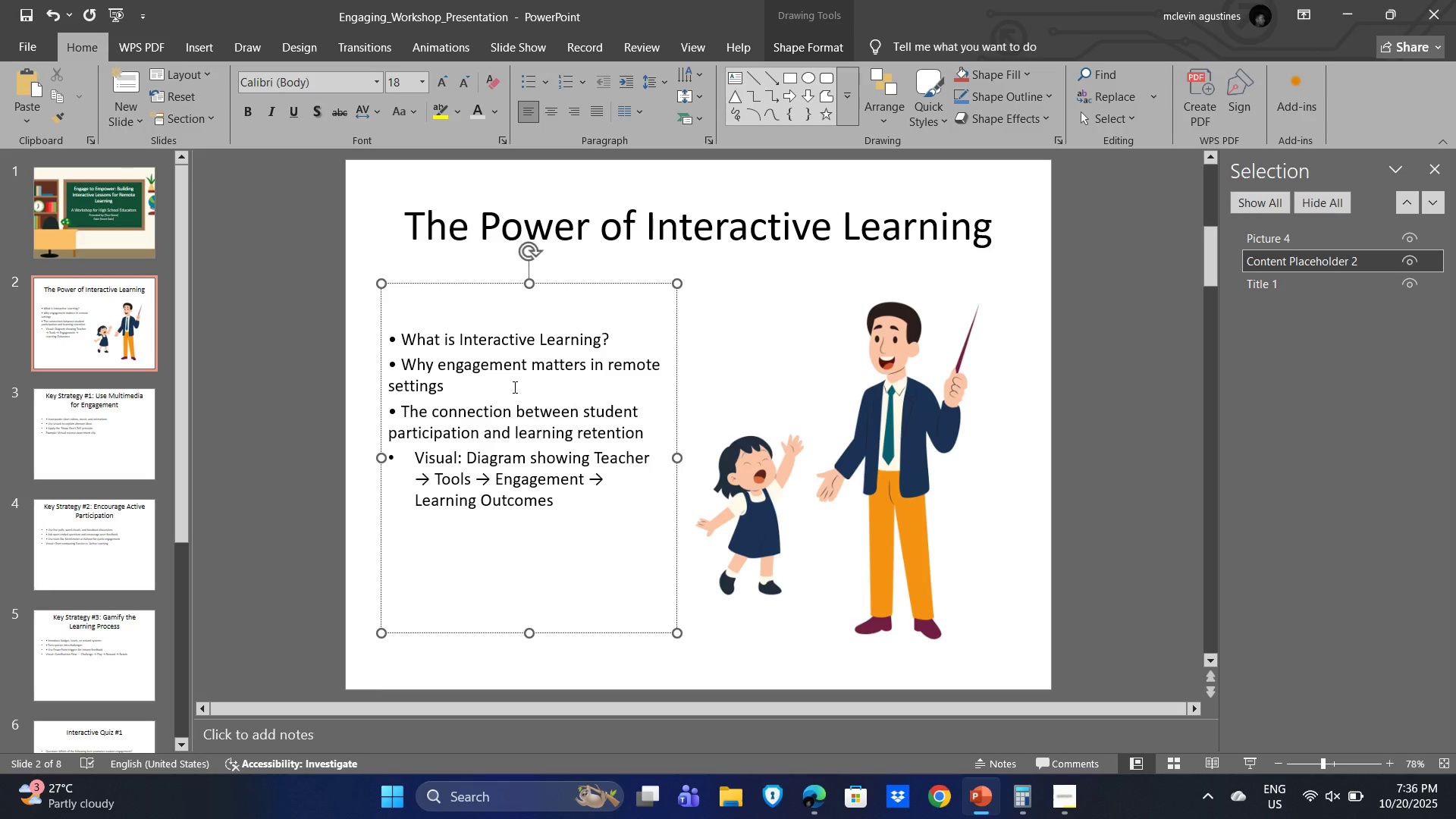 
left_click_drag(start_coordinate=[513, 387], to_coordinate=[389, 337])
 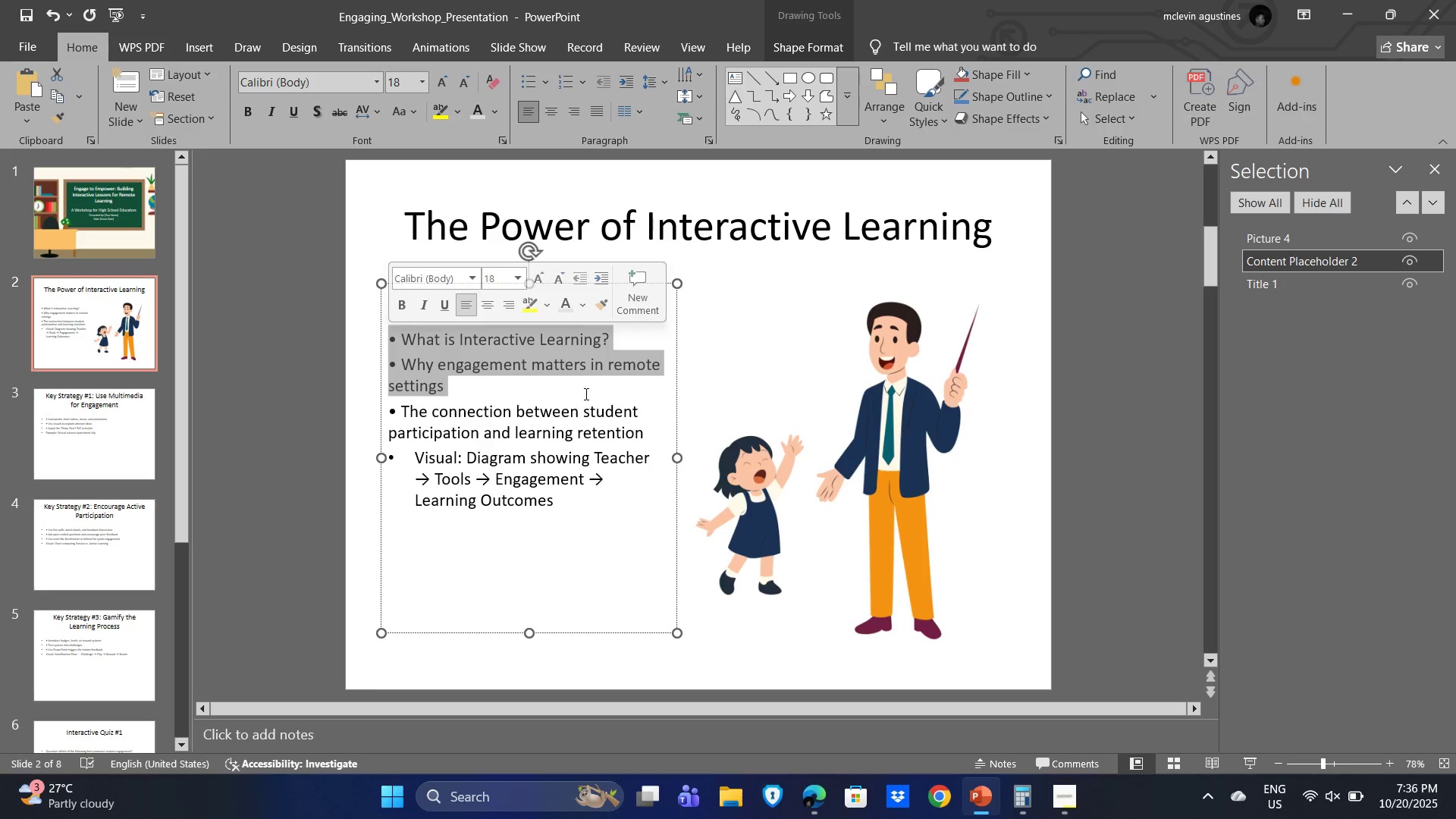 
key(Control+J)
 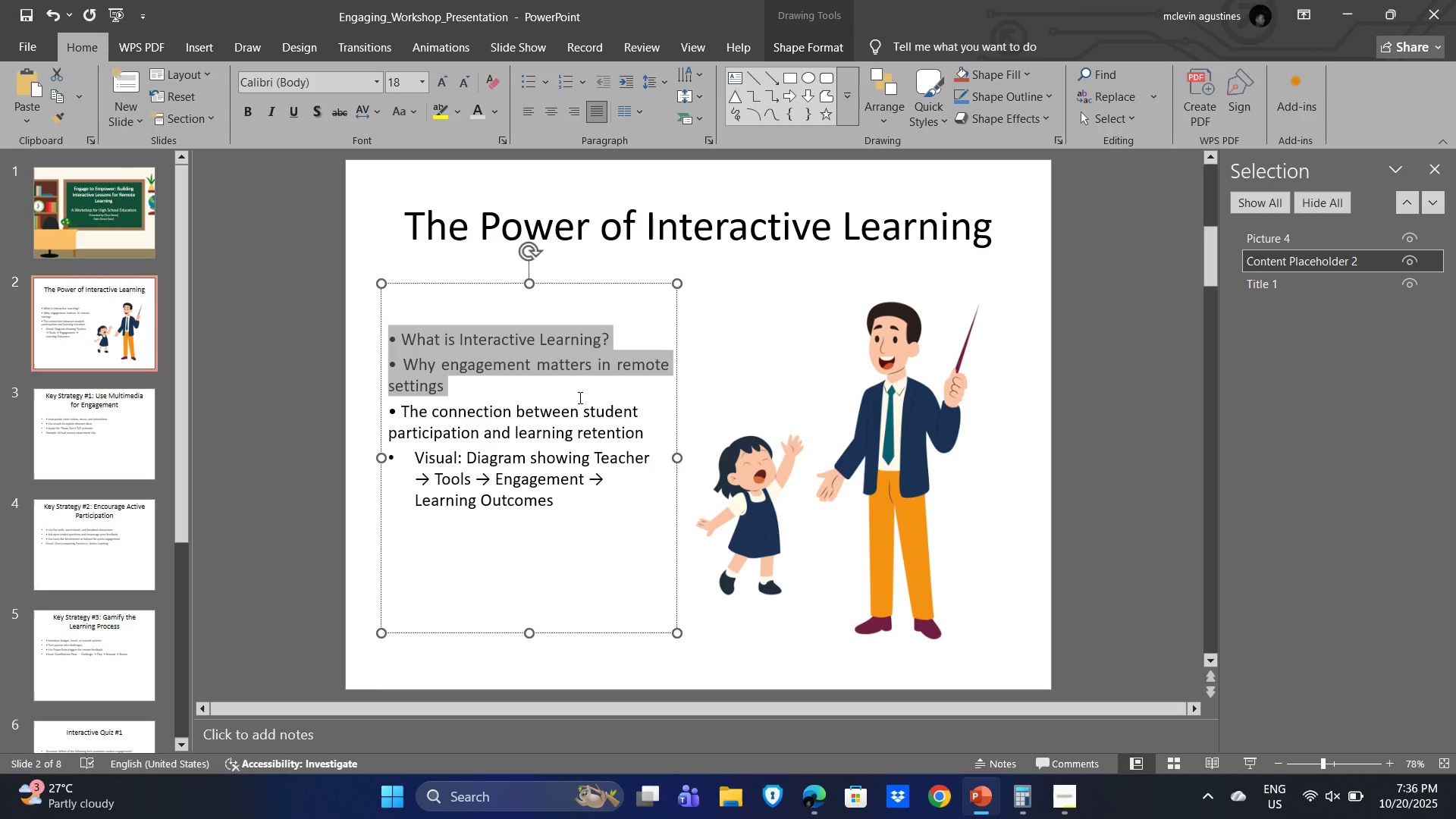 
left_click([743, 400])
 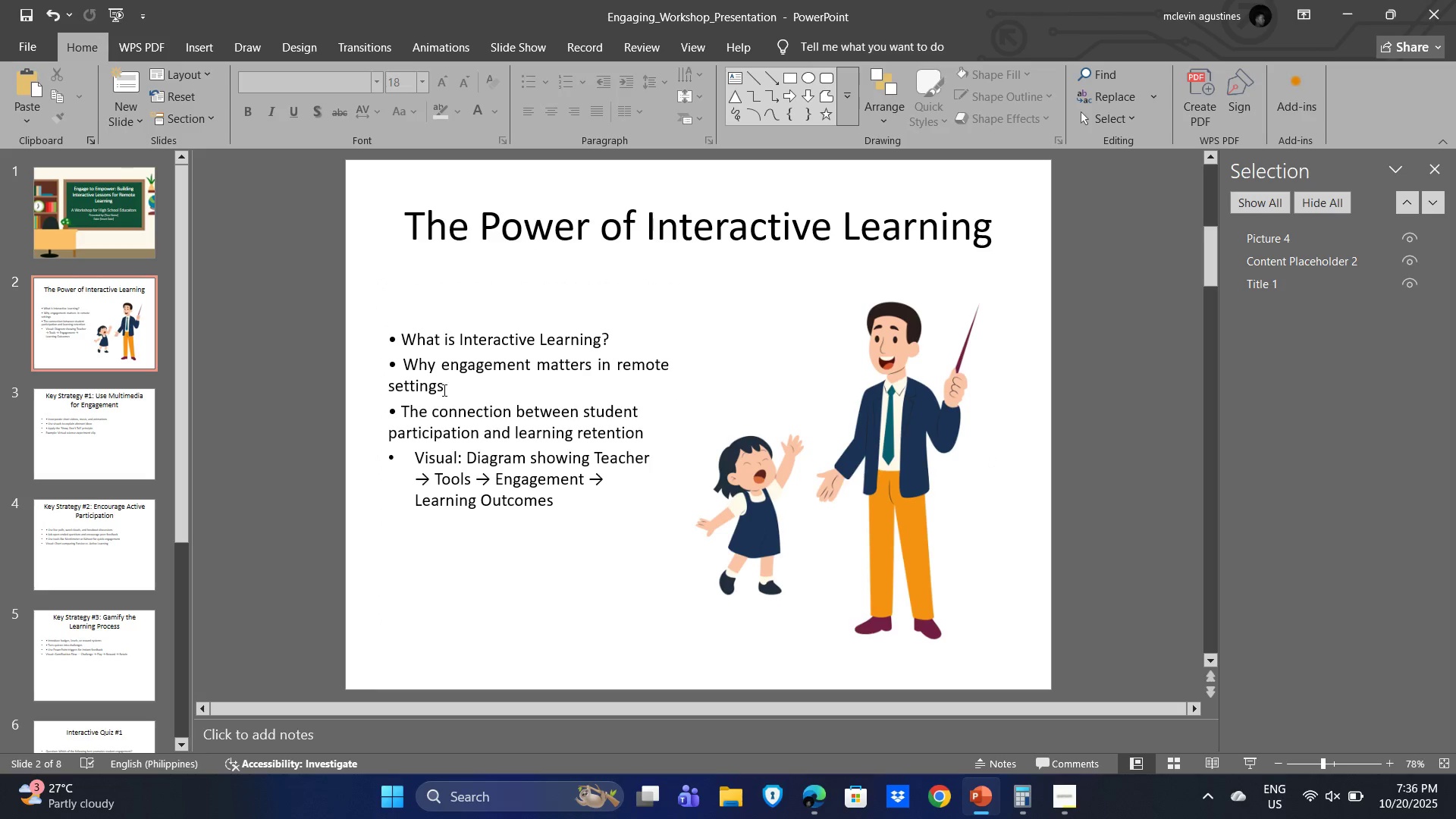 
left_click([443, 389])
 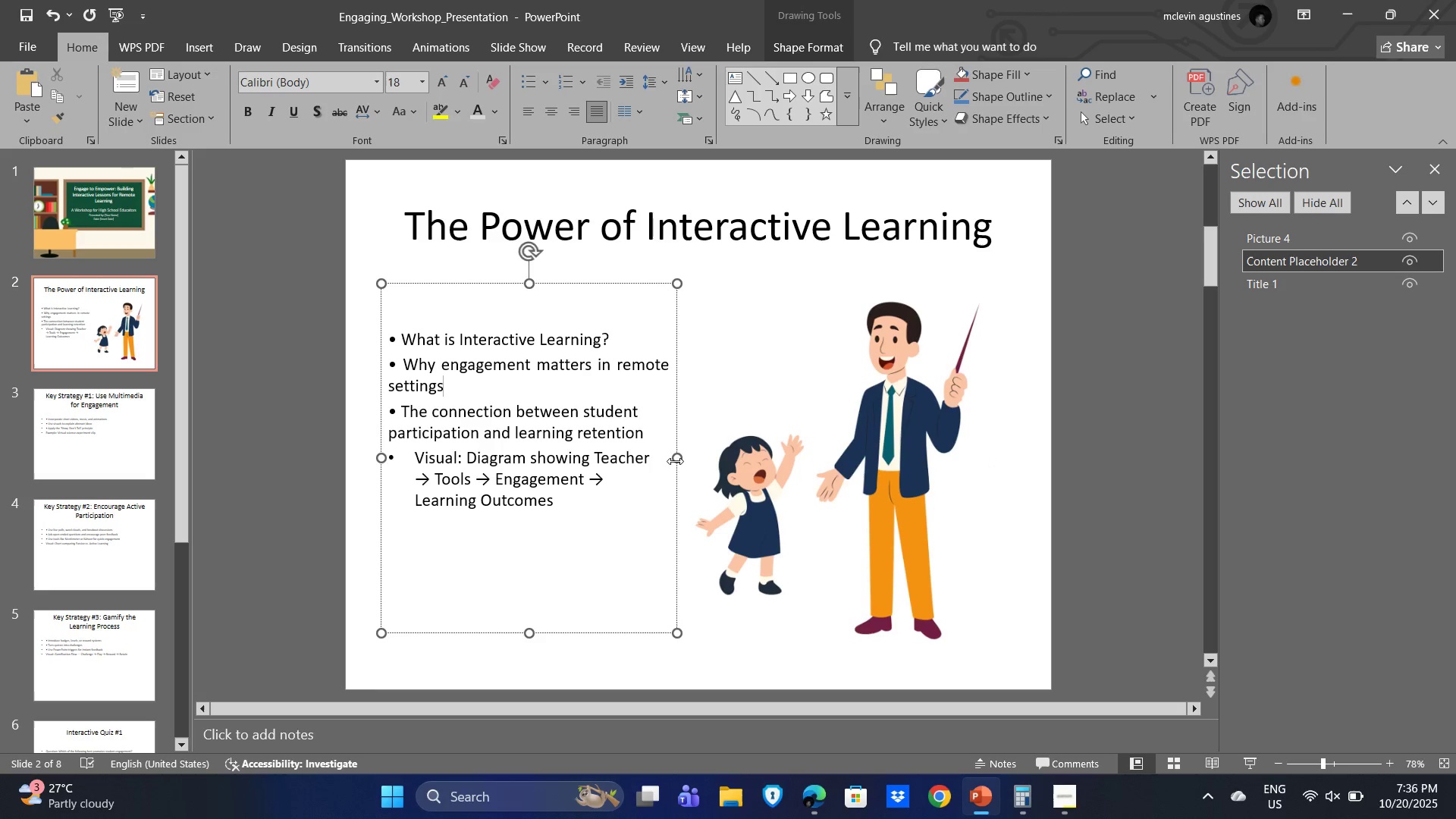 
left_click([431, 434])
 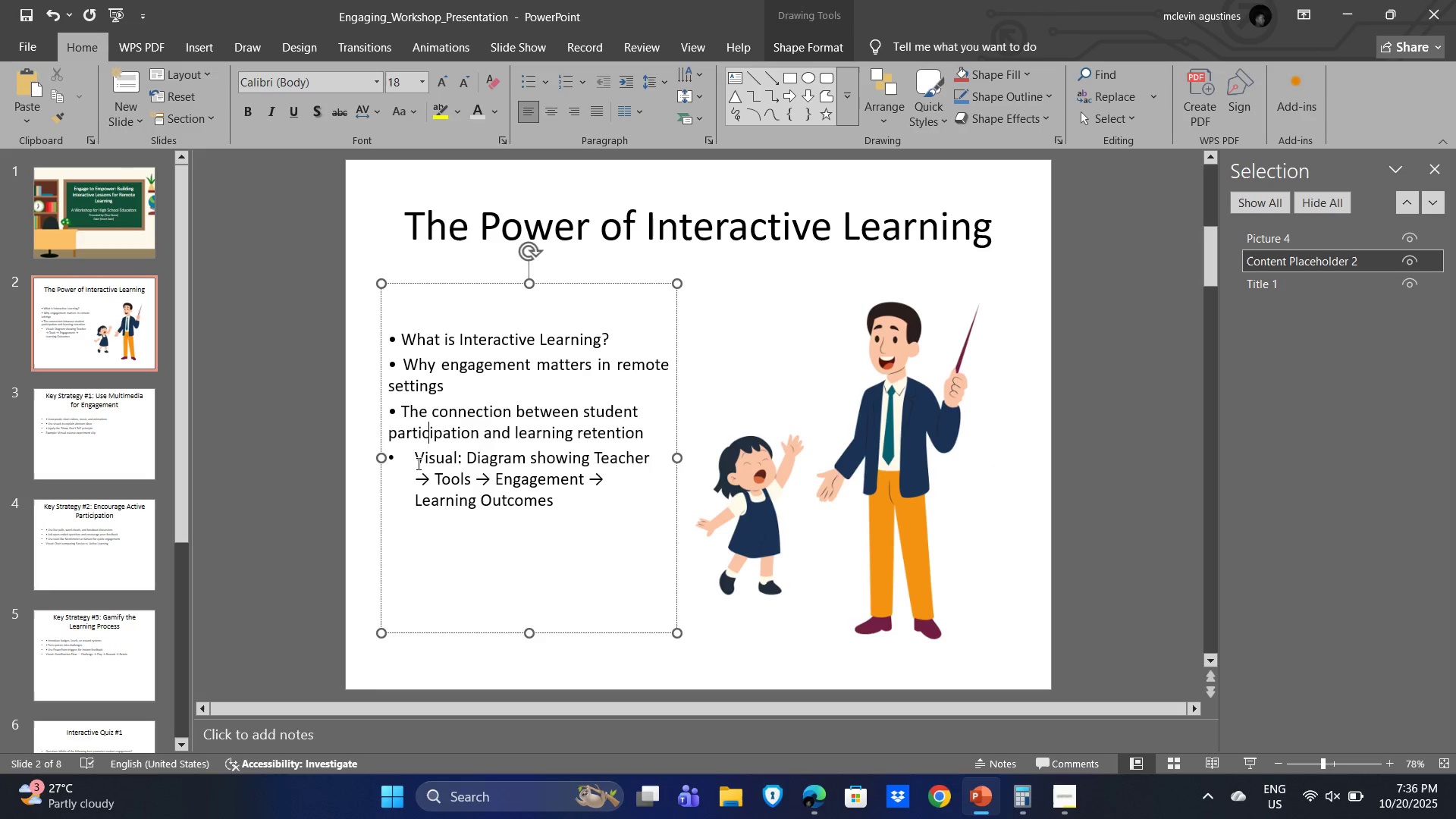 
left_click([416, 458])
 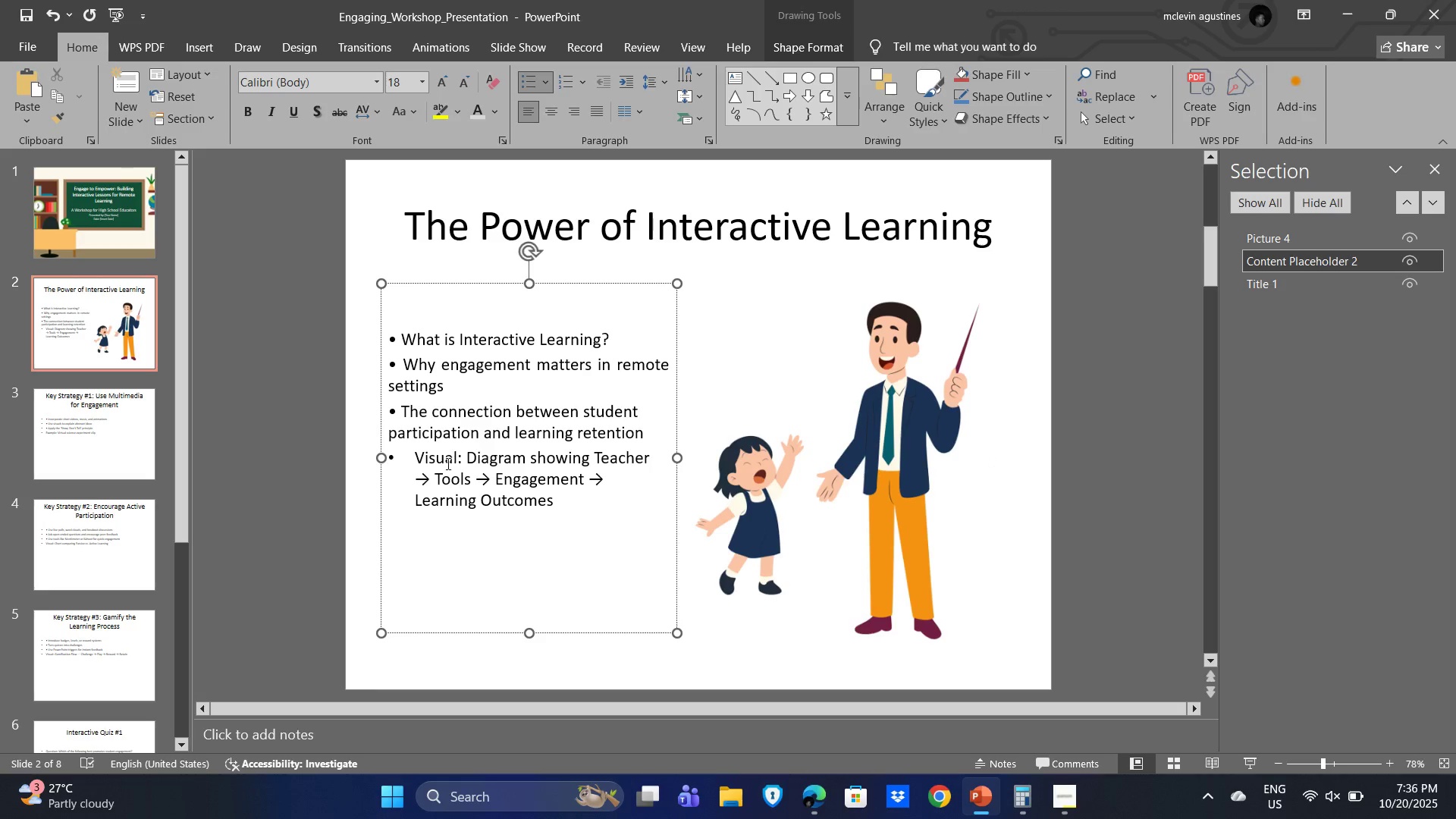 
key(Backspace)
 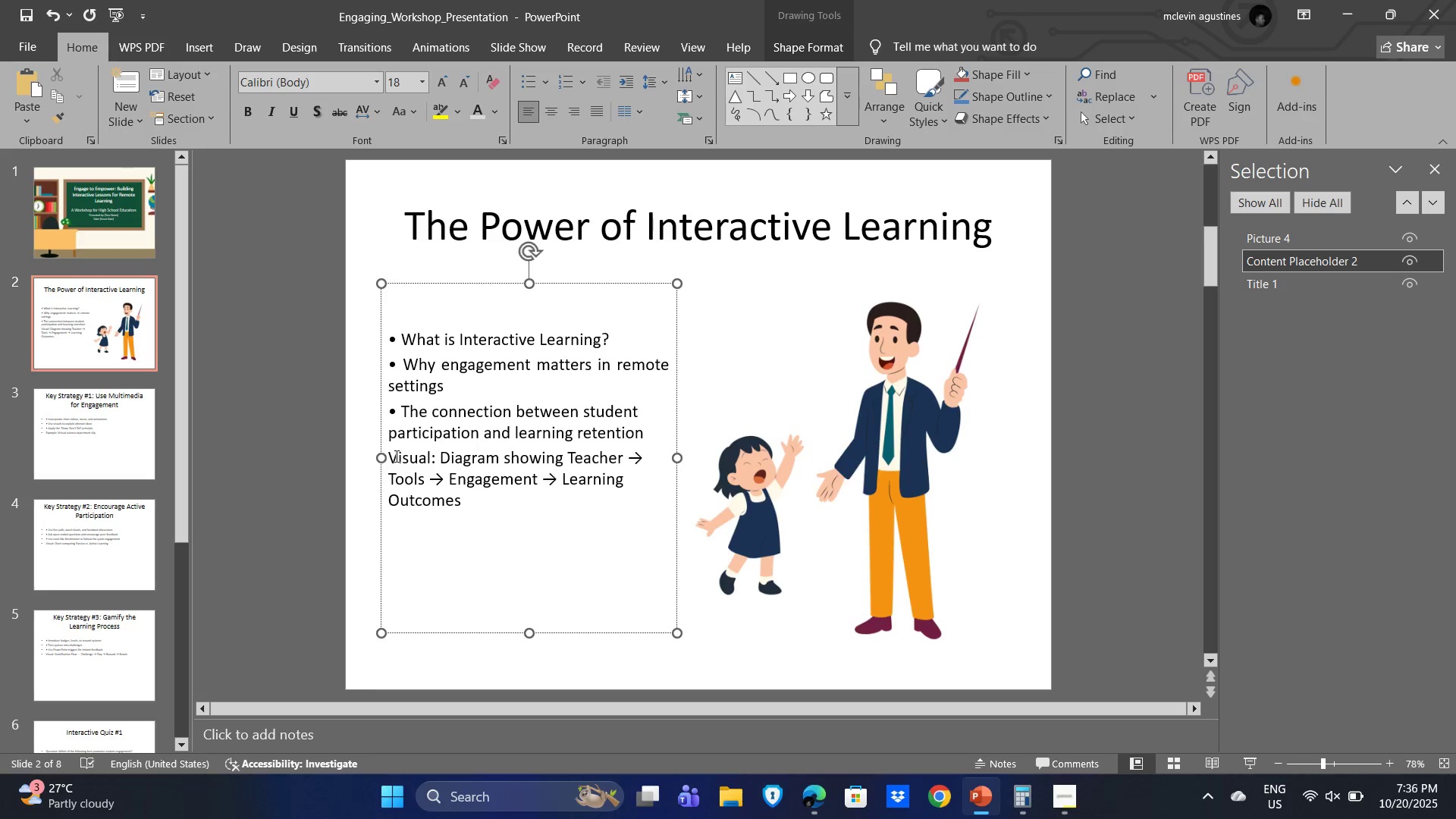 
wait(5.26)
 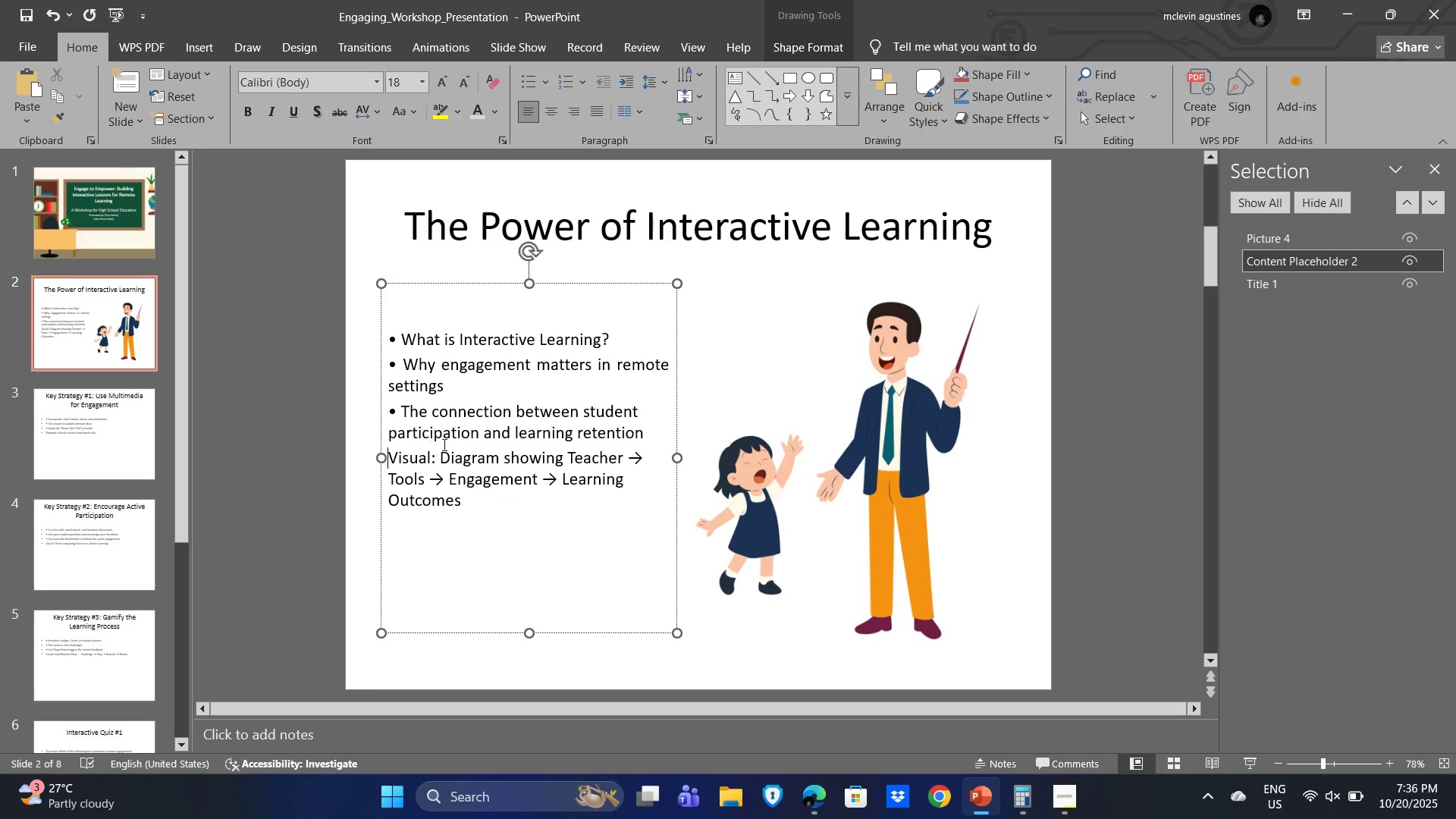 
left_click([392, 456])
 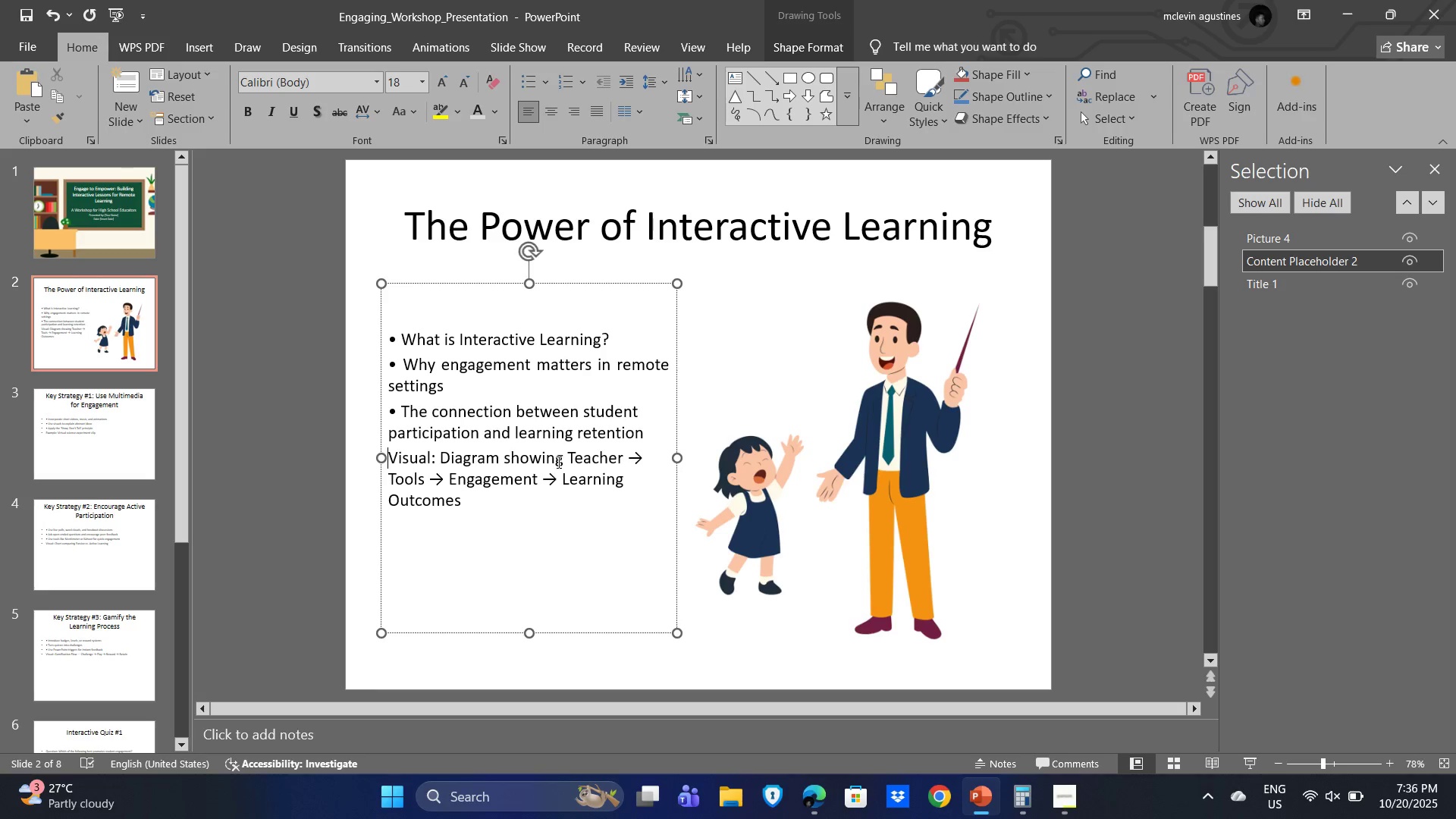 
wait(5.72)
 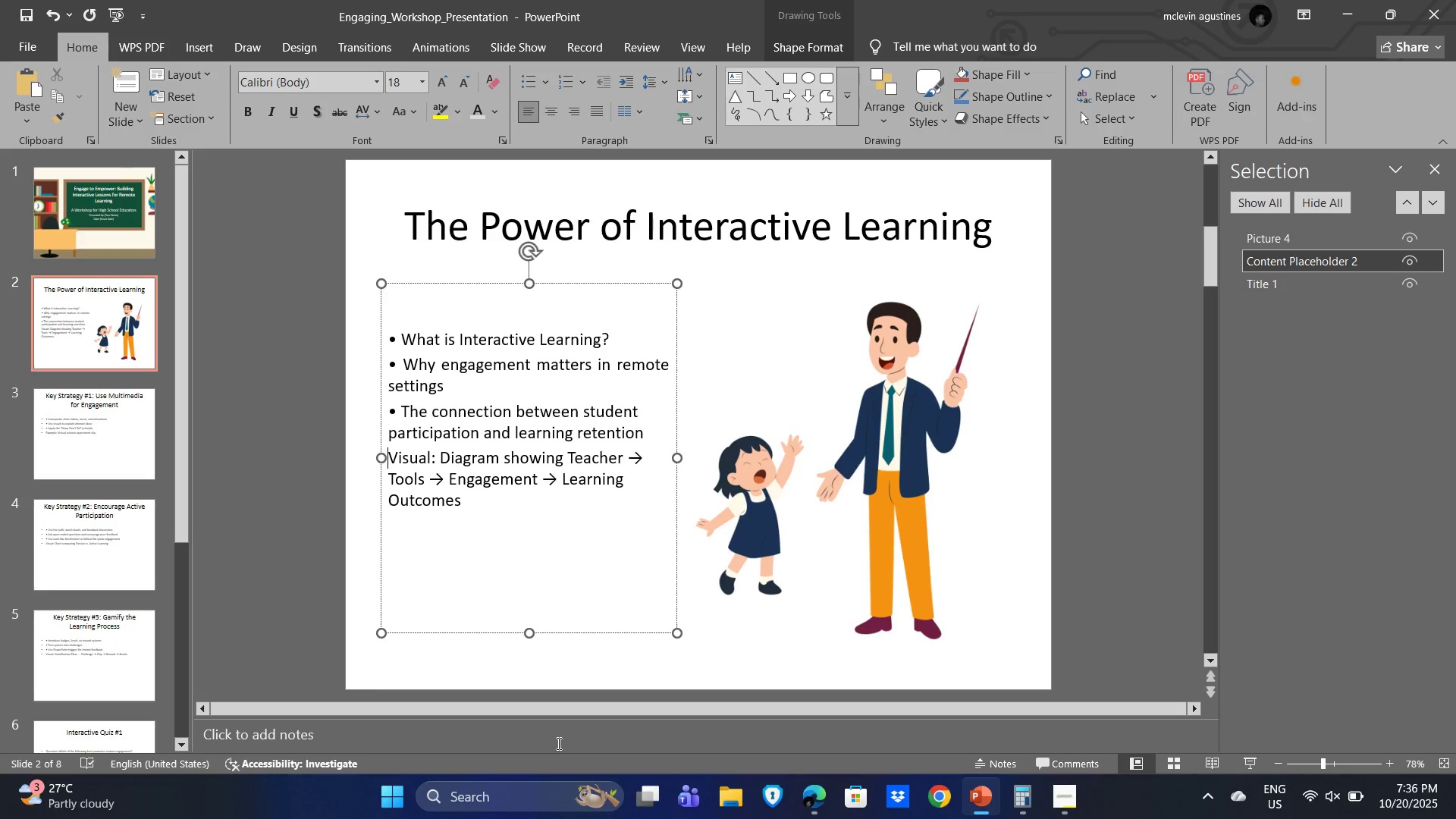 
left_click([202, 51])
 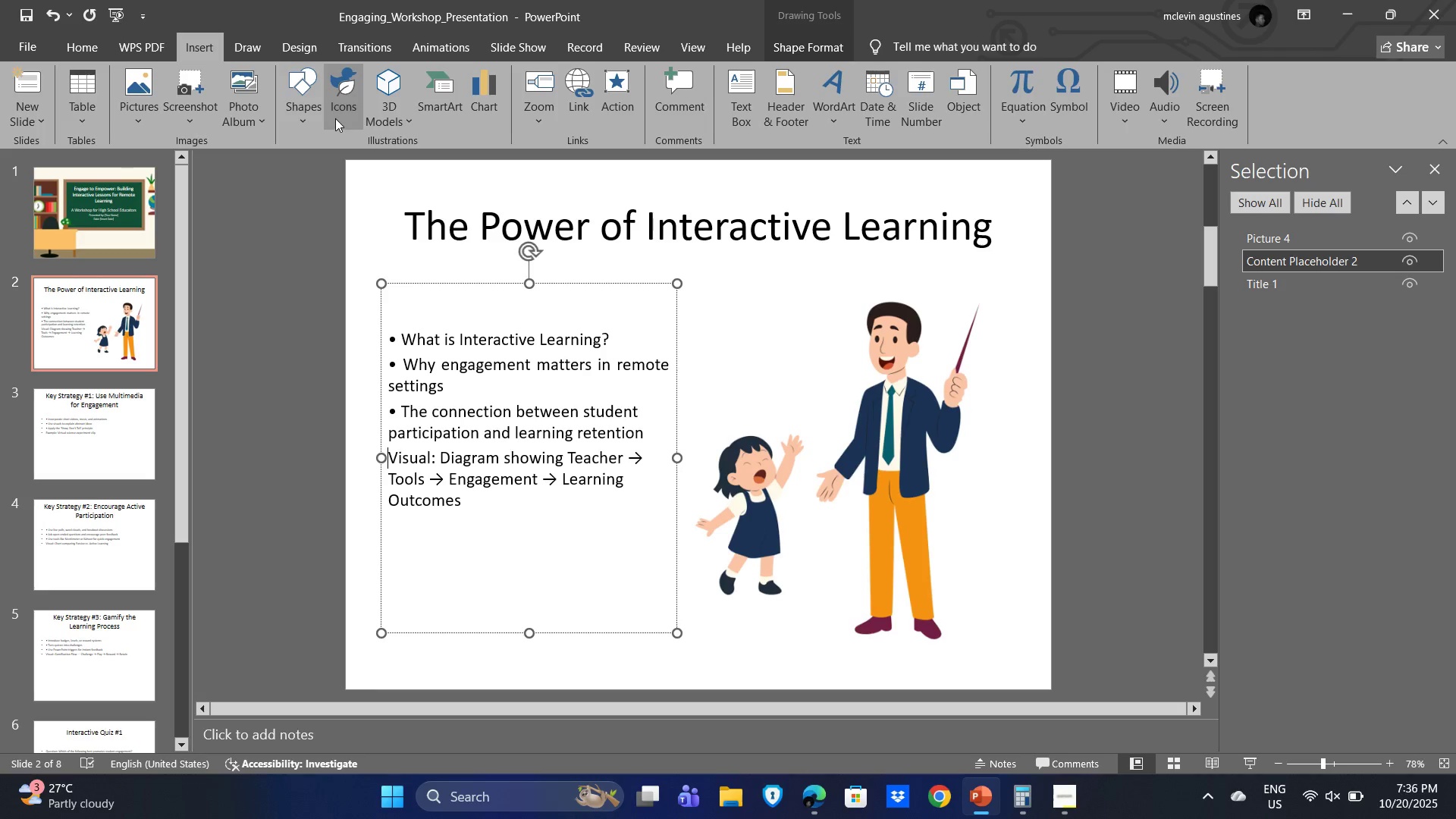 
left_click([310, 122])
 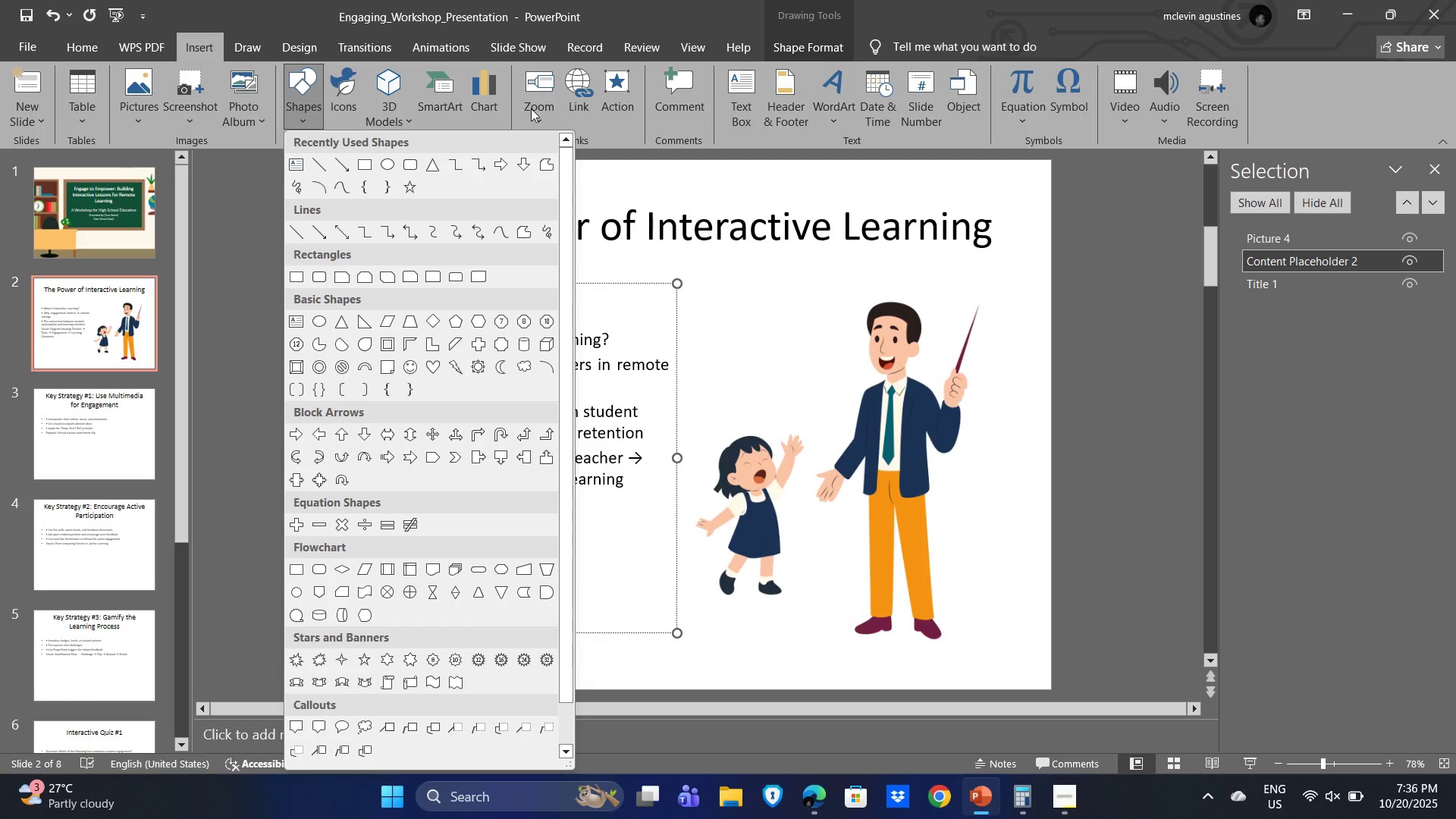 
left_click([606, 124])
 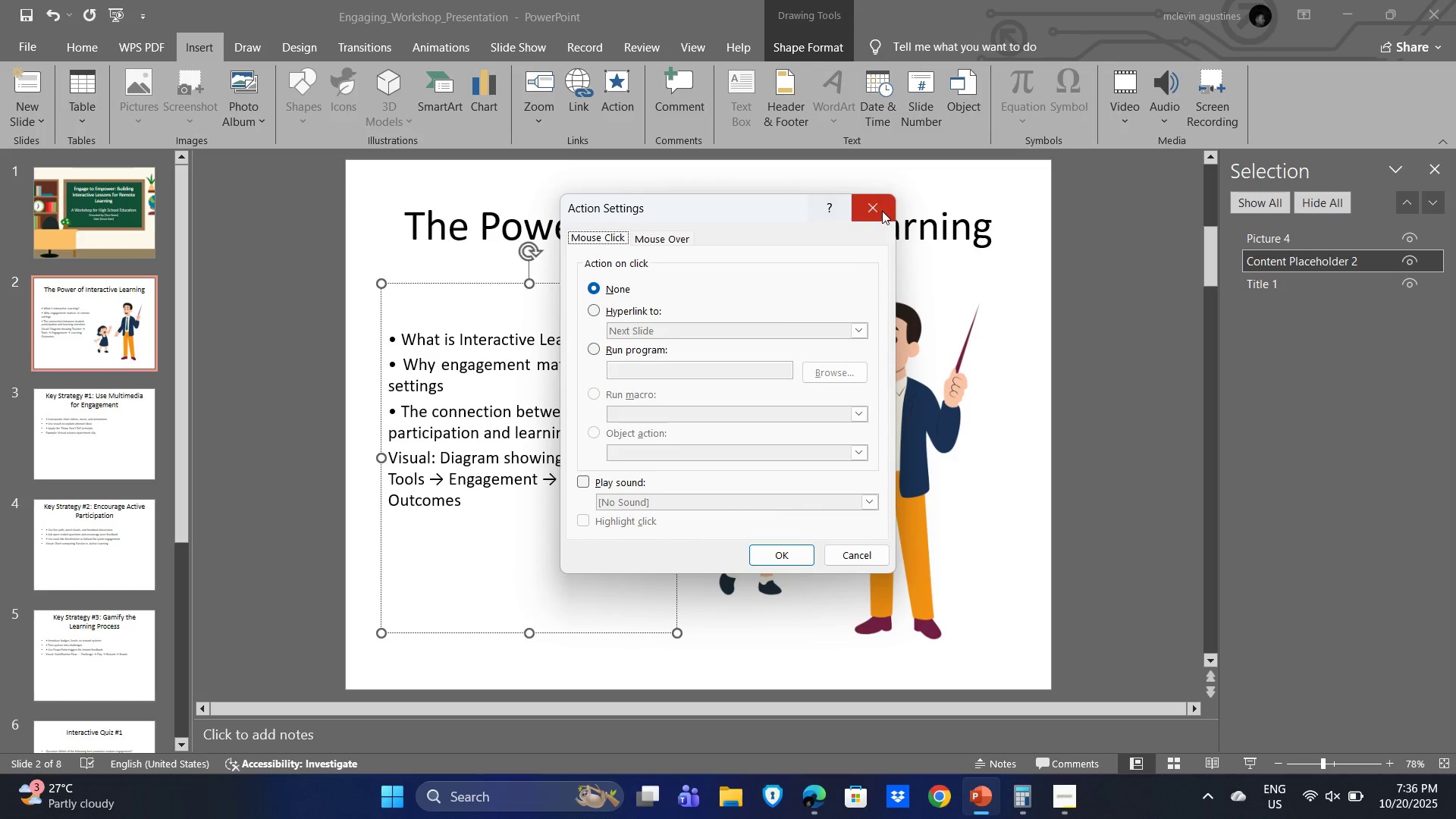 
left_click([883, 210])
 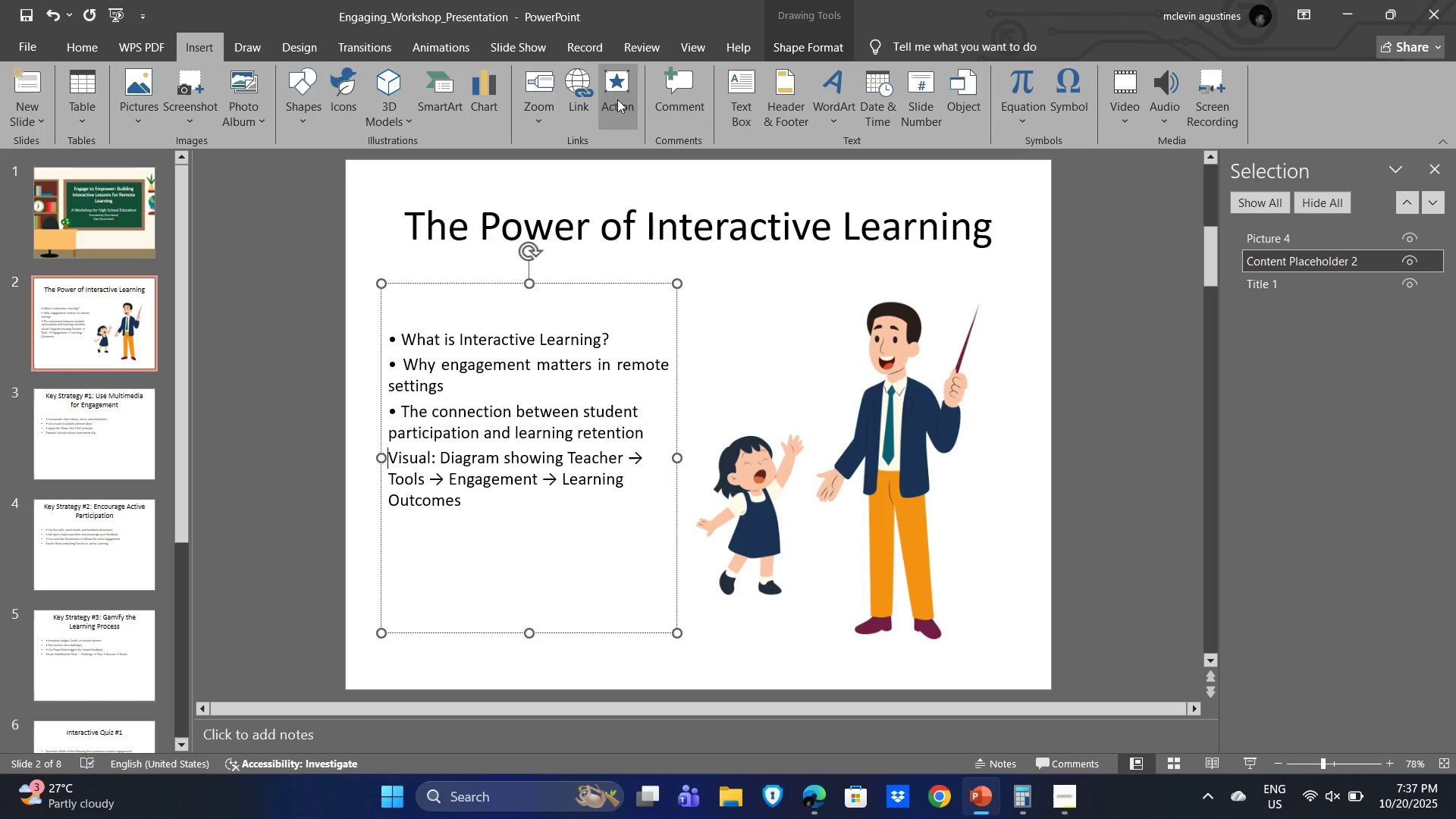 
mouse_move([453, 97])
 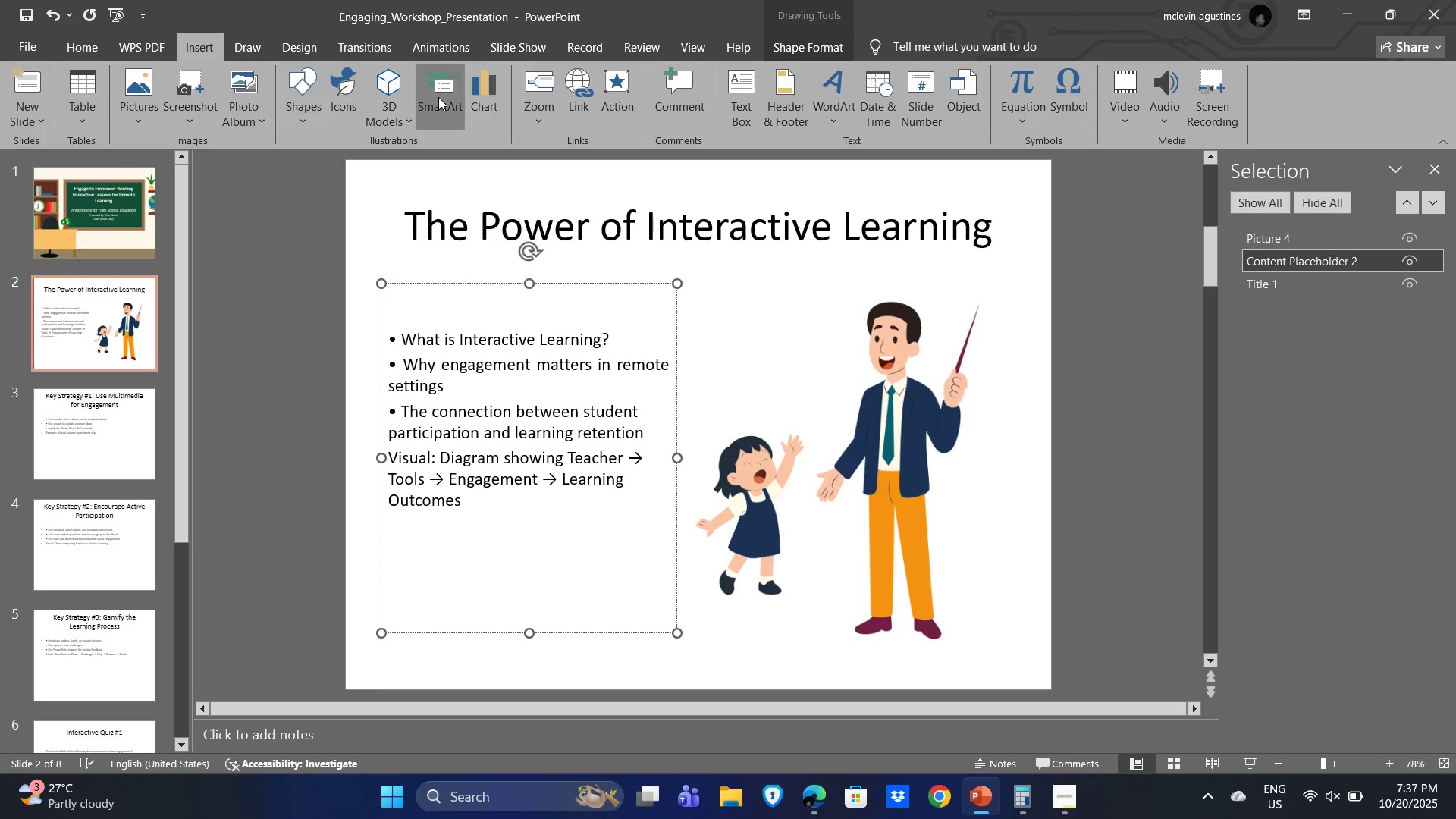 
left_click([438, 97])
 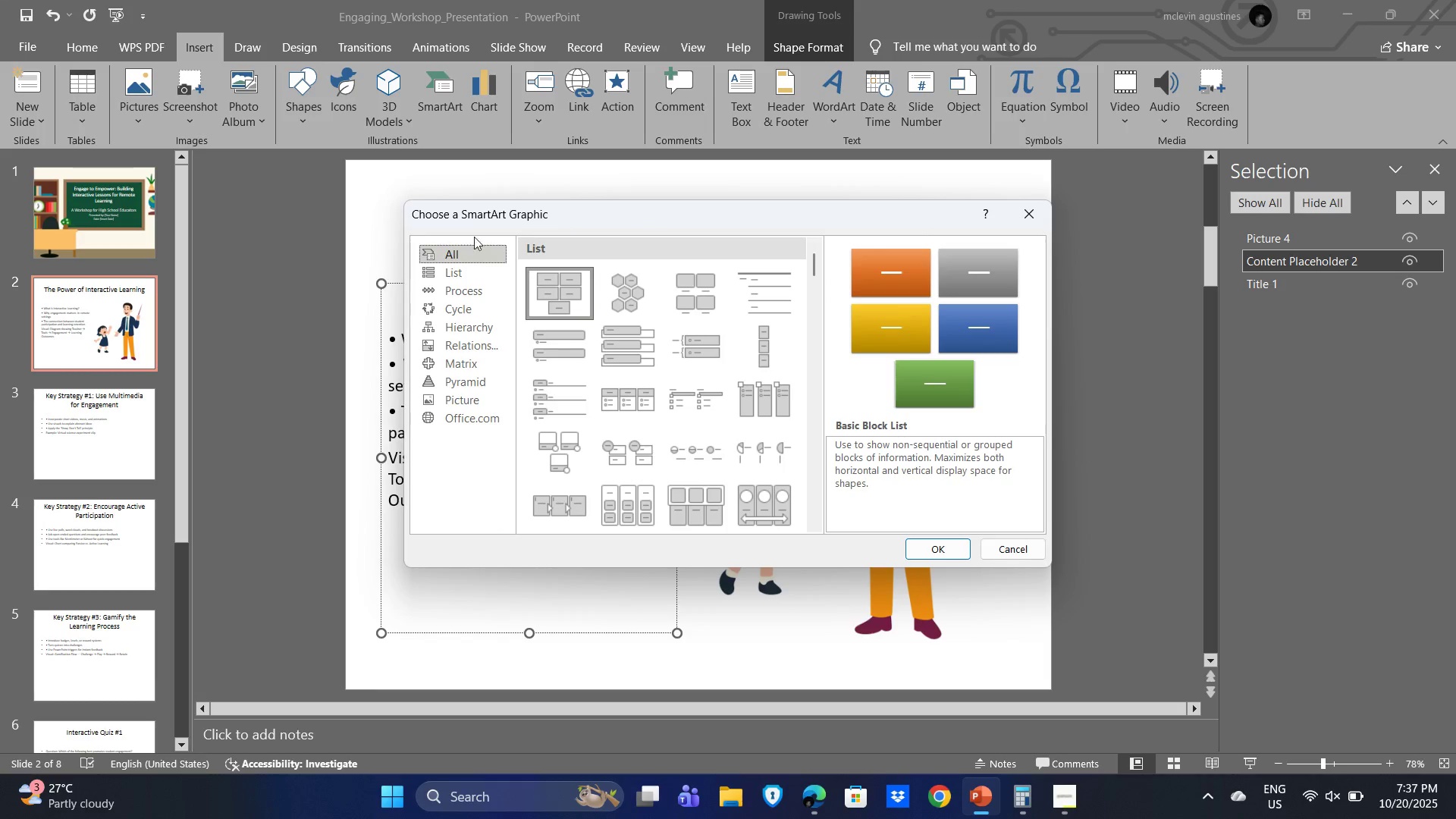 
wait(6.24)
 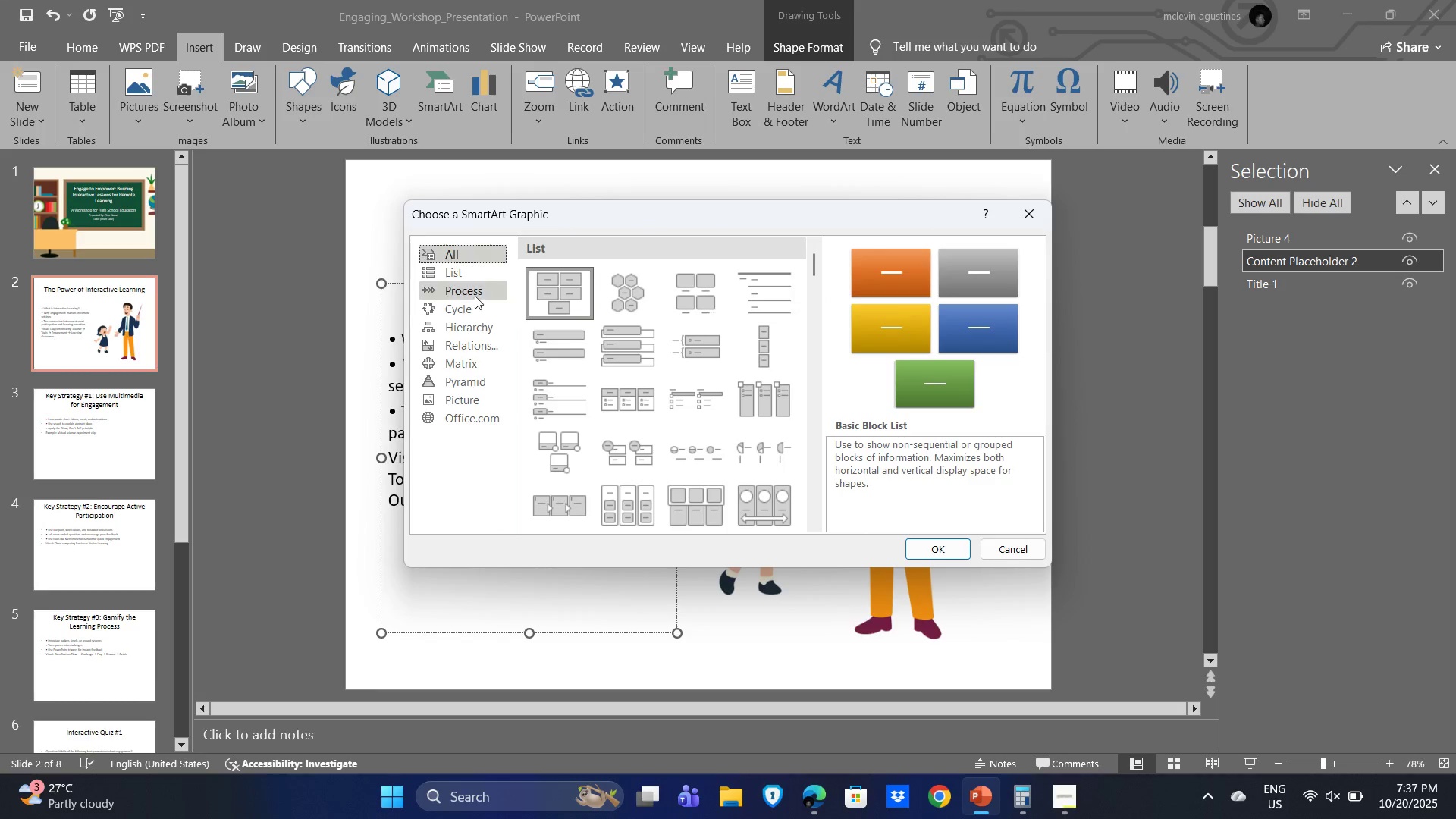 
mouse_move([657, 469])
 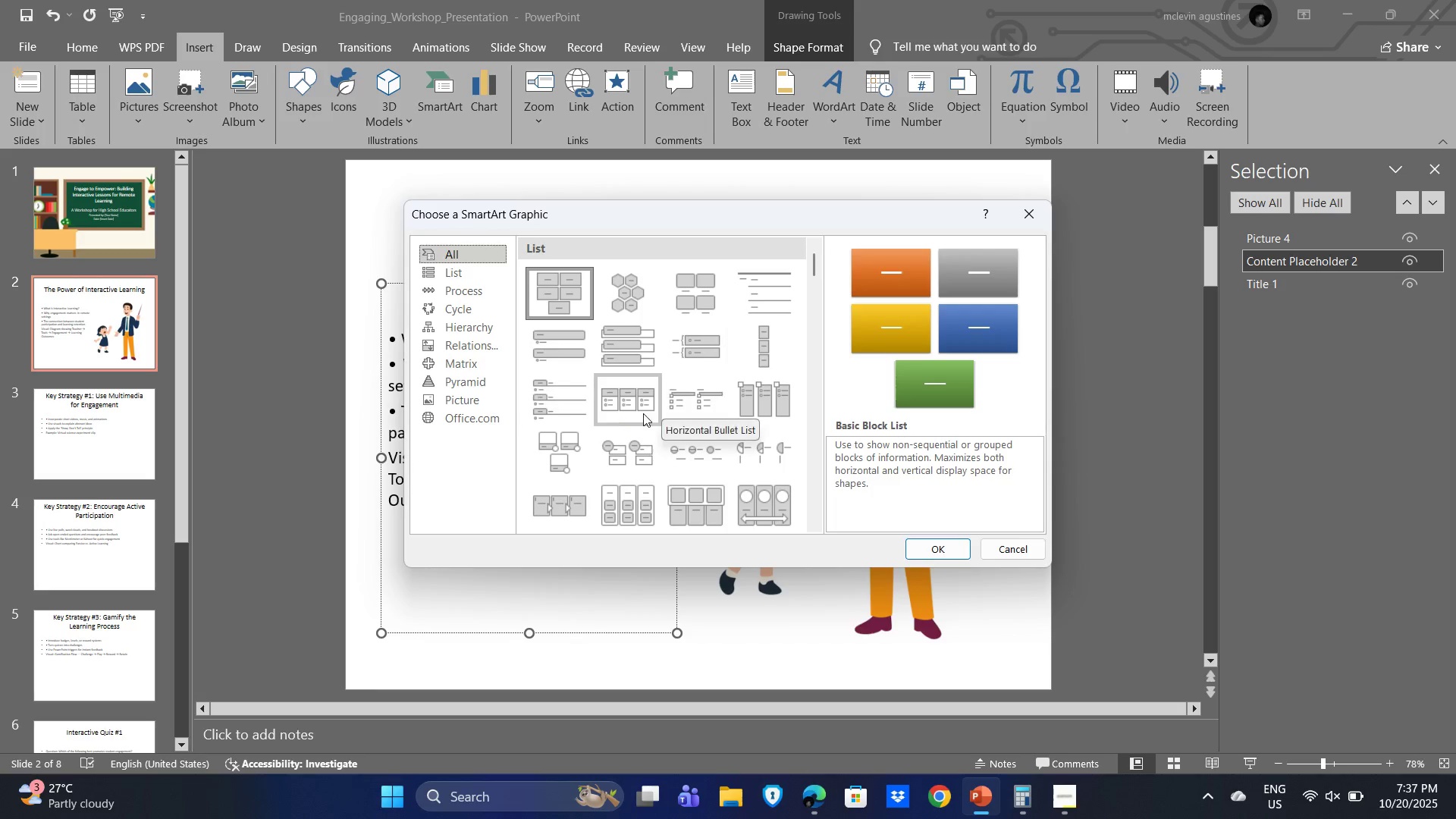 
mouse_move([630, 347])
 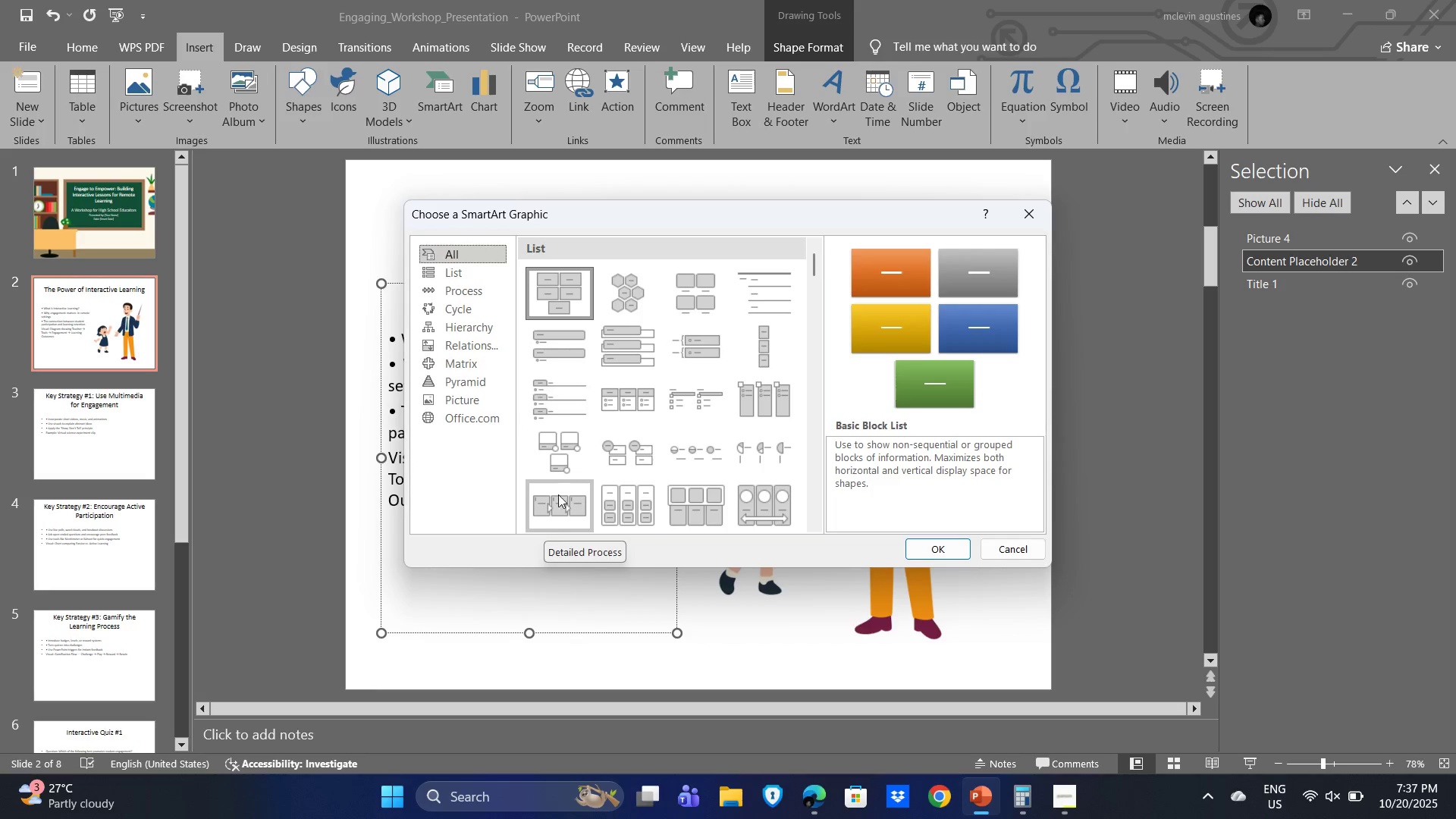 
scroll: coordinate [744, 502], scroll_direction: down, amount: 2.0
 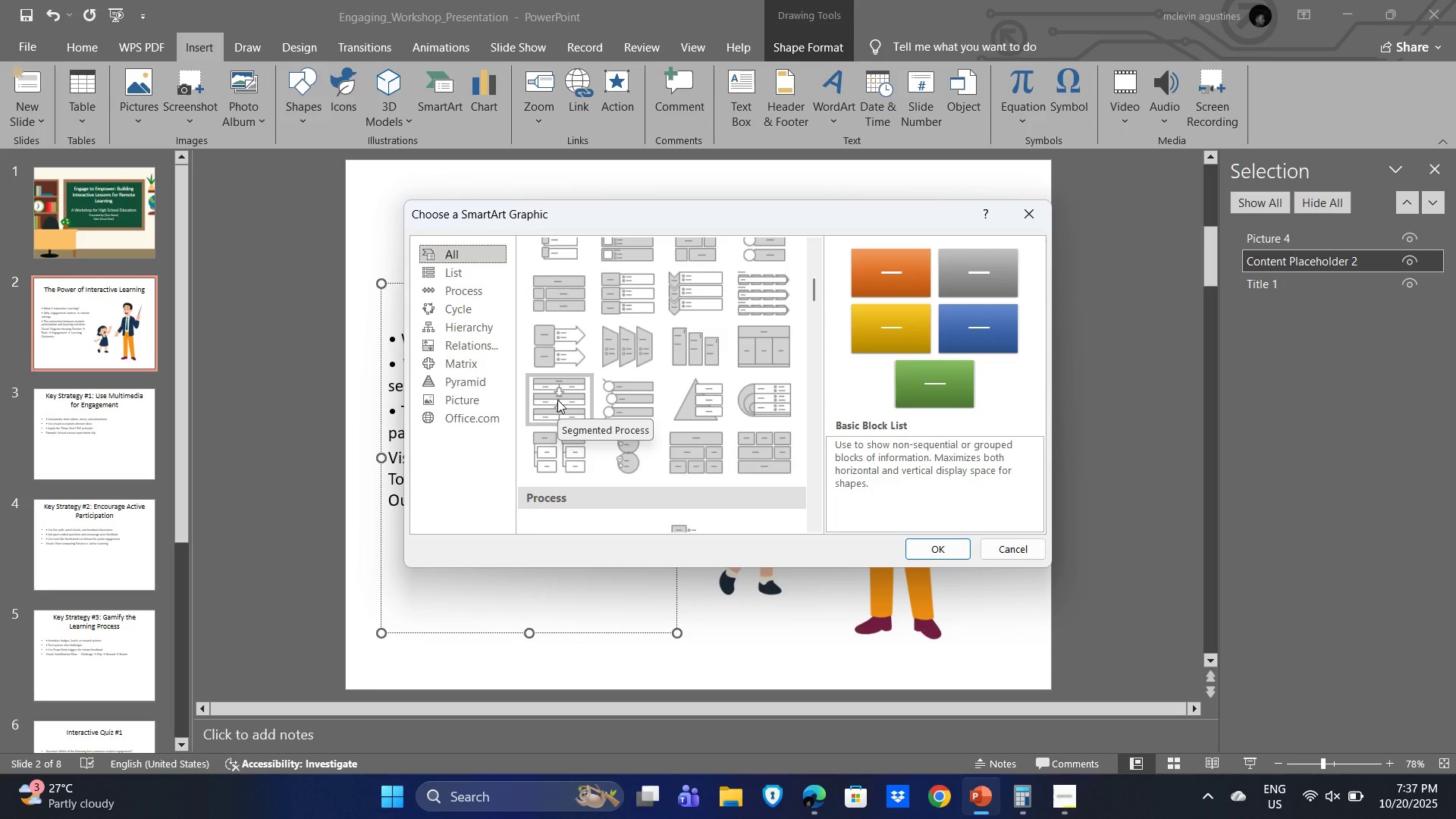 
wait(7.26)
 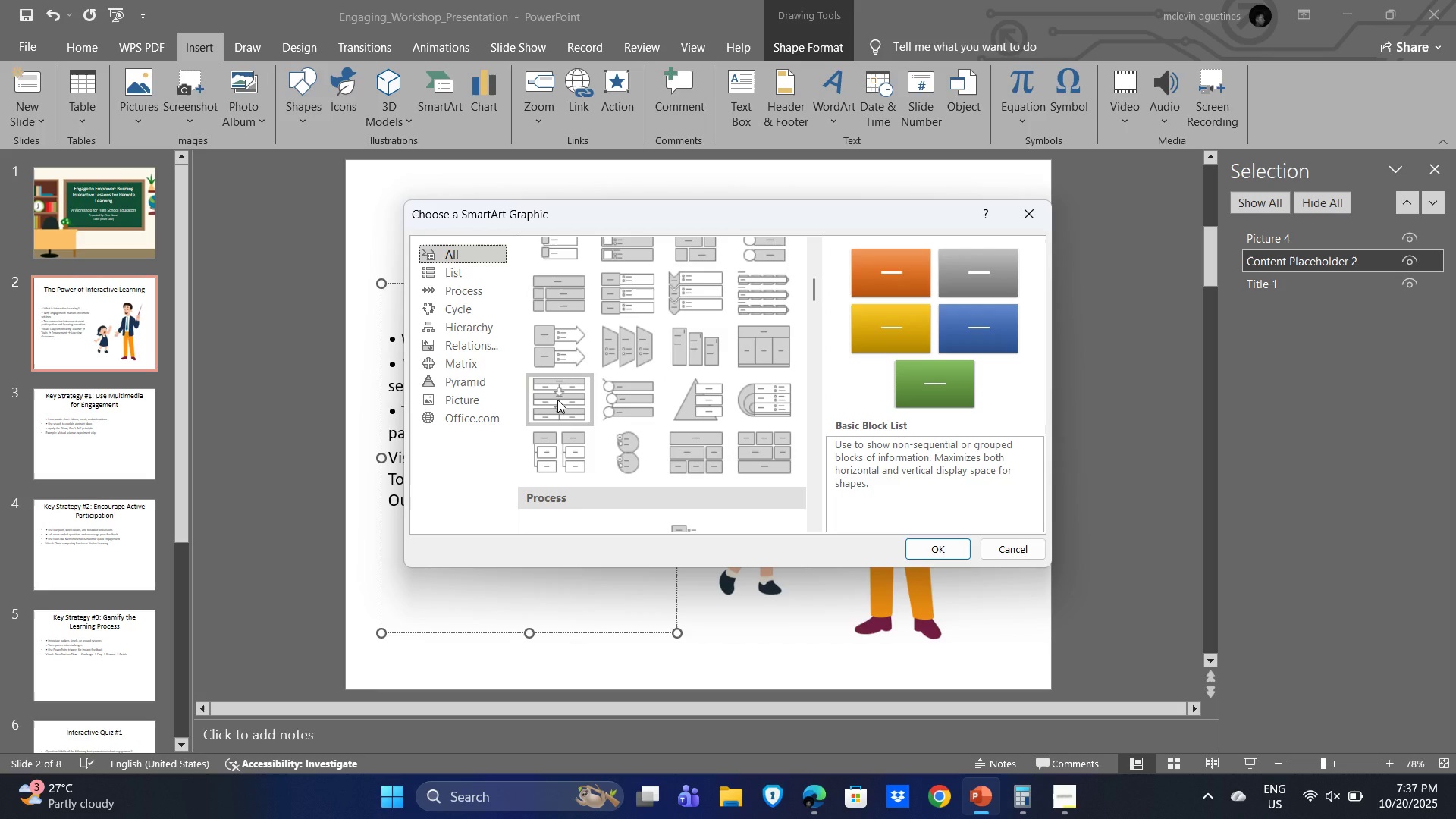 
left_click([1020, 554])
 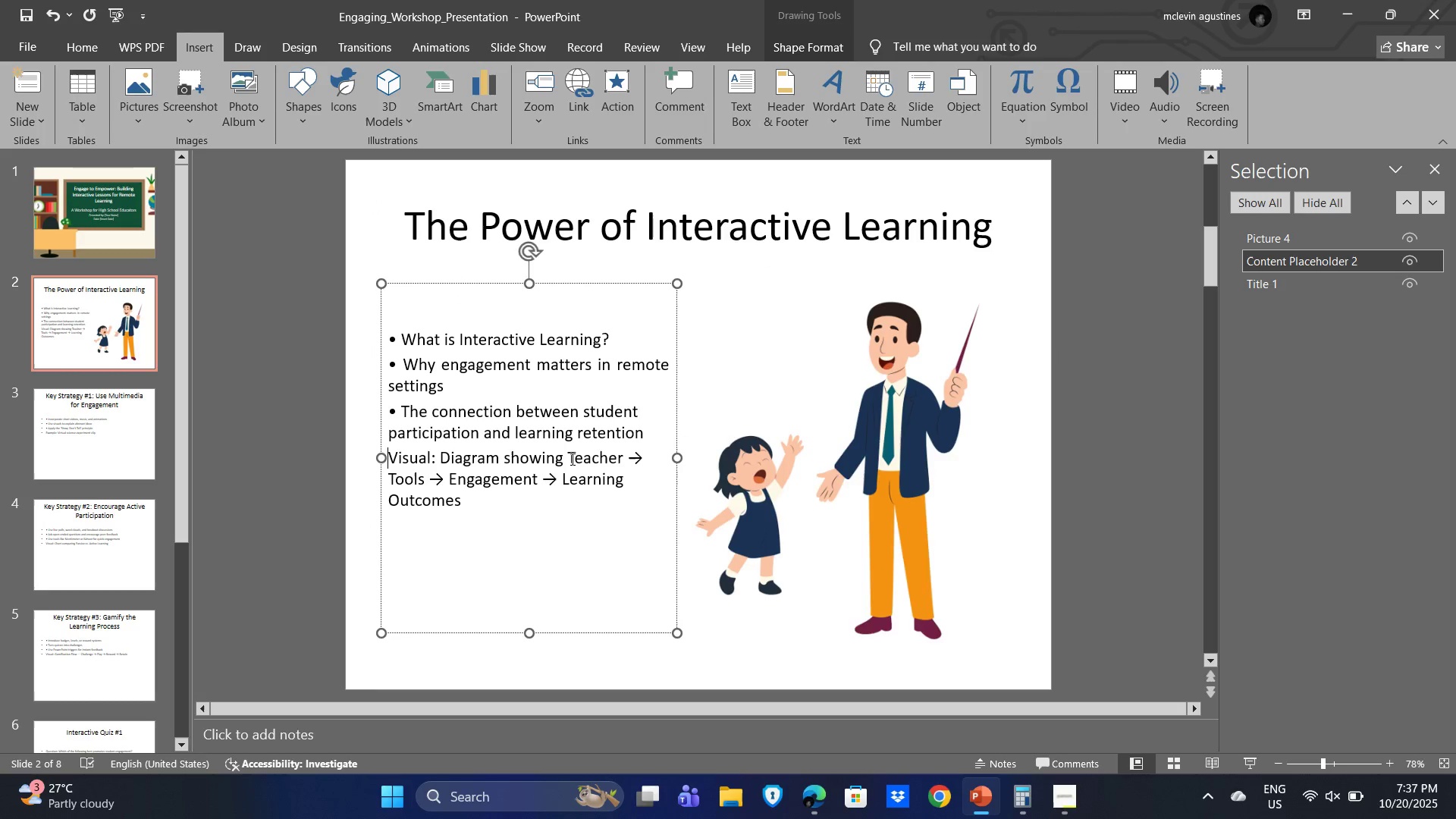 
left_click_drag(start_coordinate=[568, 457], to_coordinate=[604, 507])
 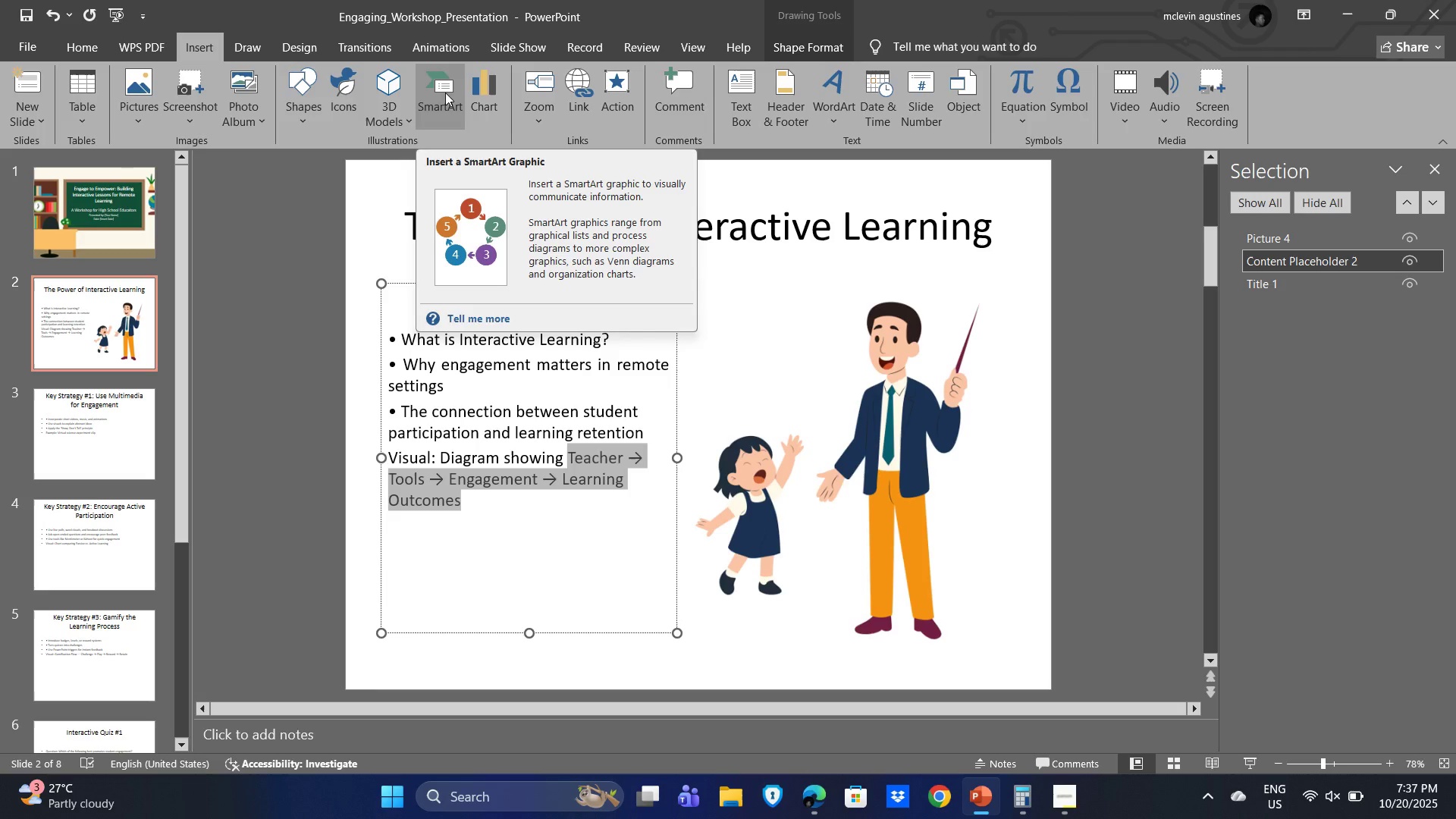 
wait(7.55)
 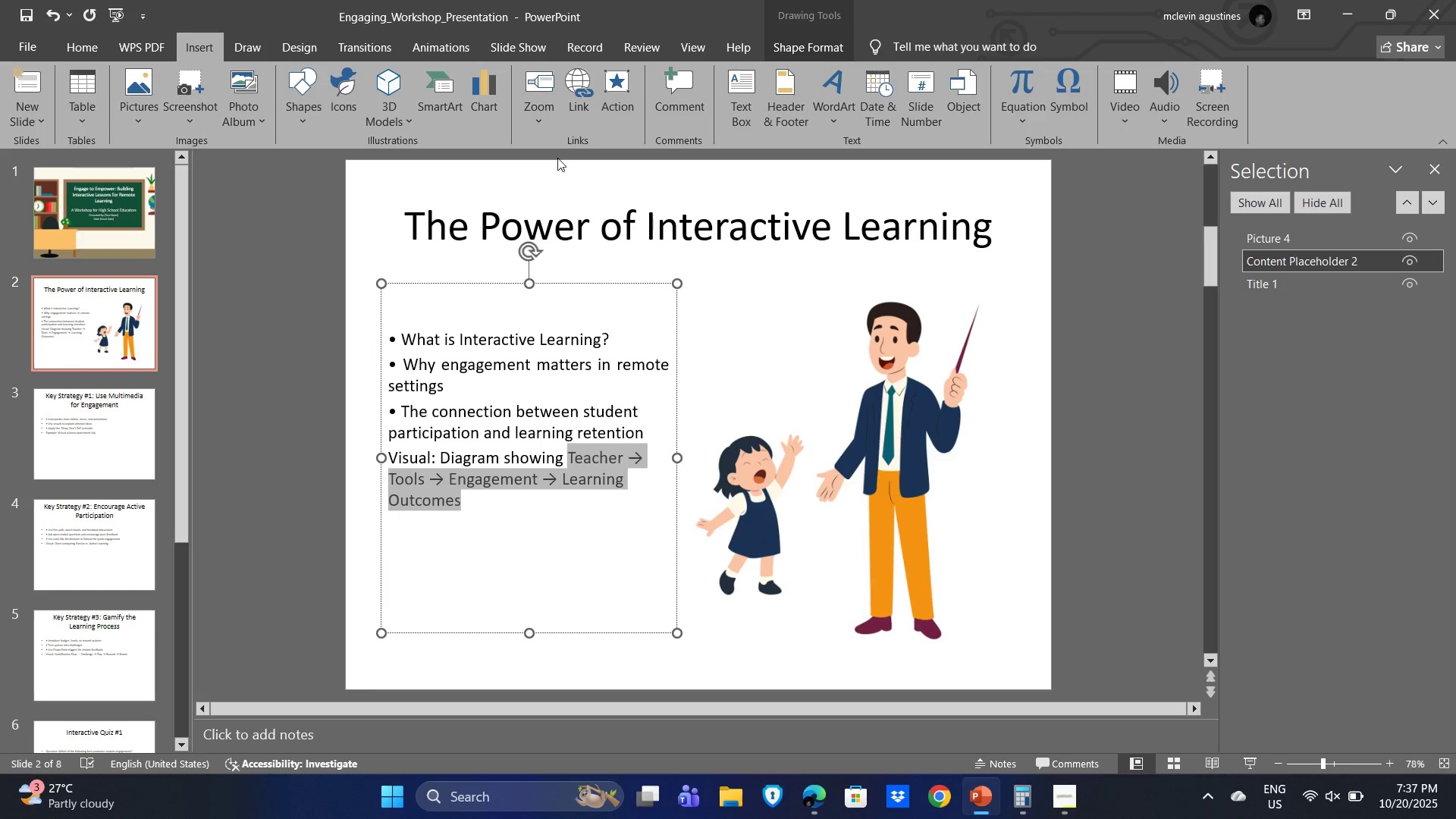 
left_click([445, 93])
 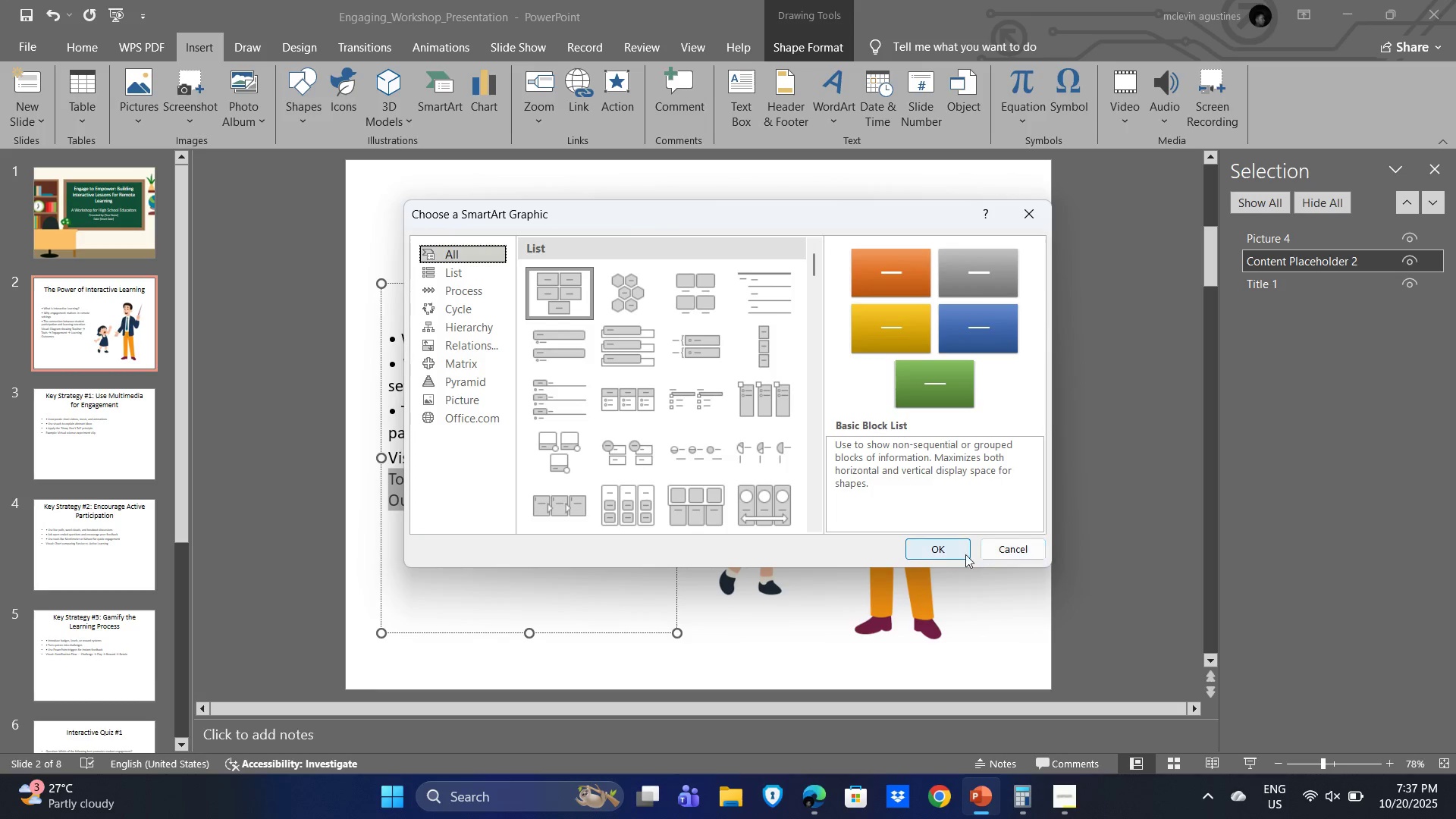 
left_click([946, 554])
 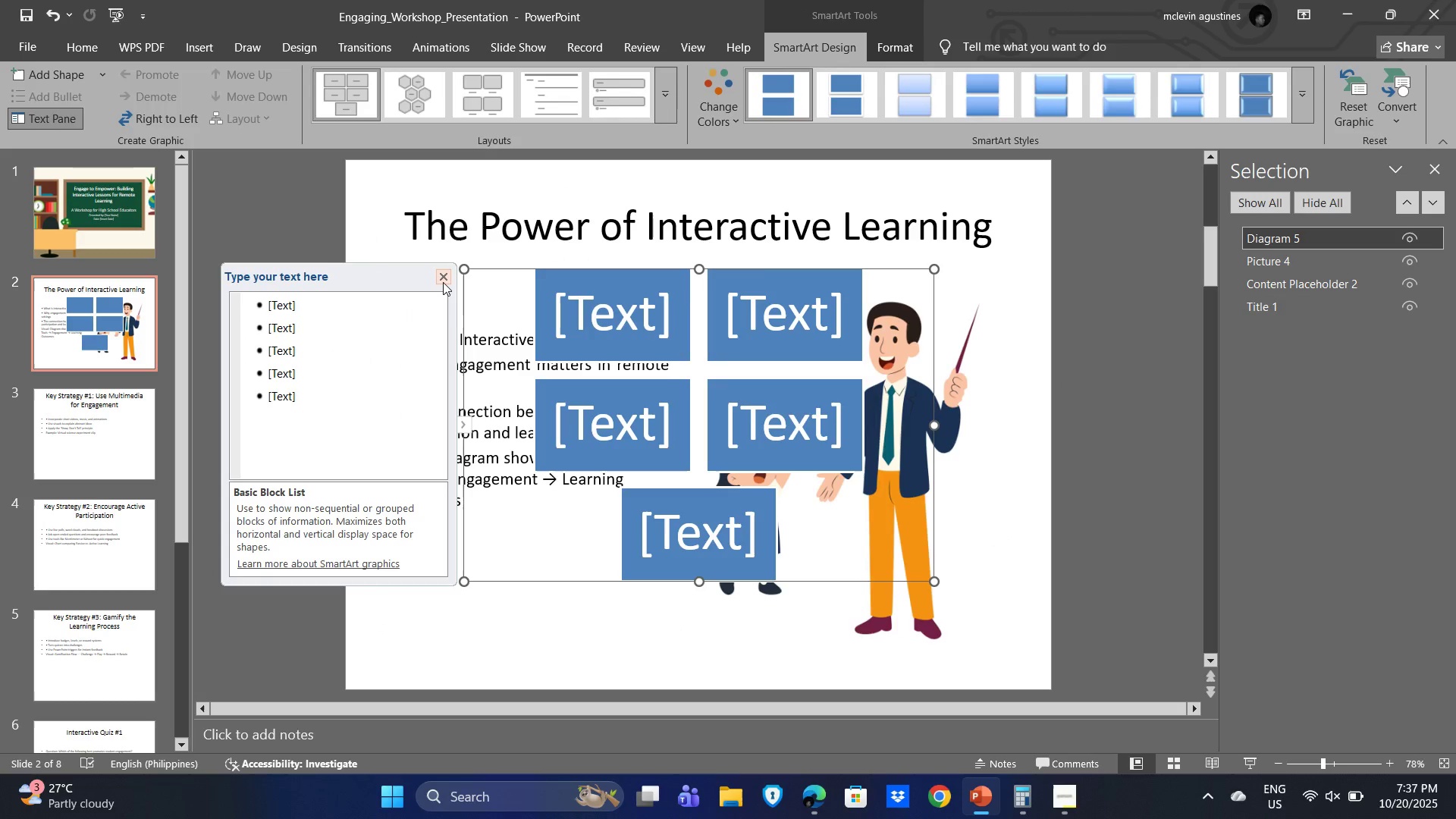 
left_click([441, 284])
 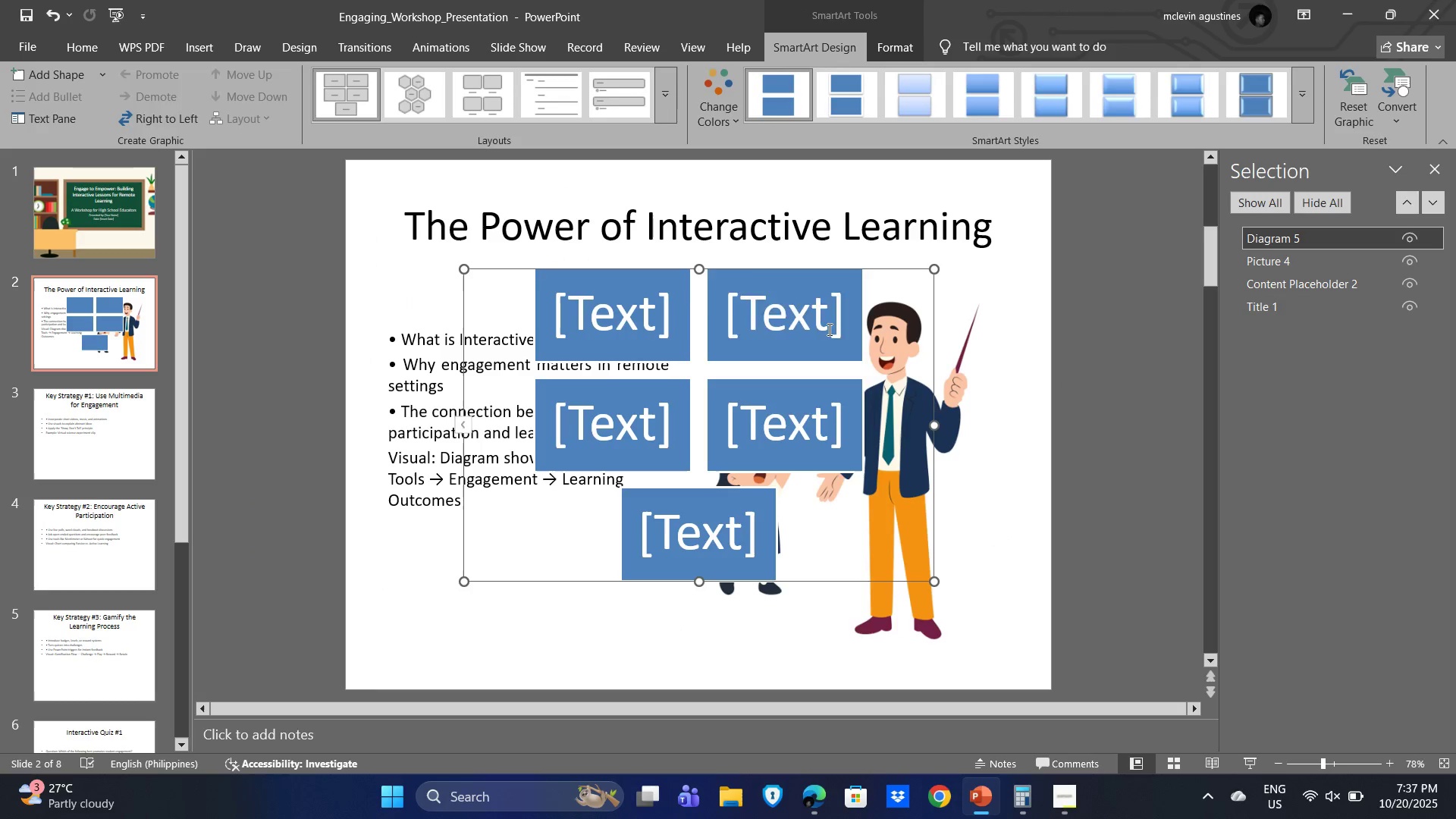 
left_click([828, 329])
 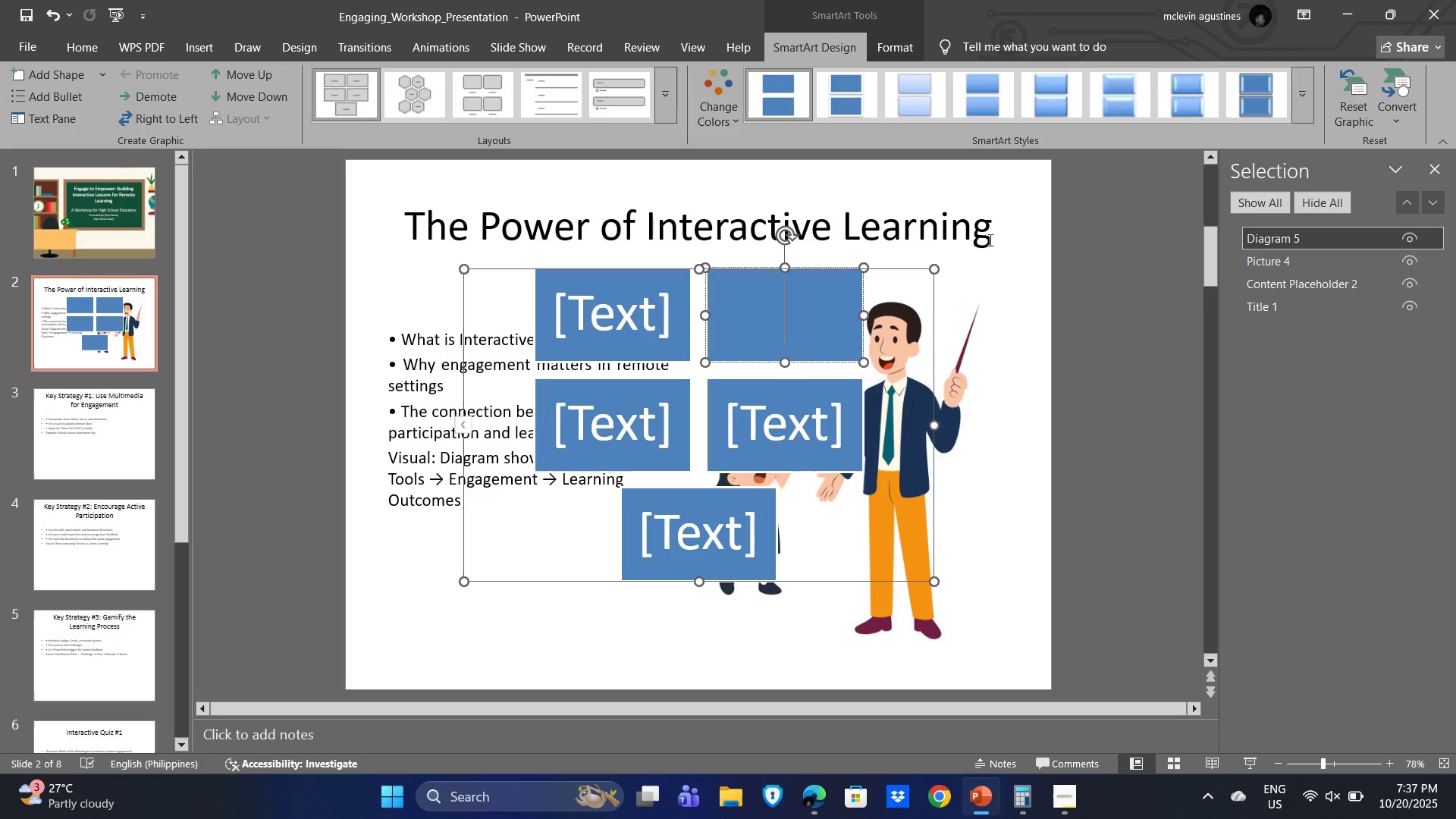 
left_click([989, 240])
 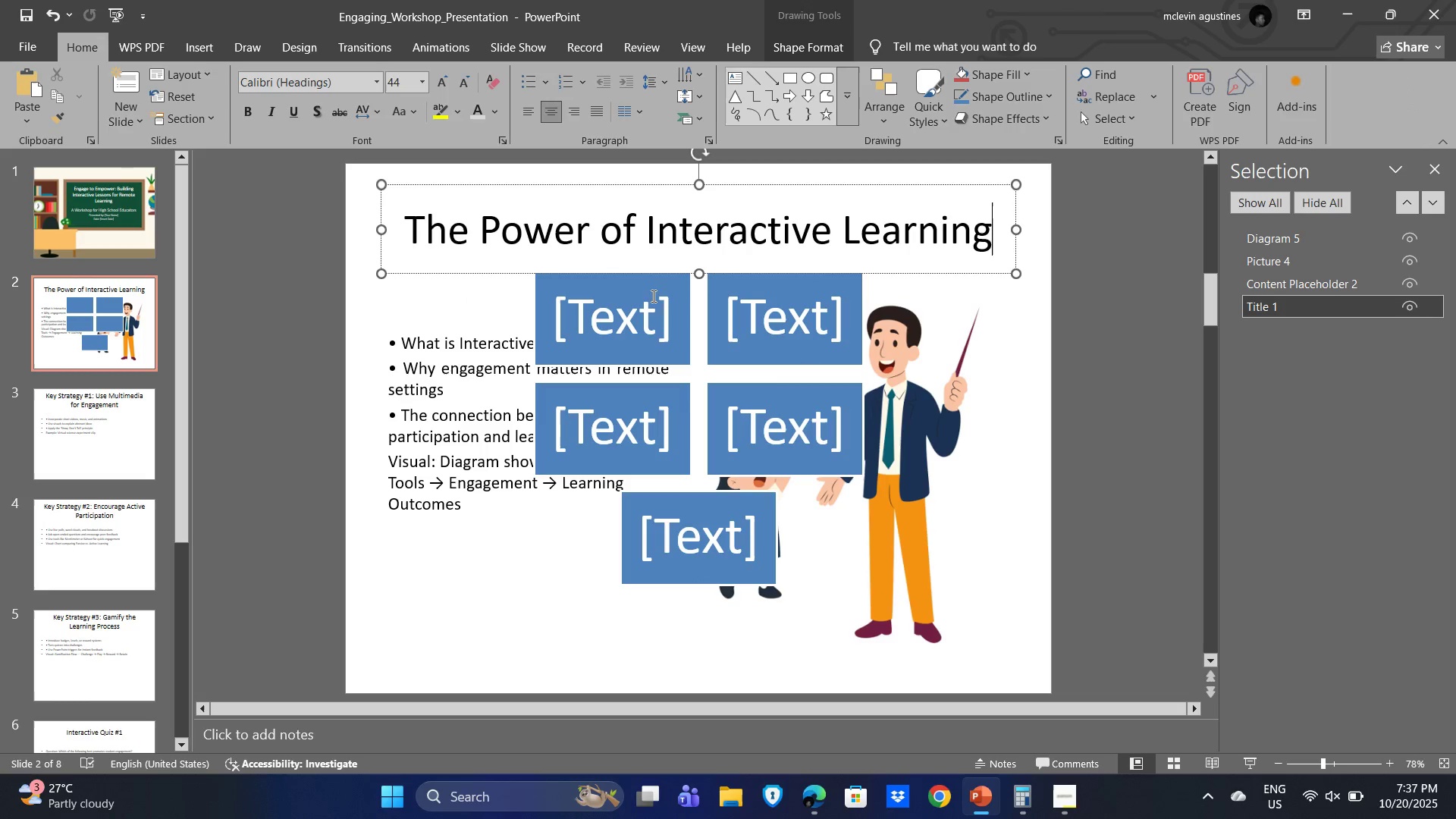 
left_click([648, 296])
 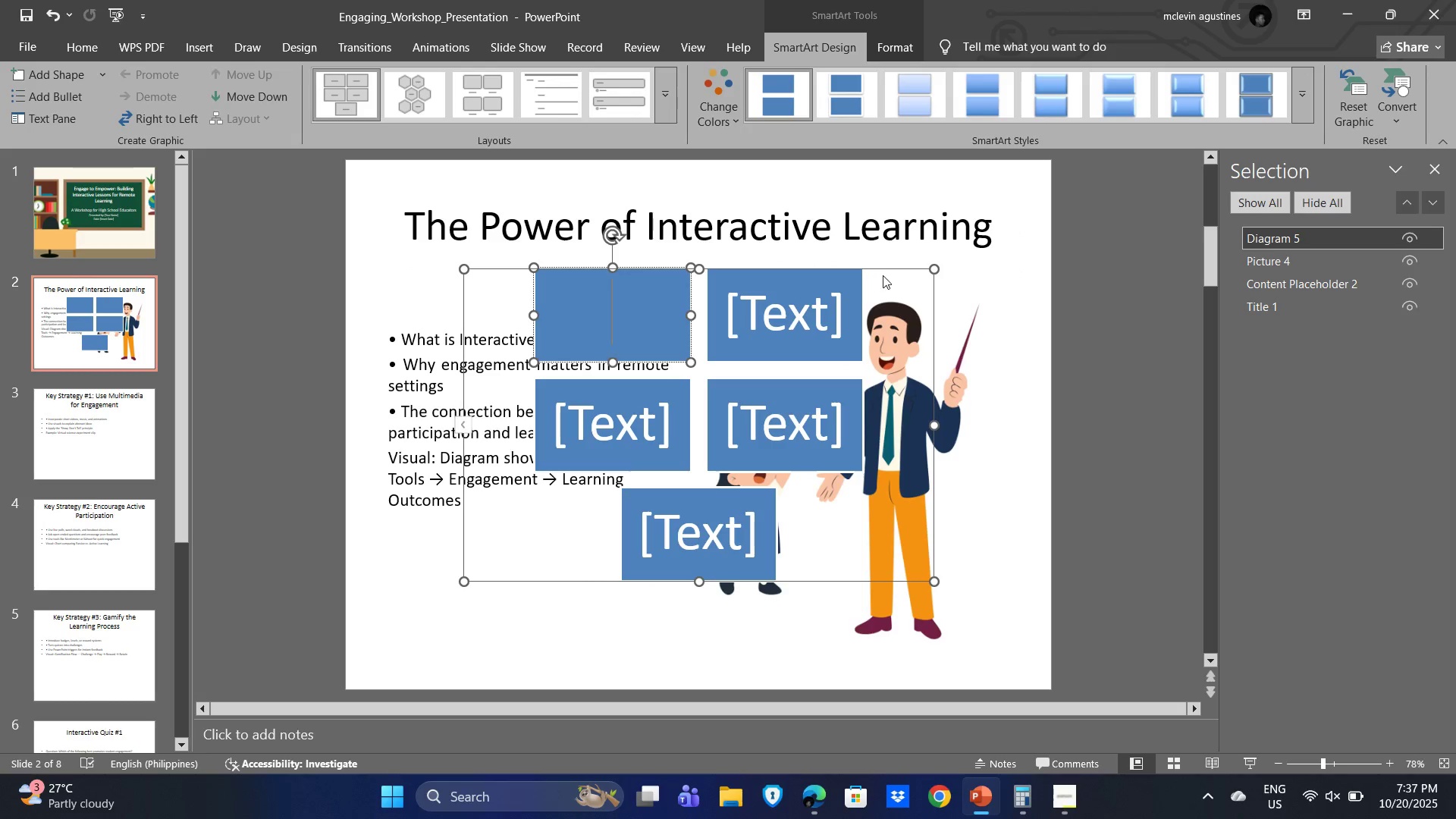 
left_click([888, 270])
 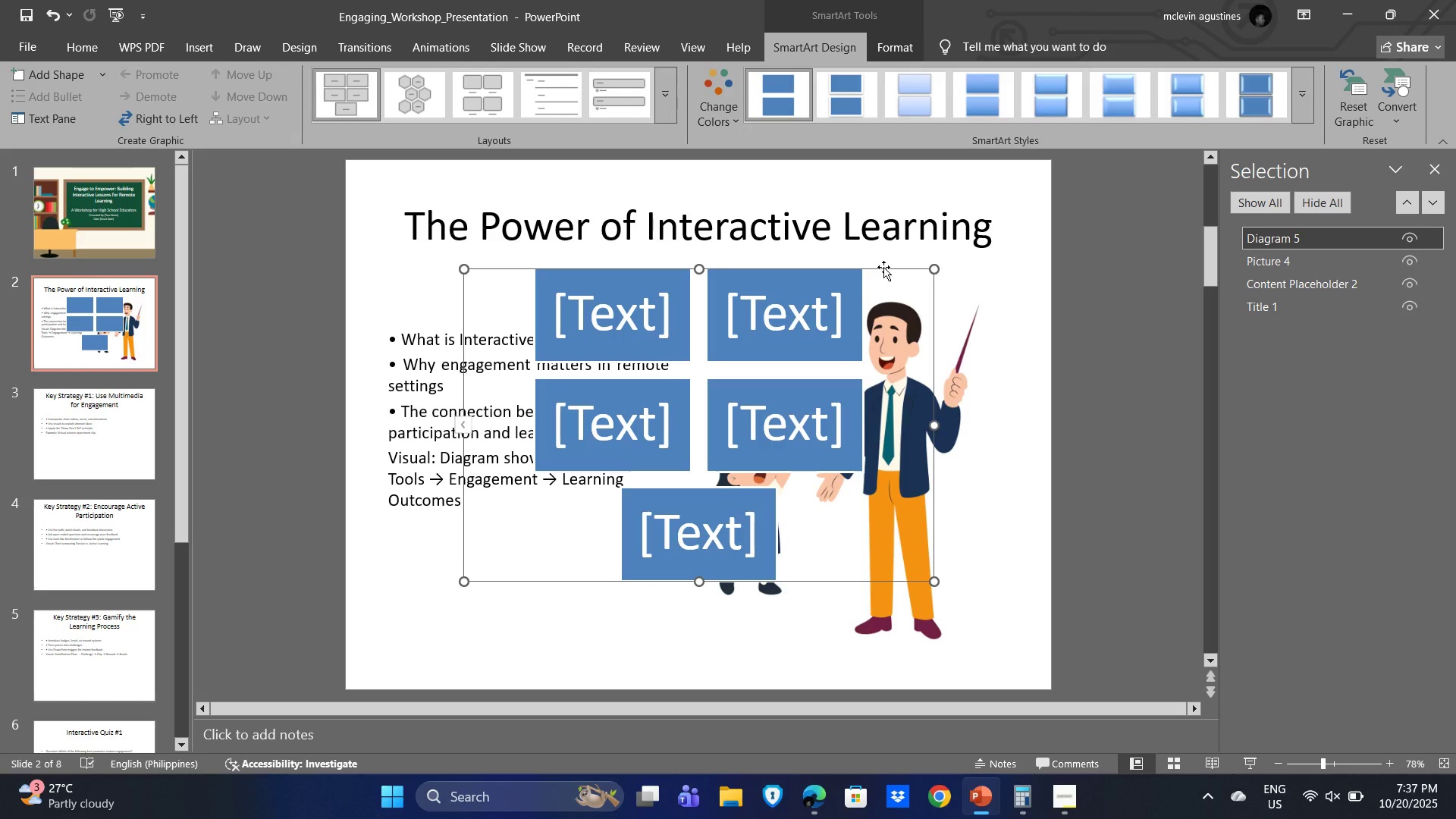 
key(Delete)
 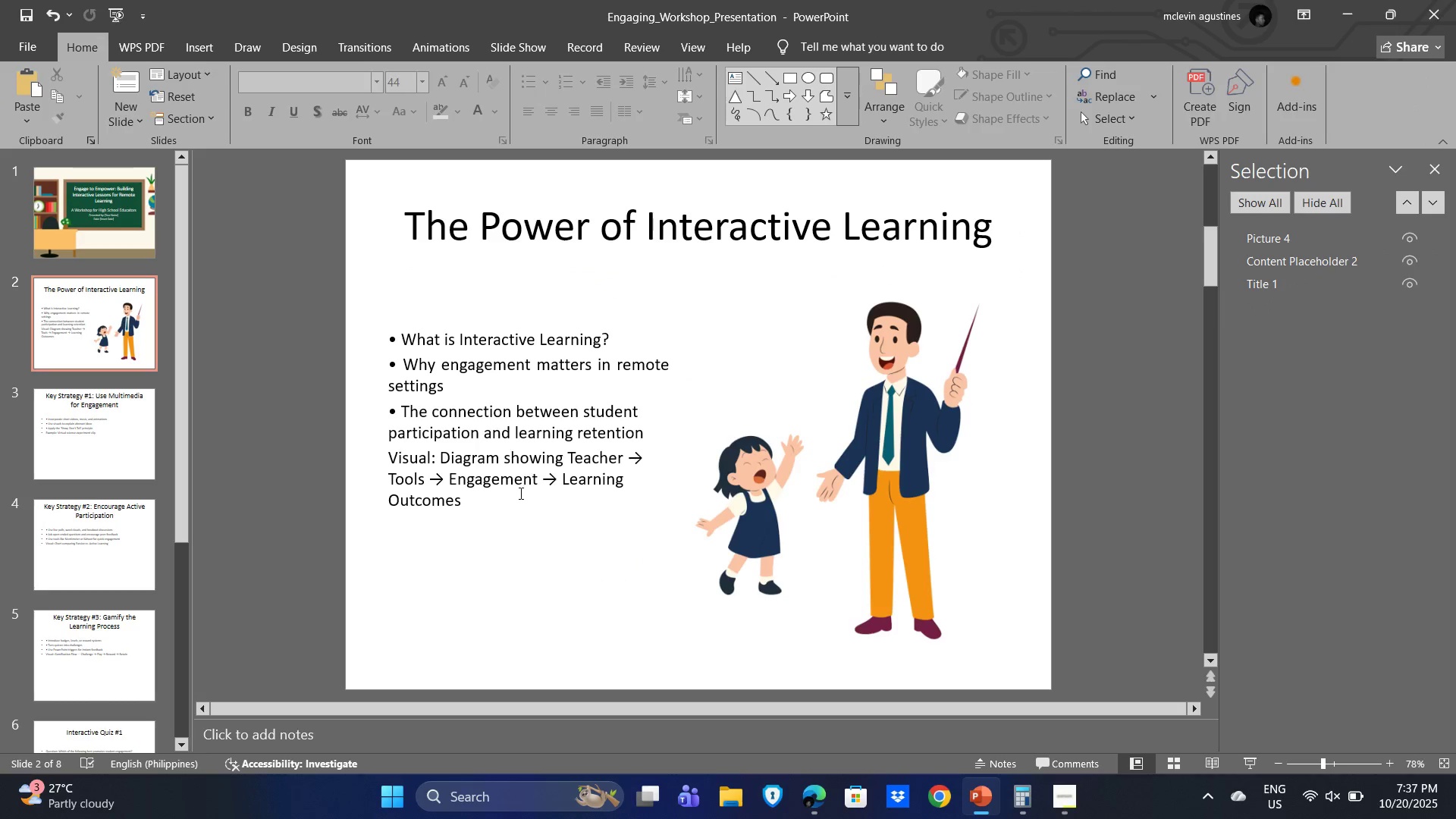 
left_click([484, 563])
 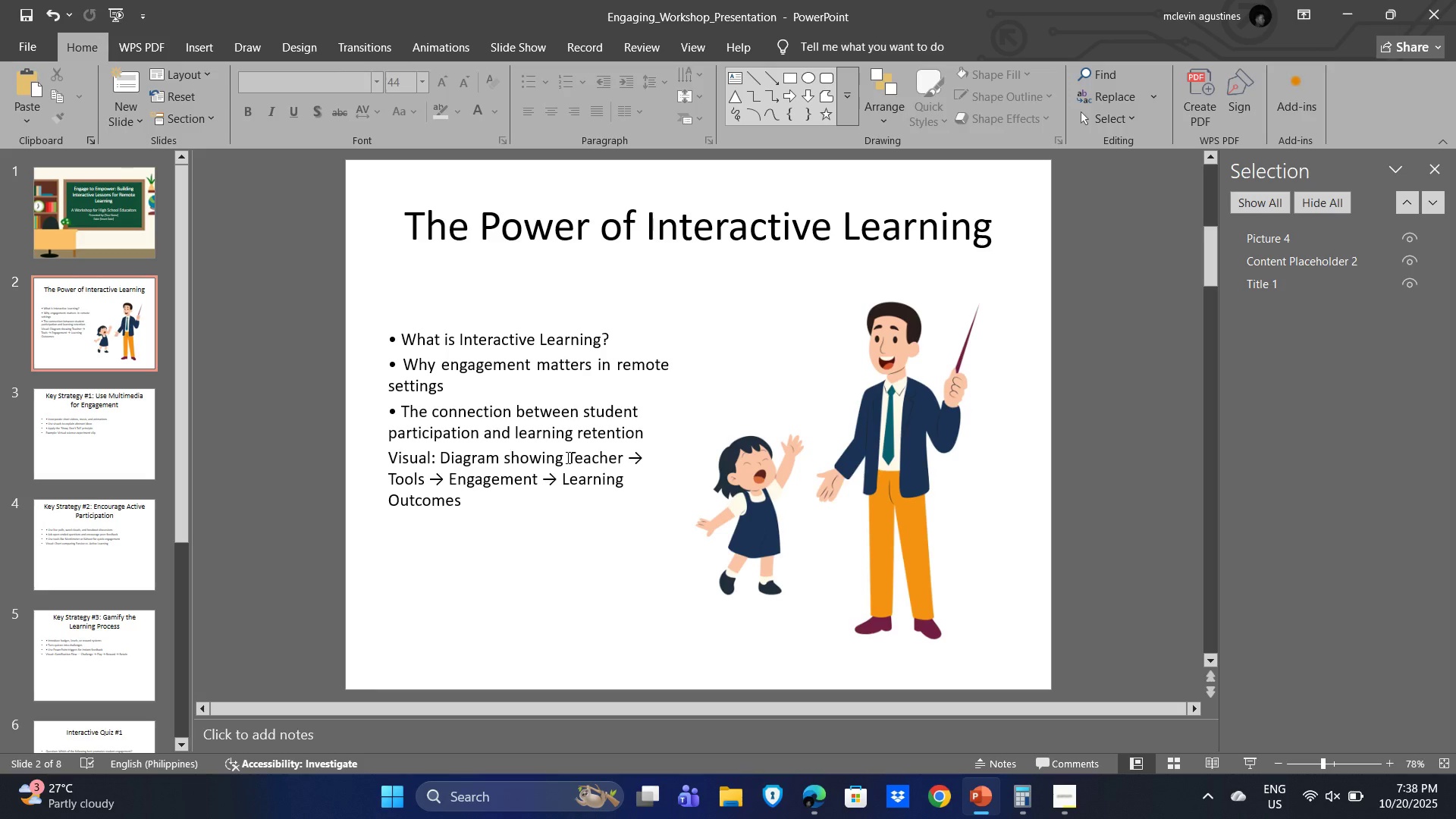 
wait(16.64)
 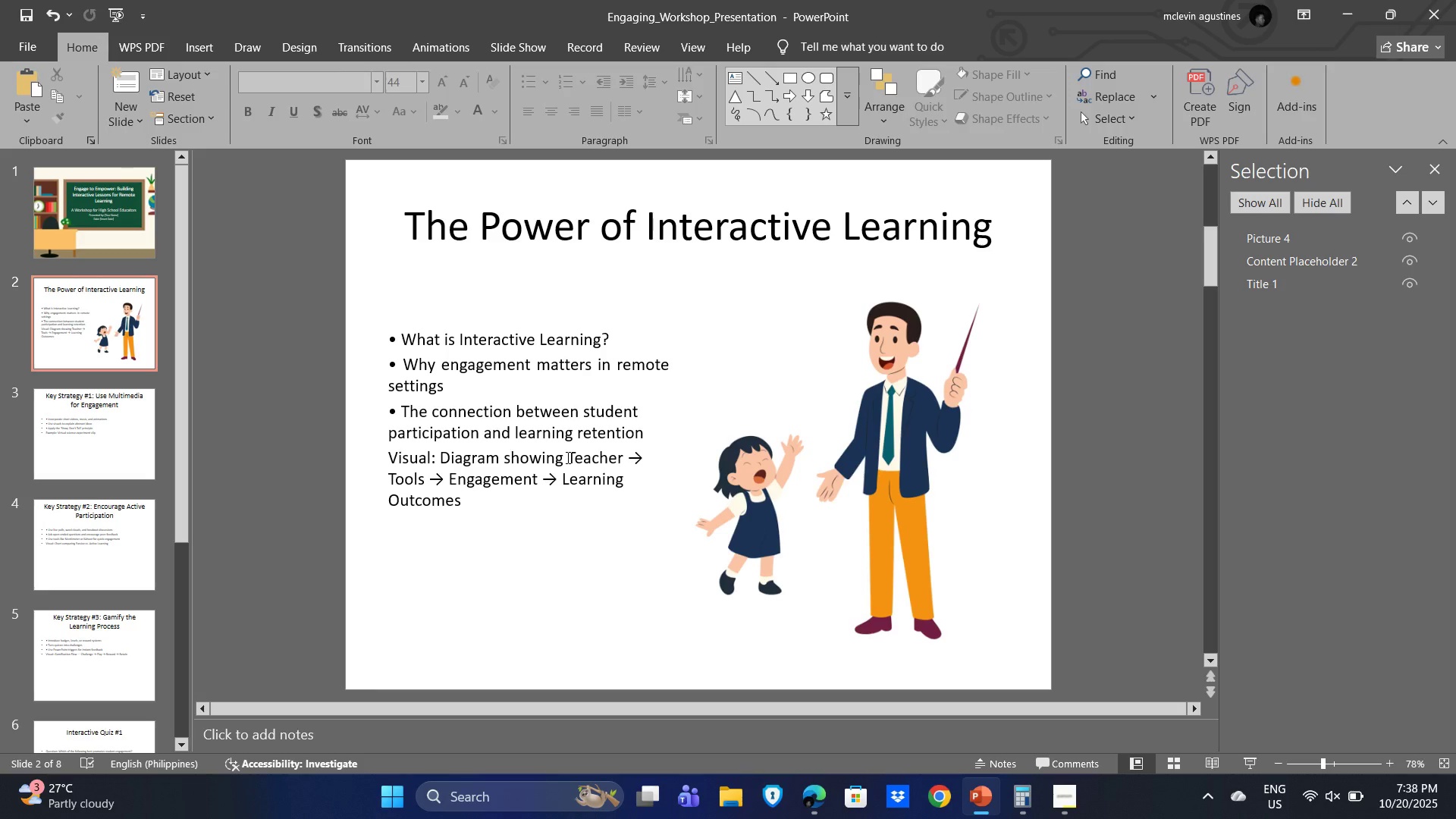 
left_click([540, 562])
 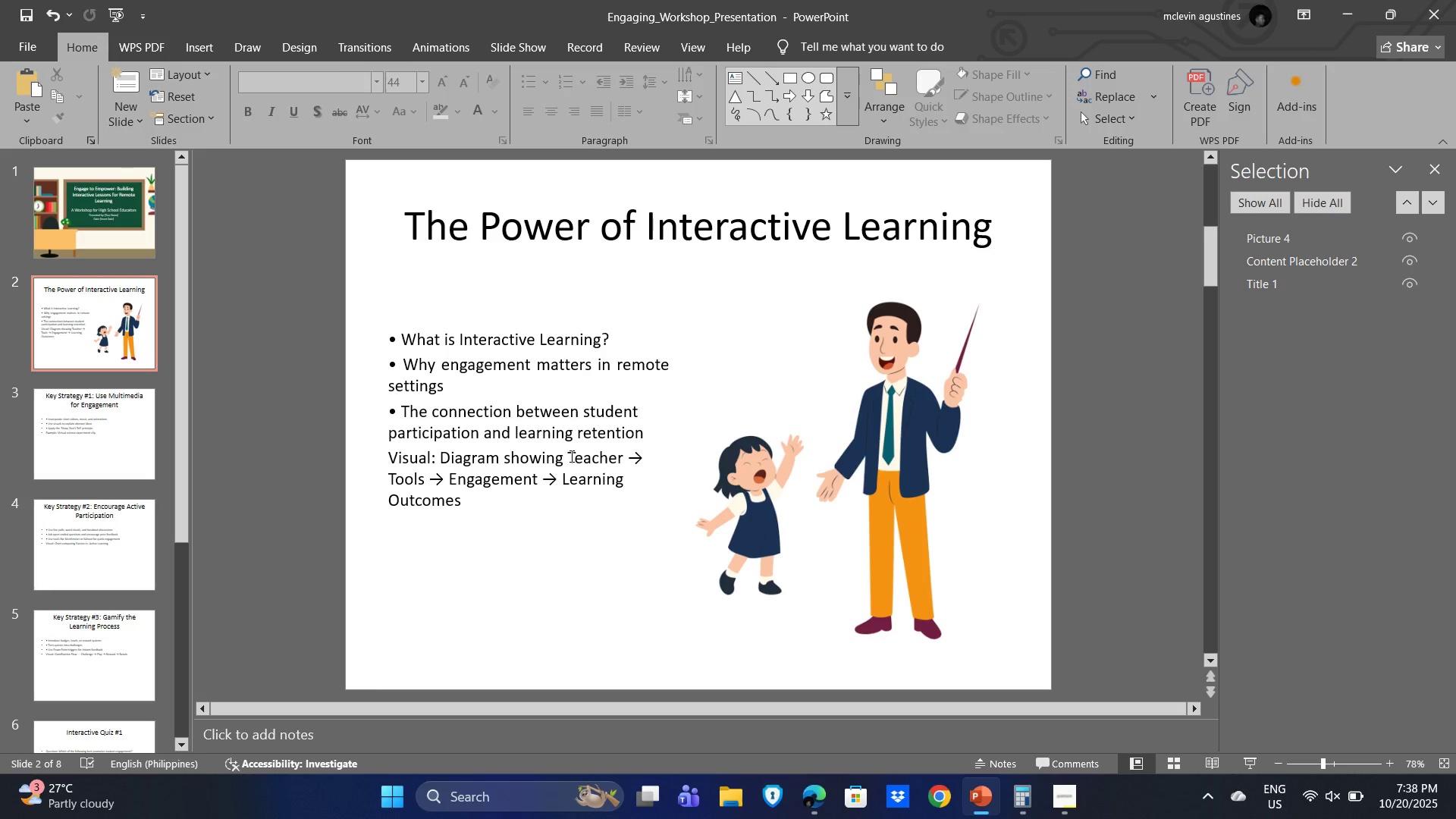 
left_click_drag(start_coordinate=[570, 456], to_coordinate=[600, 516])
 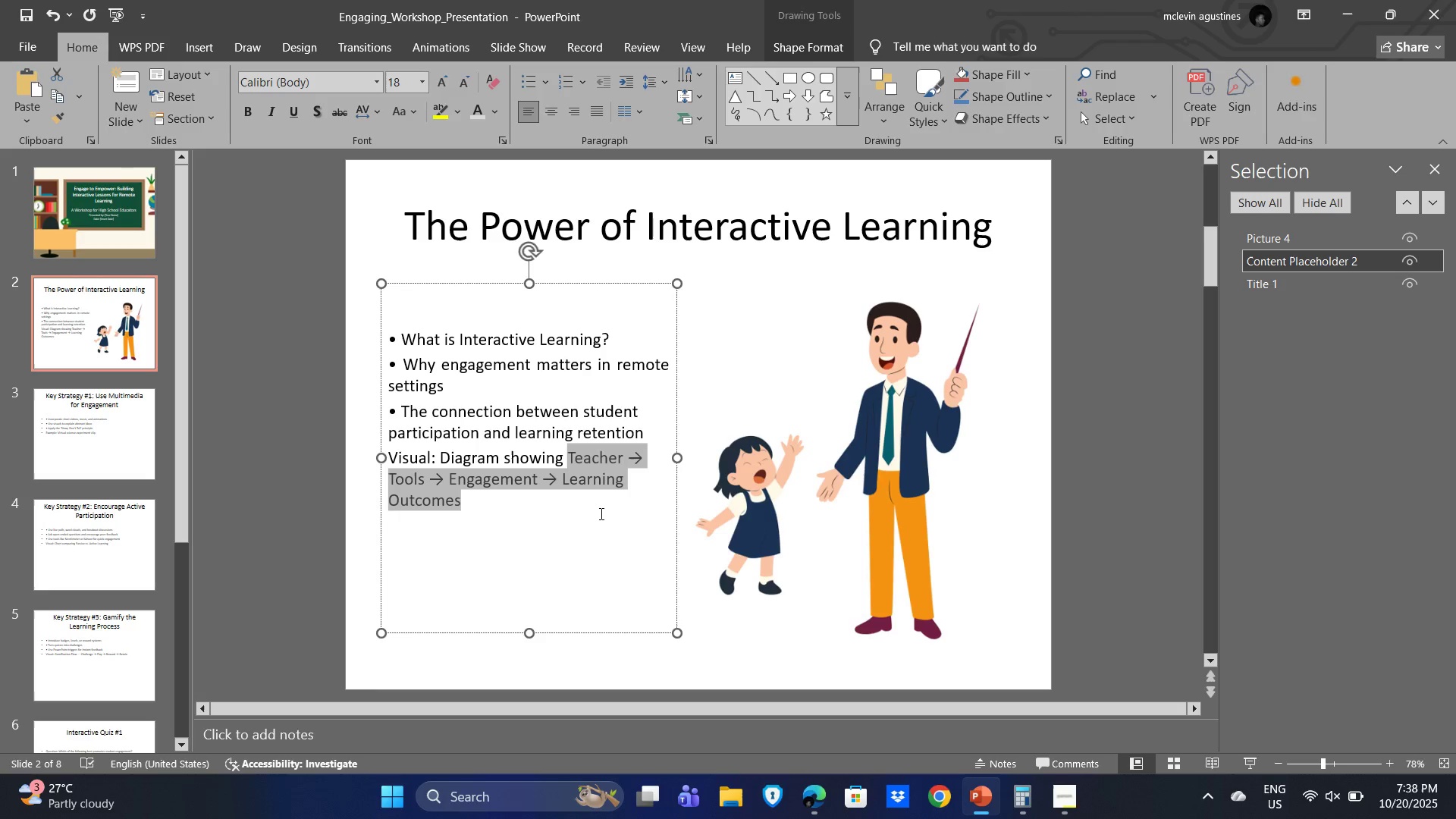 
key(Control+X)
 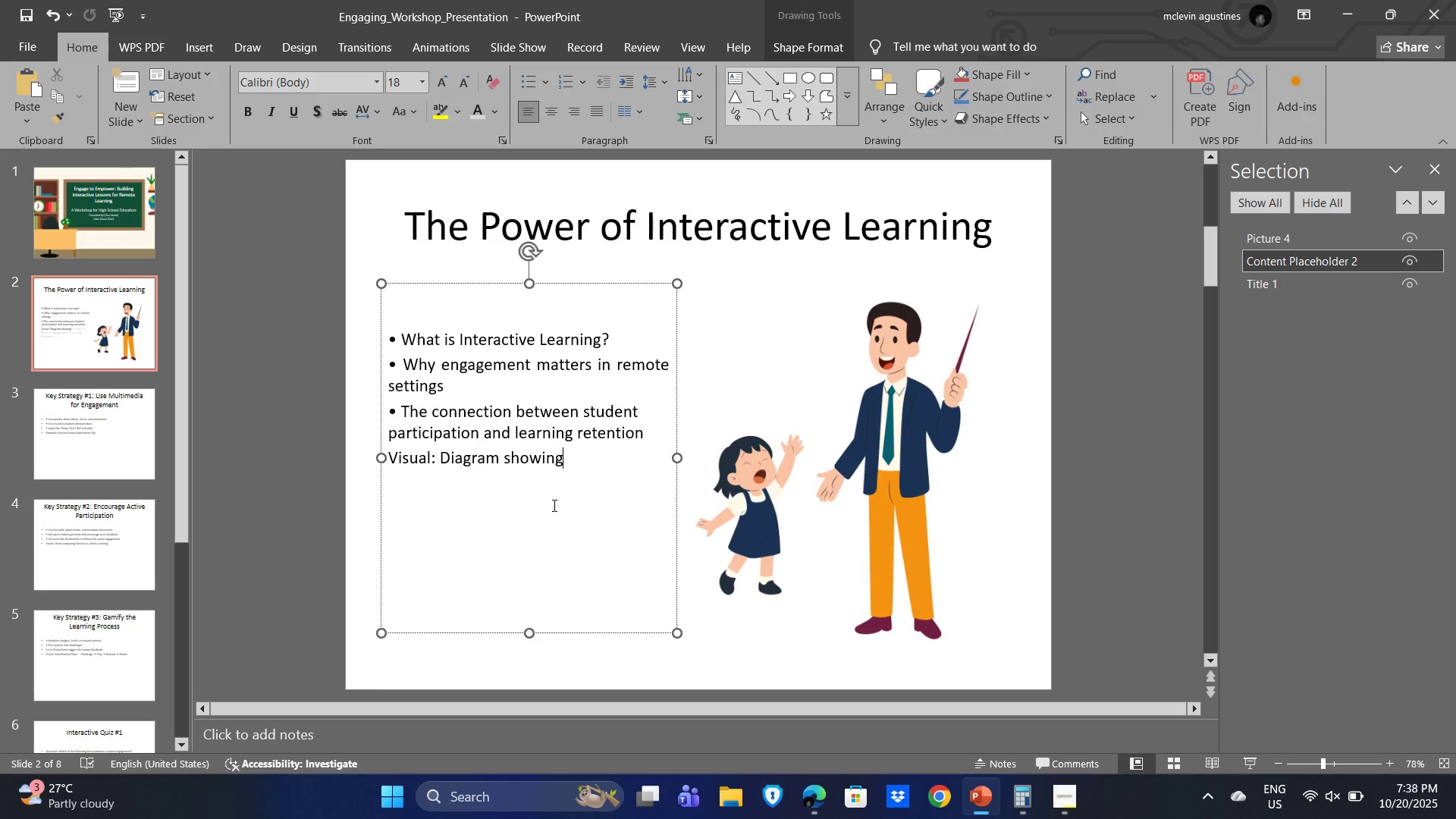 
left_click([553, 505])
 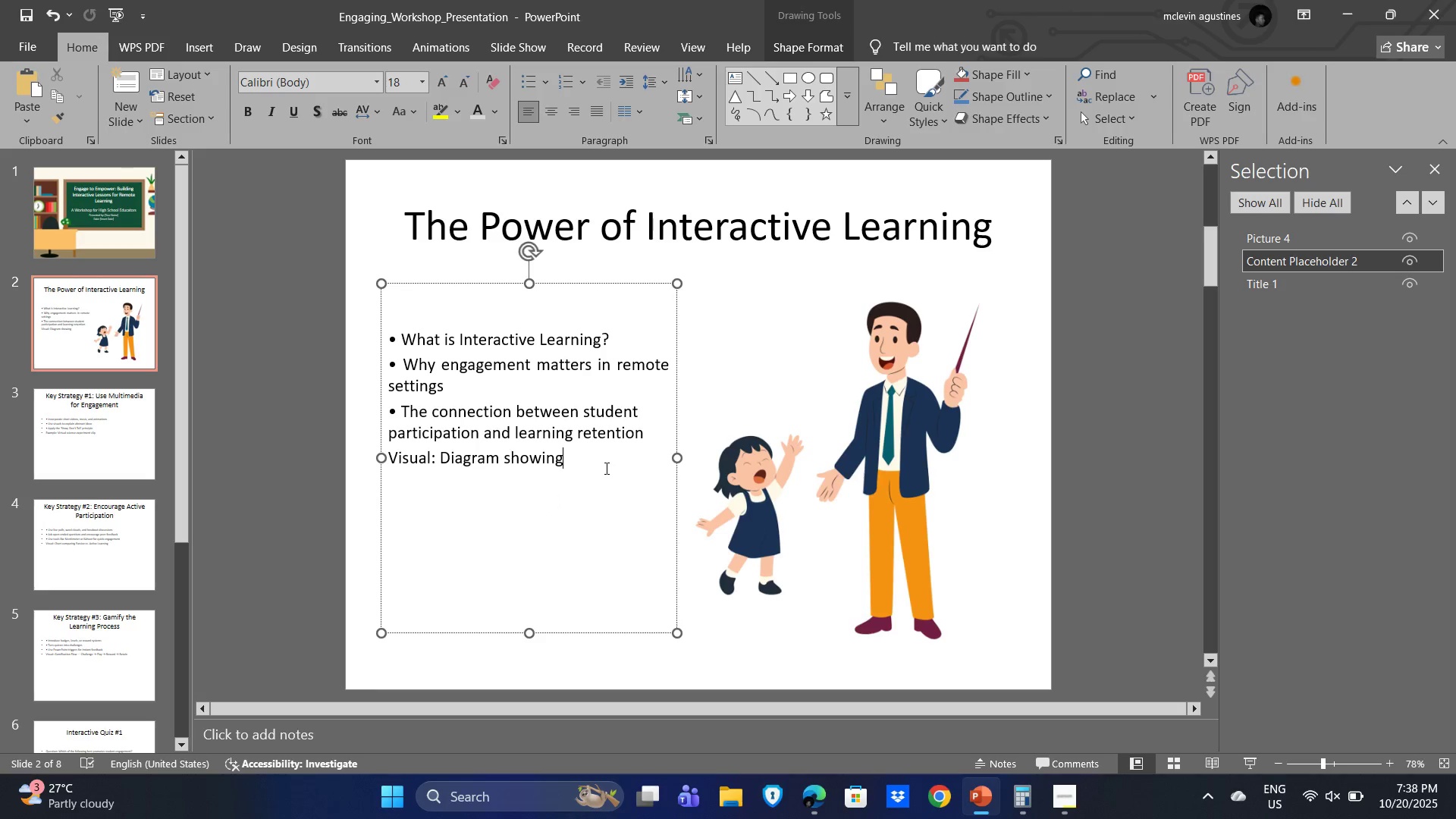 
left_click_drag(start_coordinate=[607, 469], to_coordinate=[366, 460])
 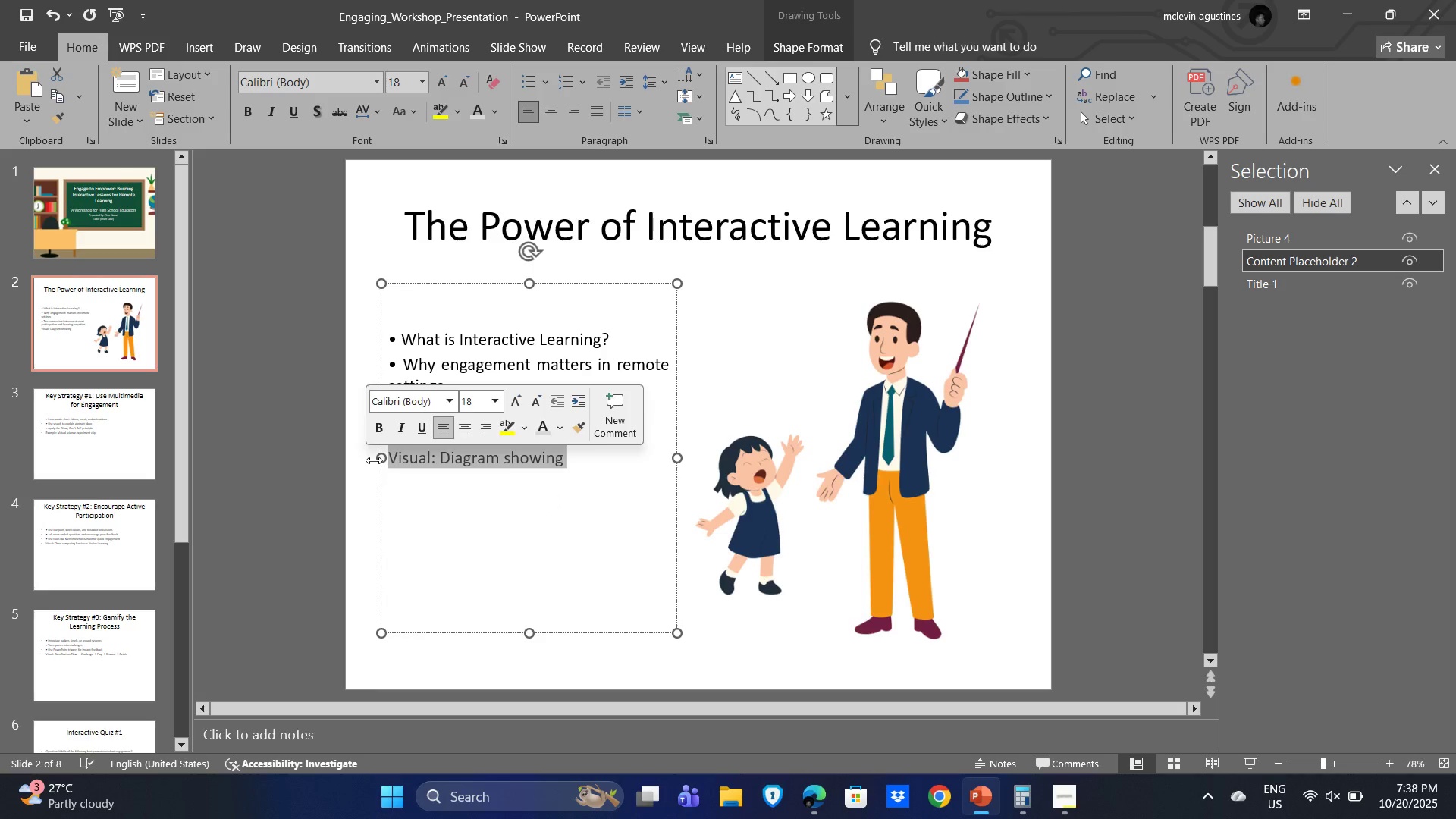 
key(Delete)
 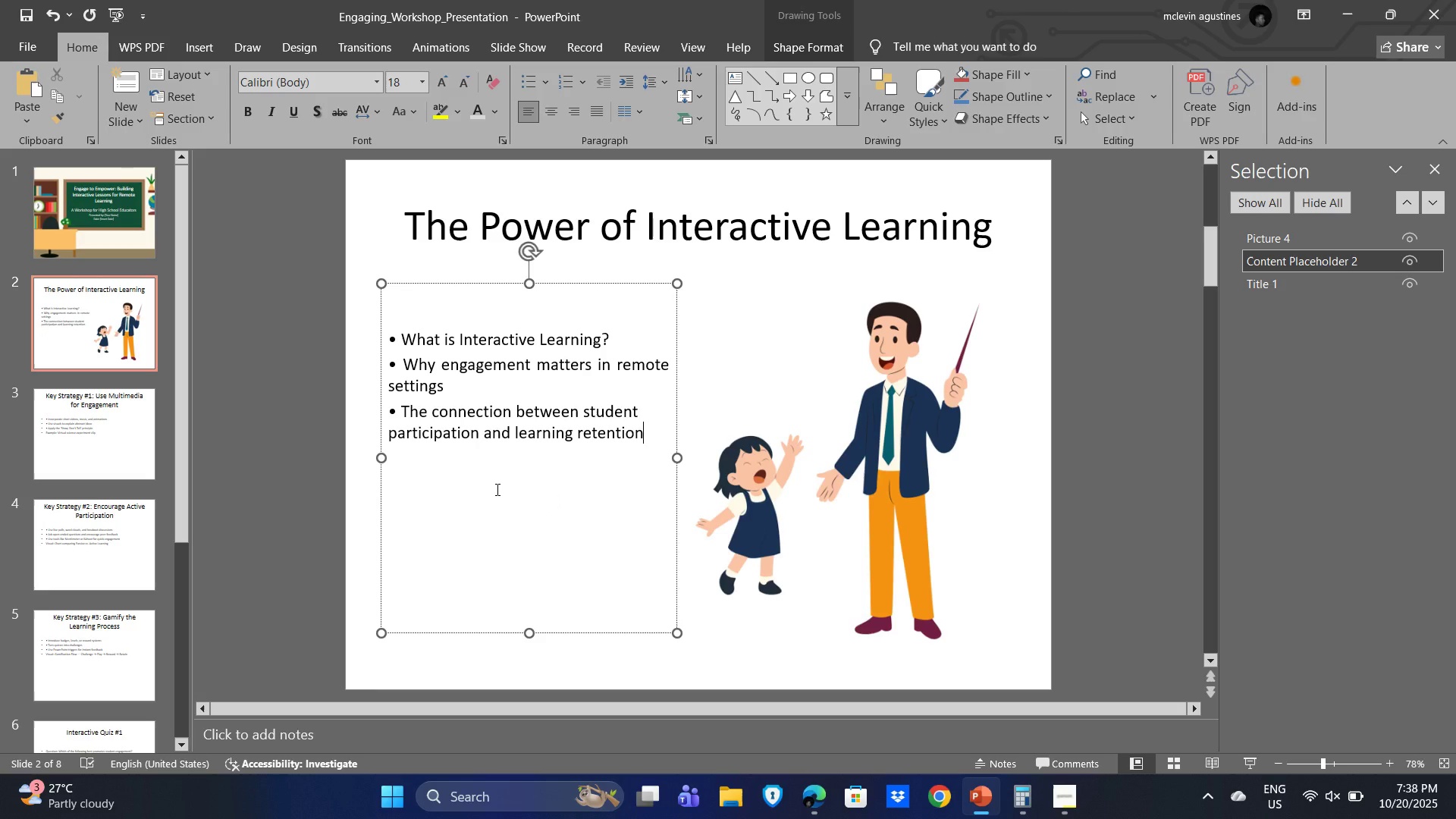 
key(Alt+Tab)
 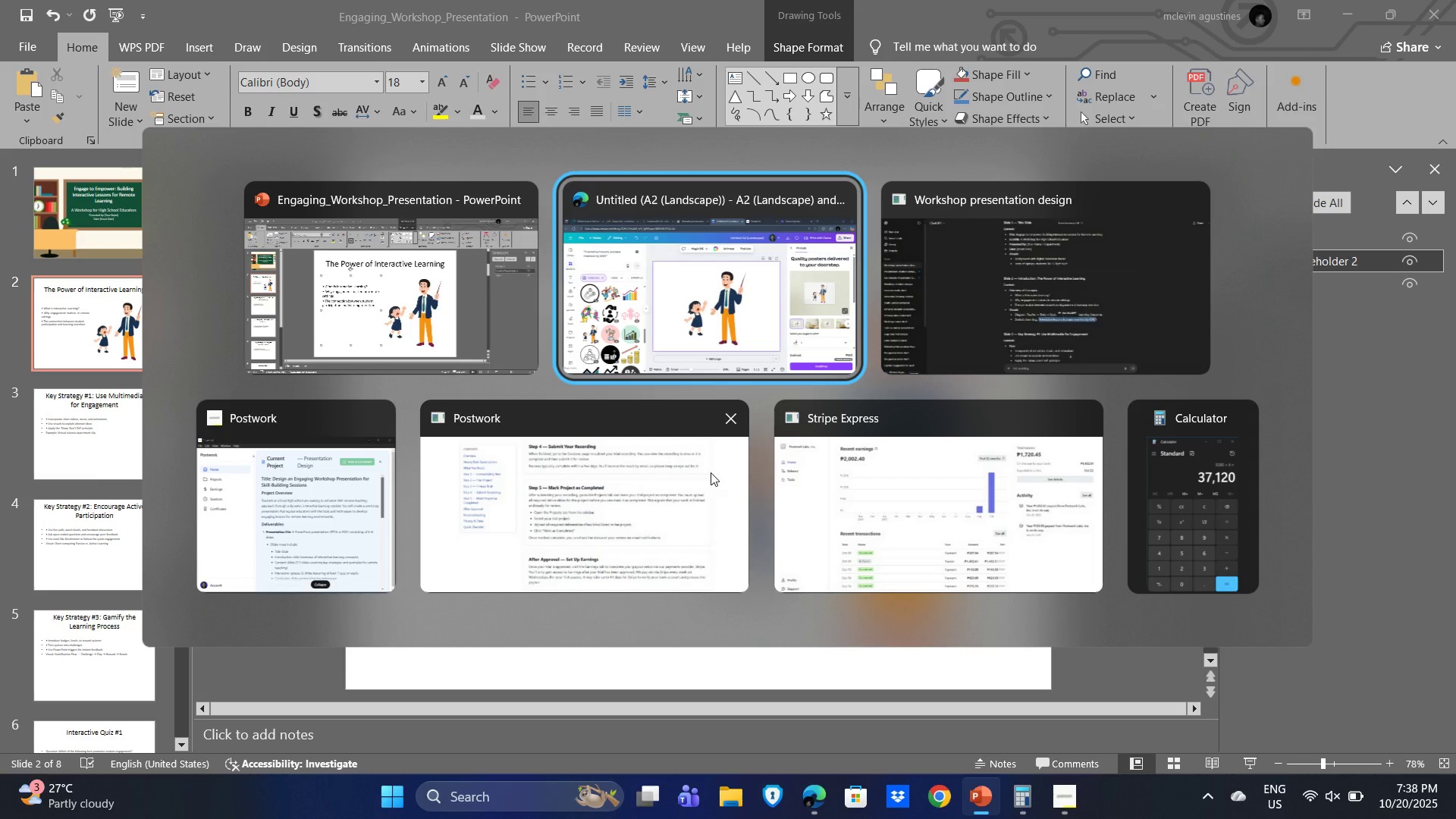 
left_click([289, 516])
 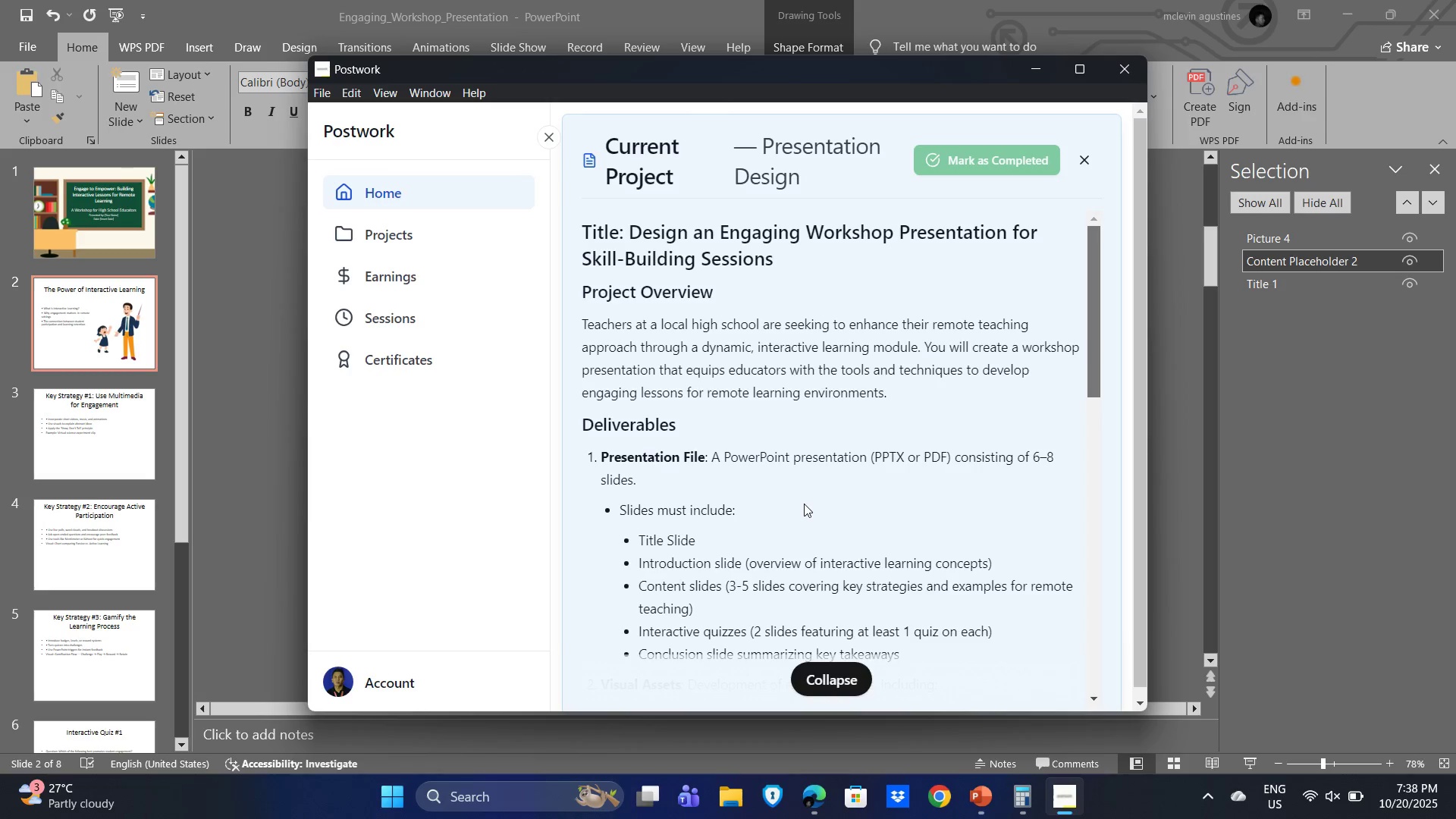 
scroll: coordinate [804, 504], scroll_direction: down, amount: 1.0
 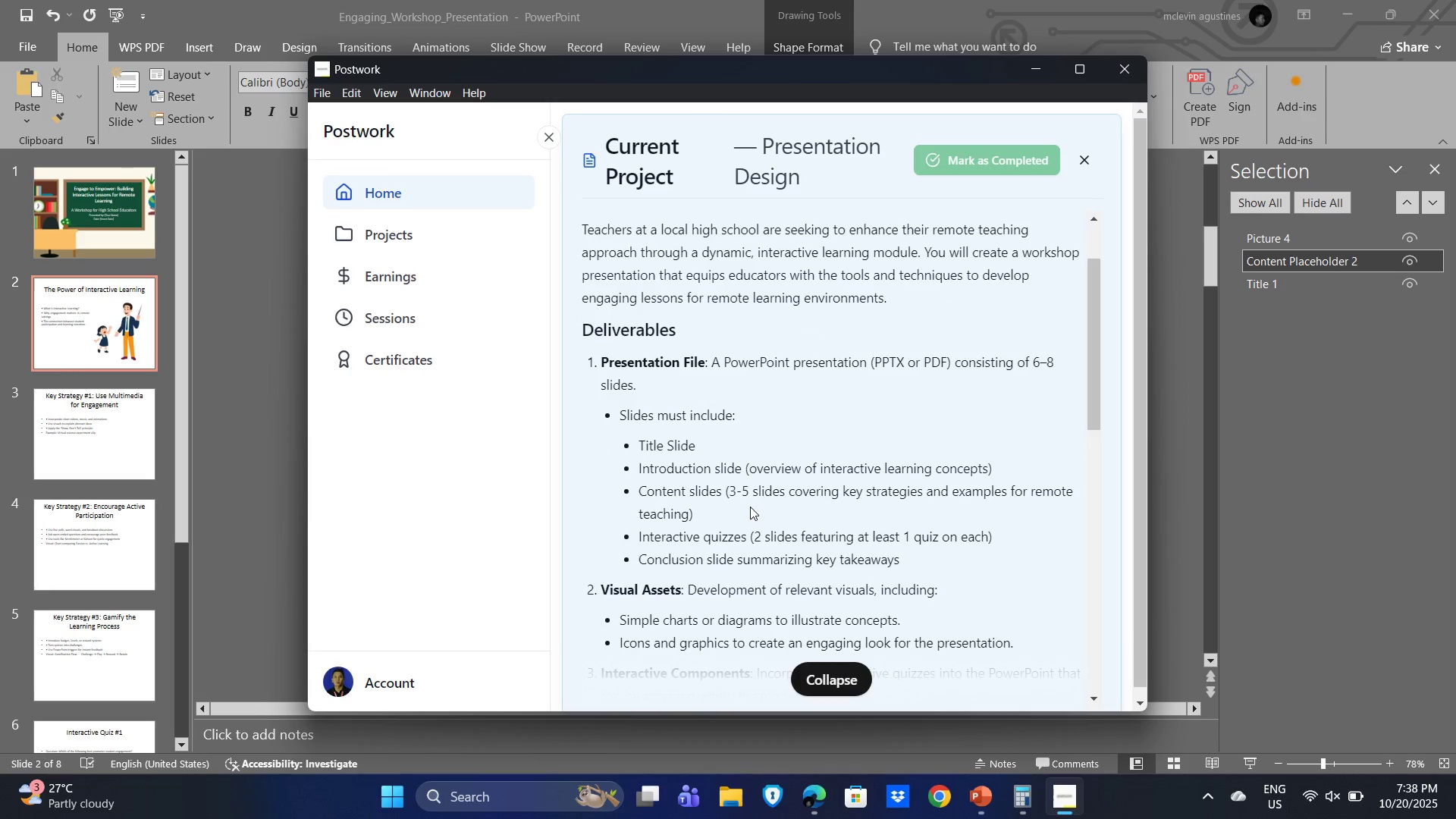 
key(Alt+Tab)
 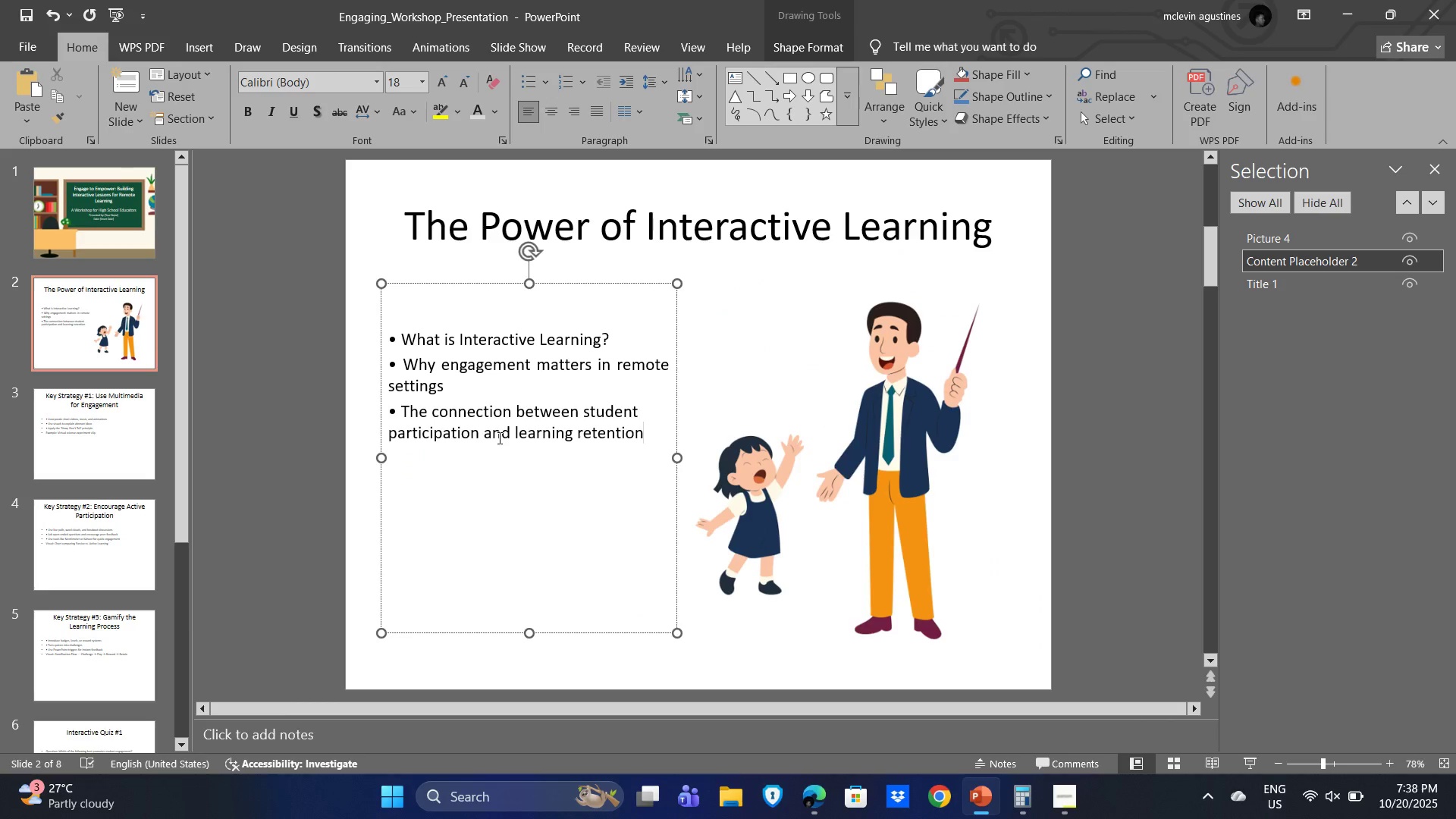 
wait(5.95)
 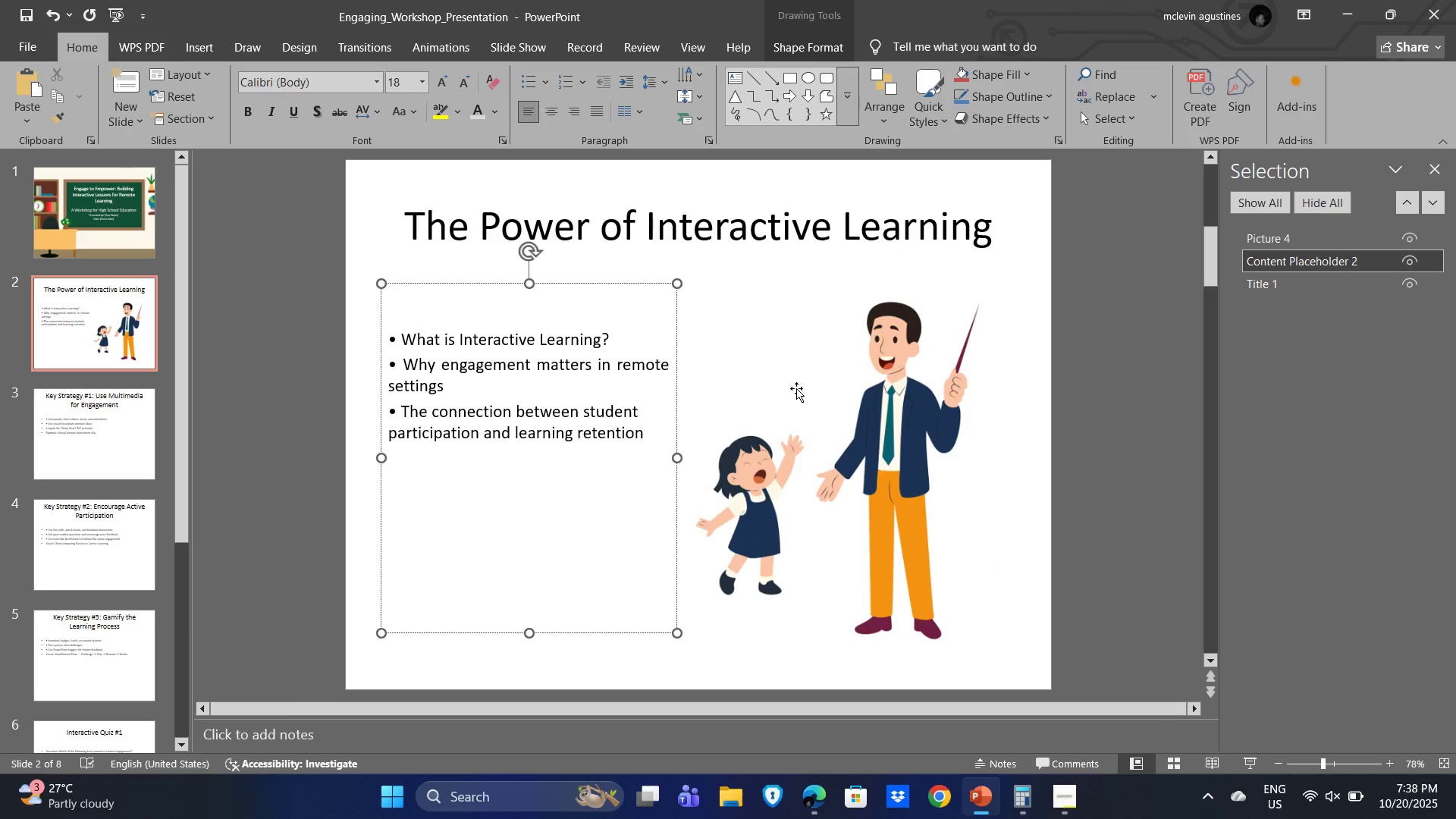 
key(Alt+Tab)
 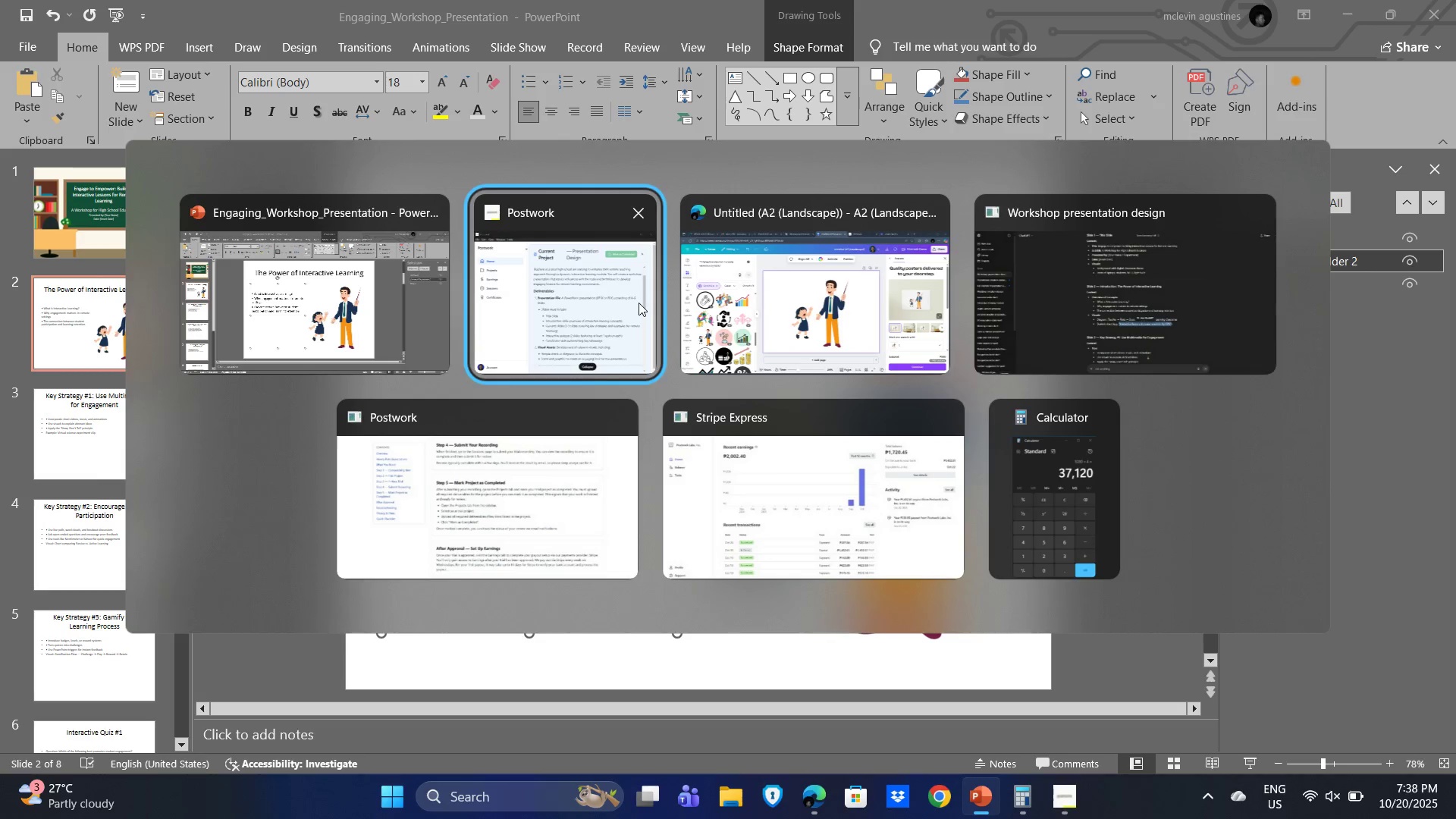 
left_click([638, 303])
 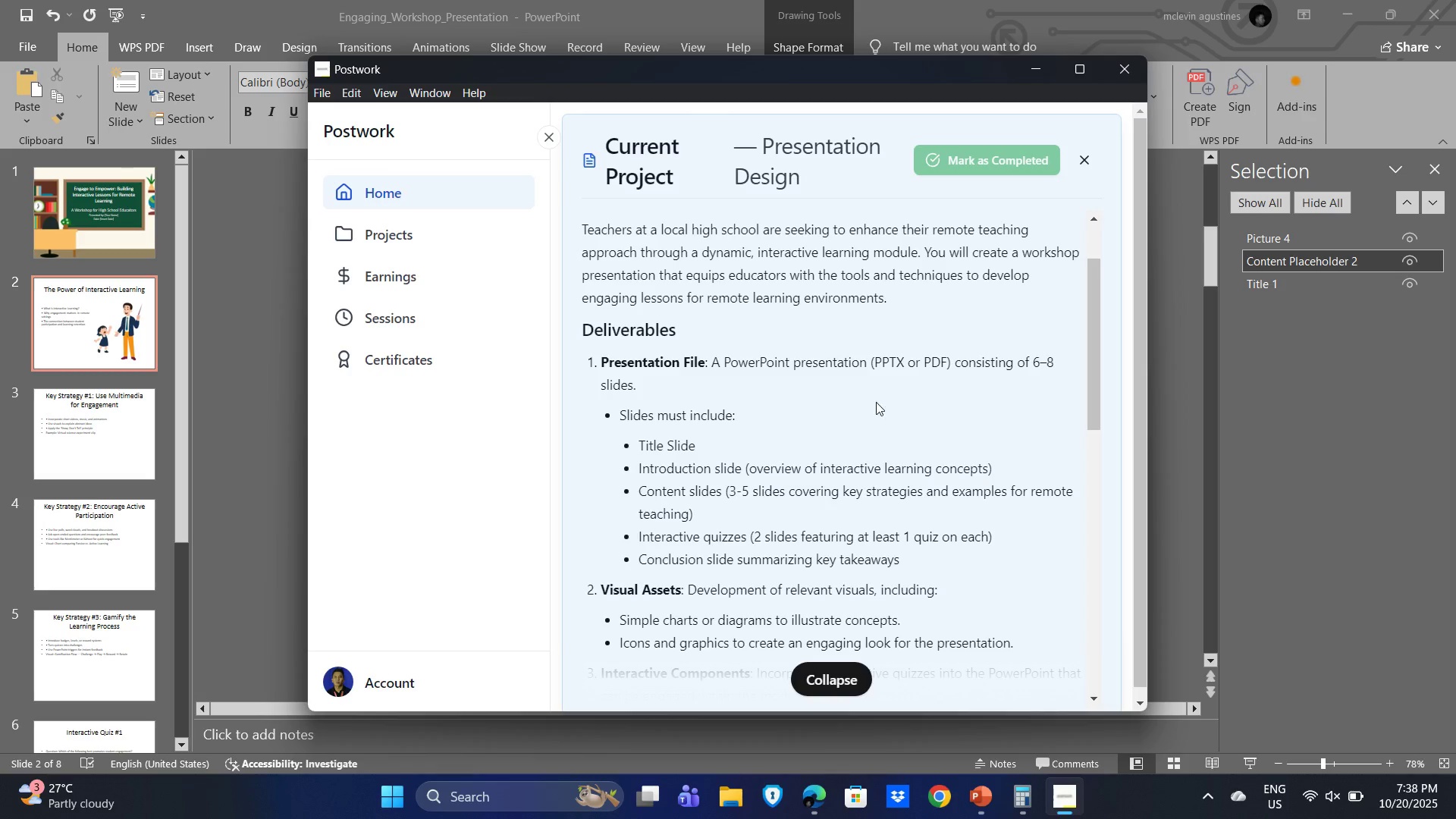 
key(Alt+Tab)
 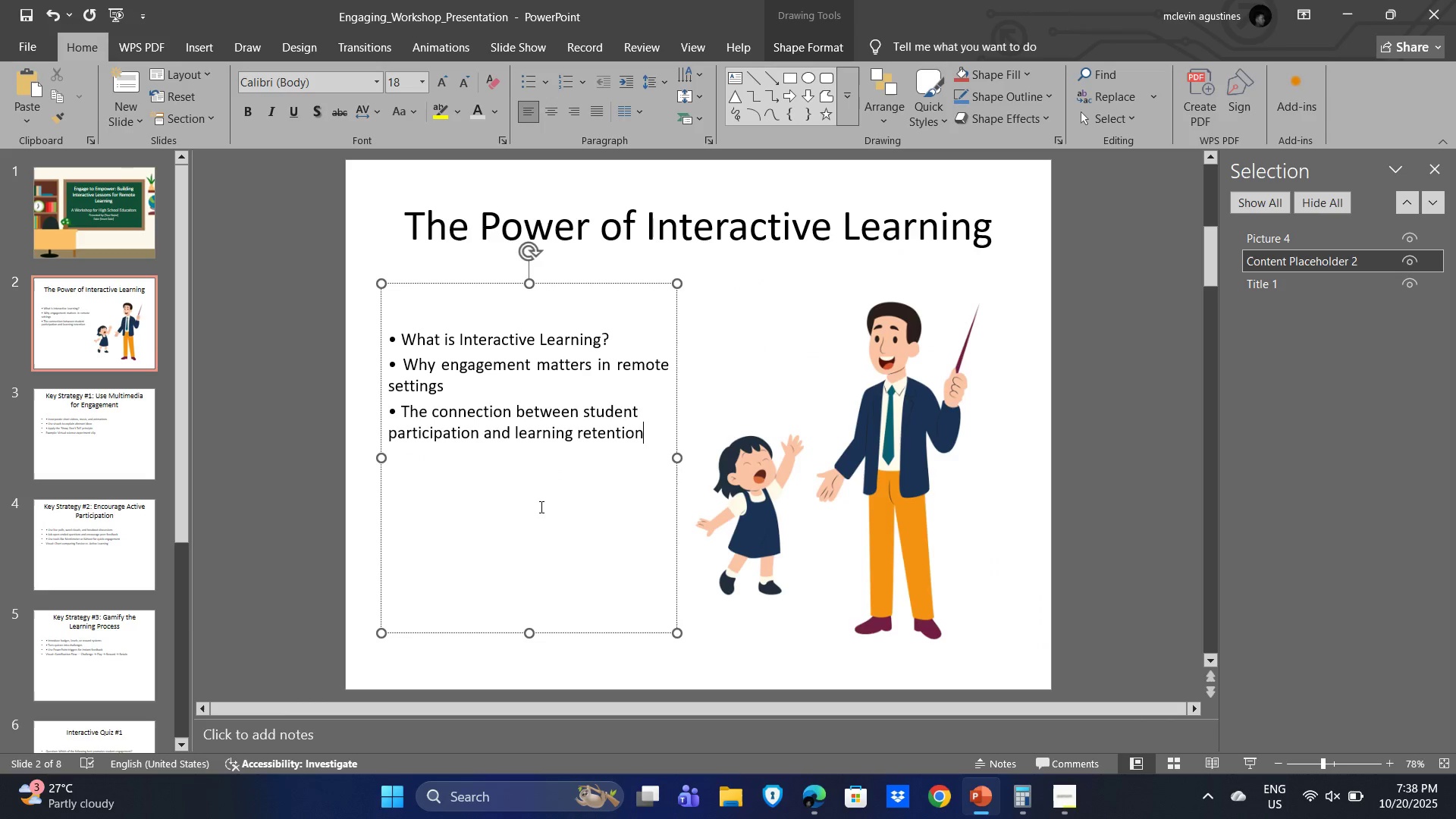 
left_click([538, 508])
 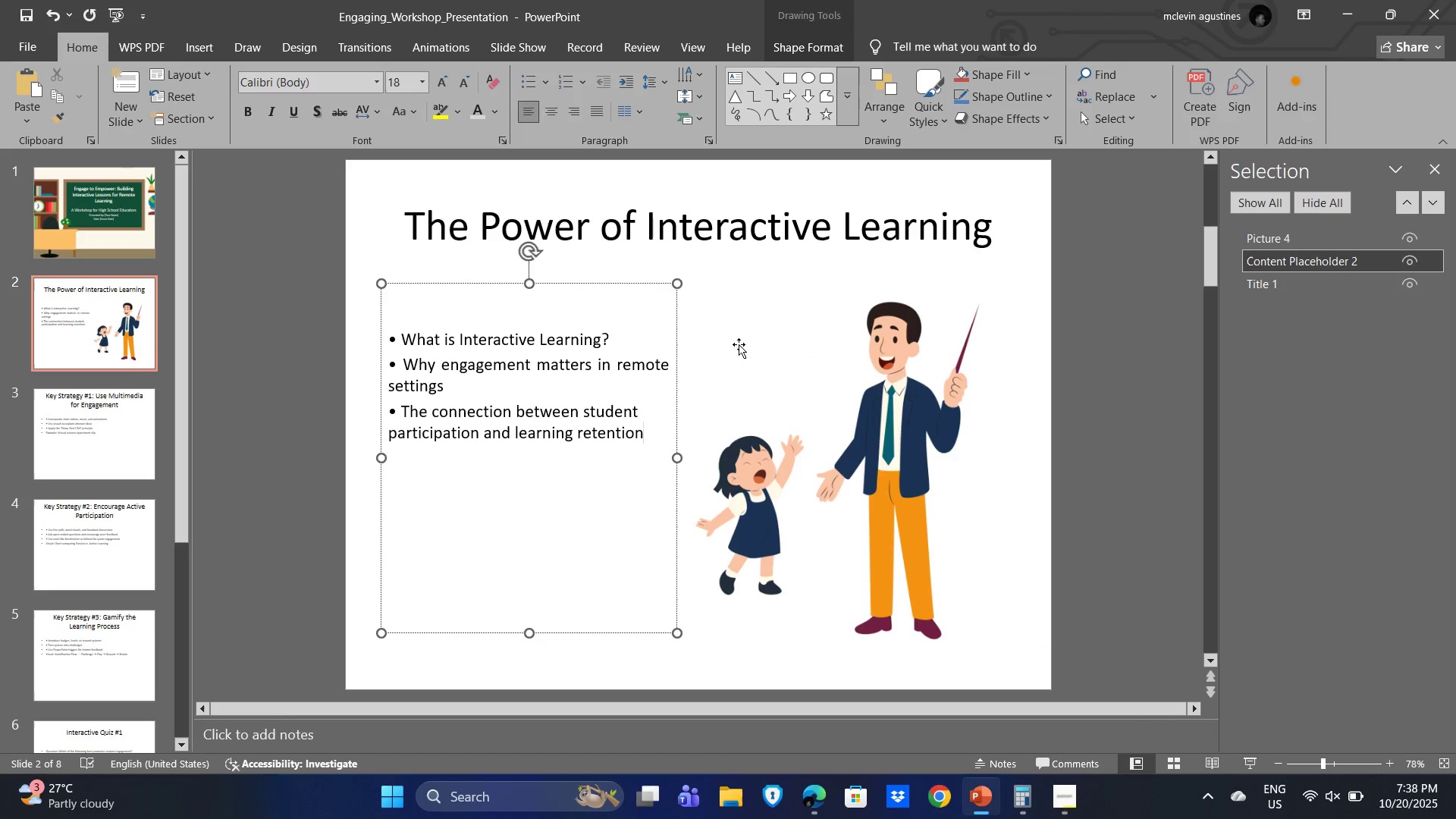 
left_click([739, 340])
 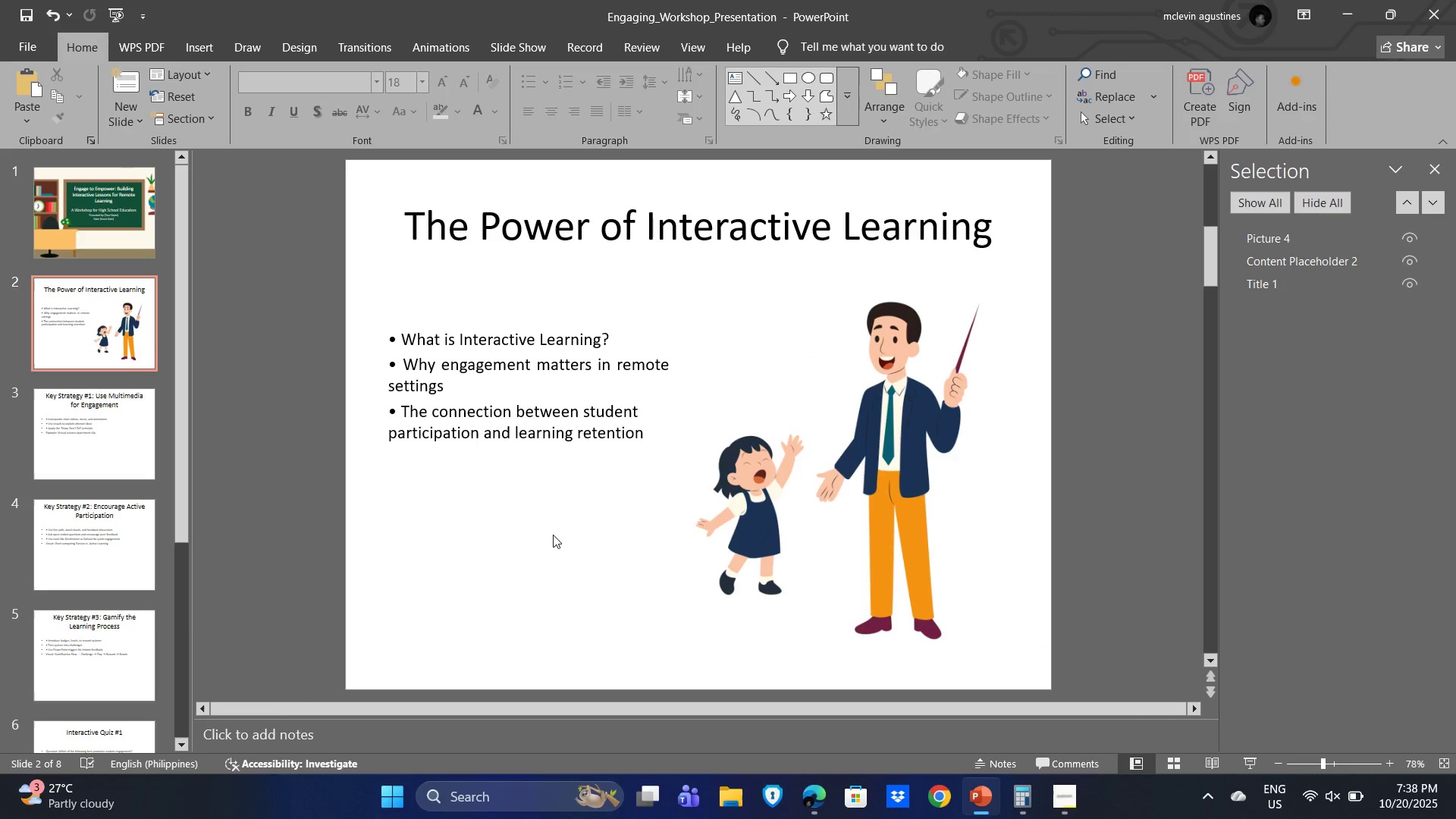 
key(Control+Z)
 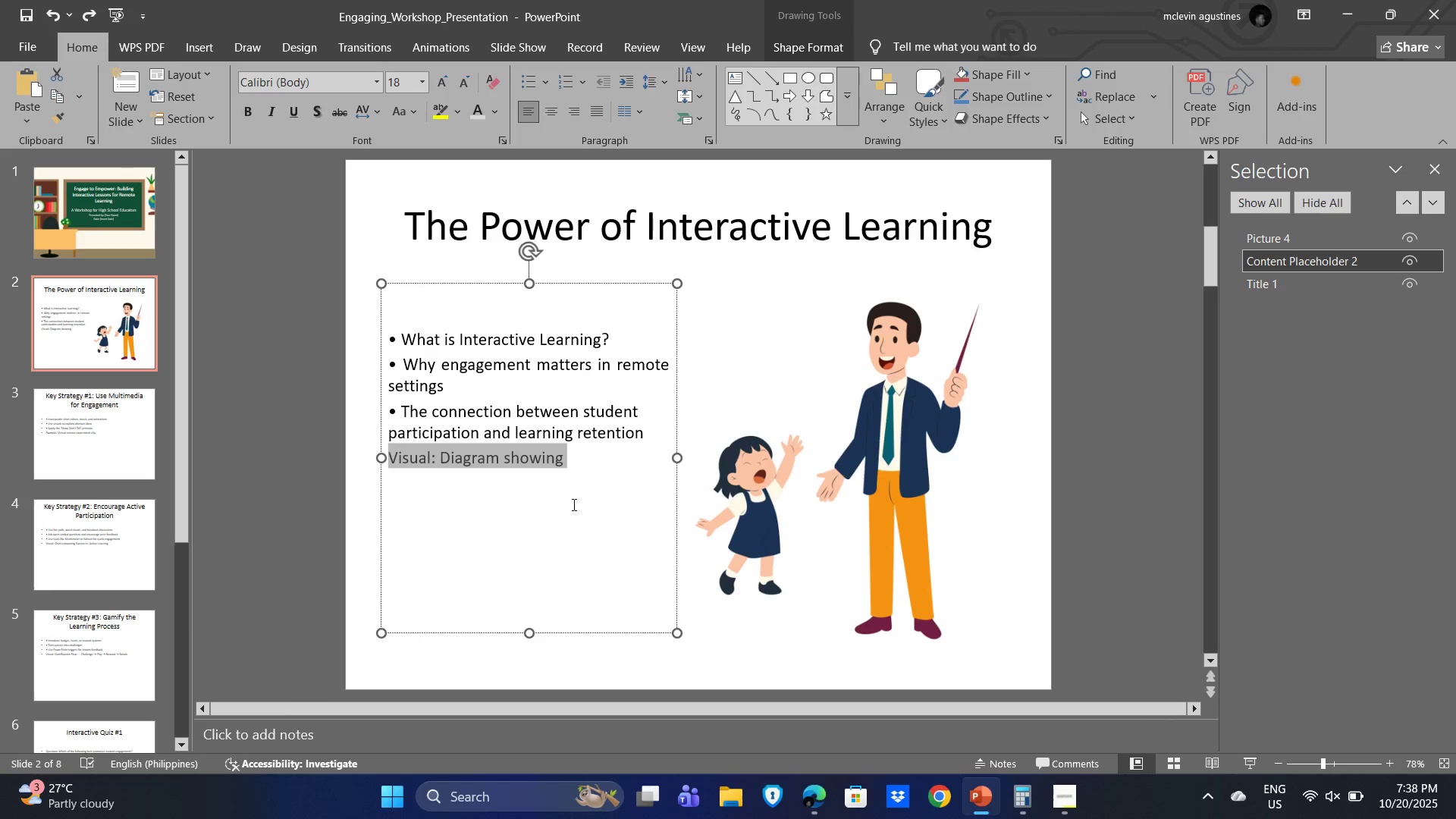 
left_click([573, 504])
 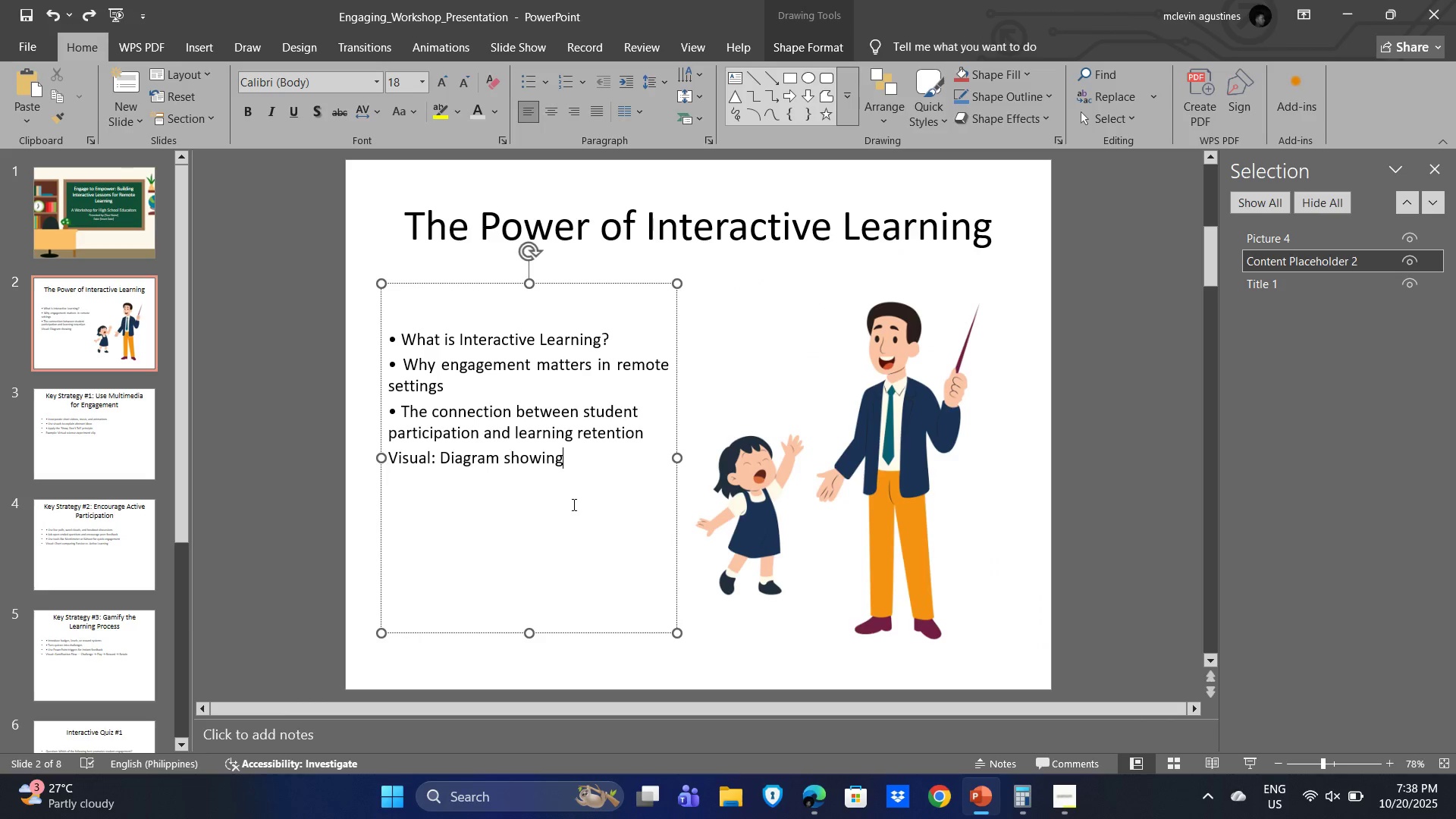 
key(Control+Z)
 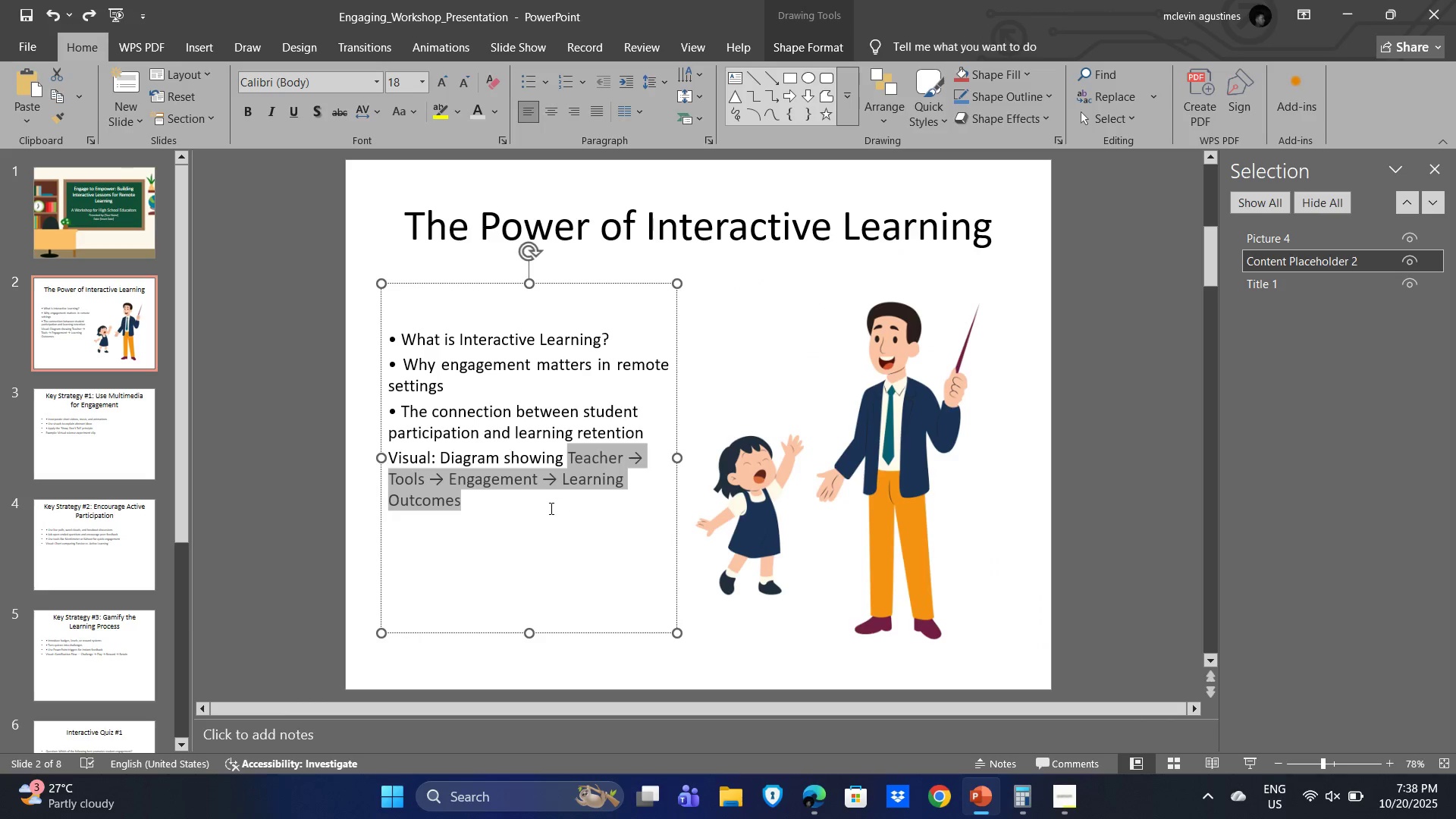 
left_click([550, 508])
 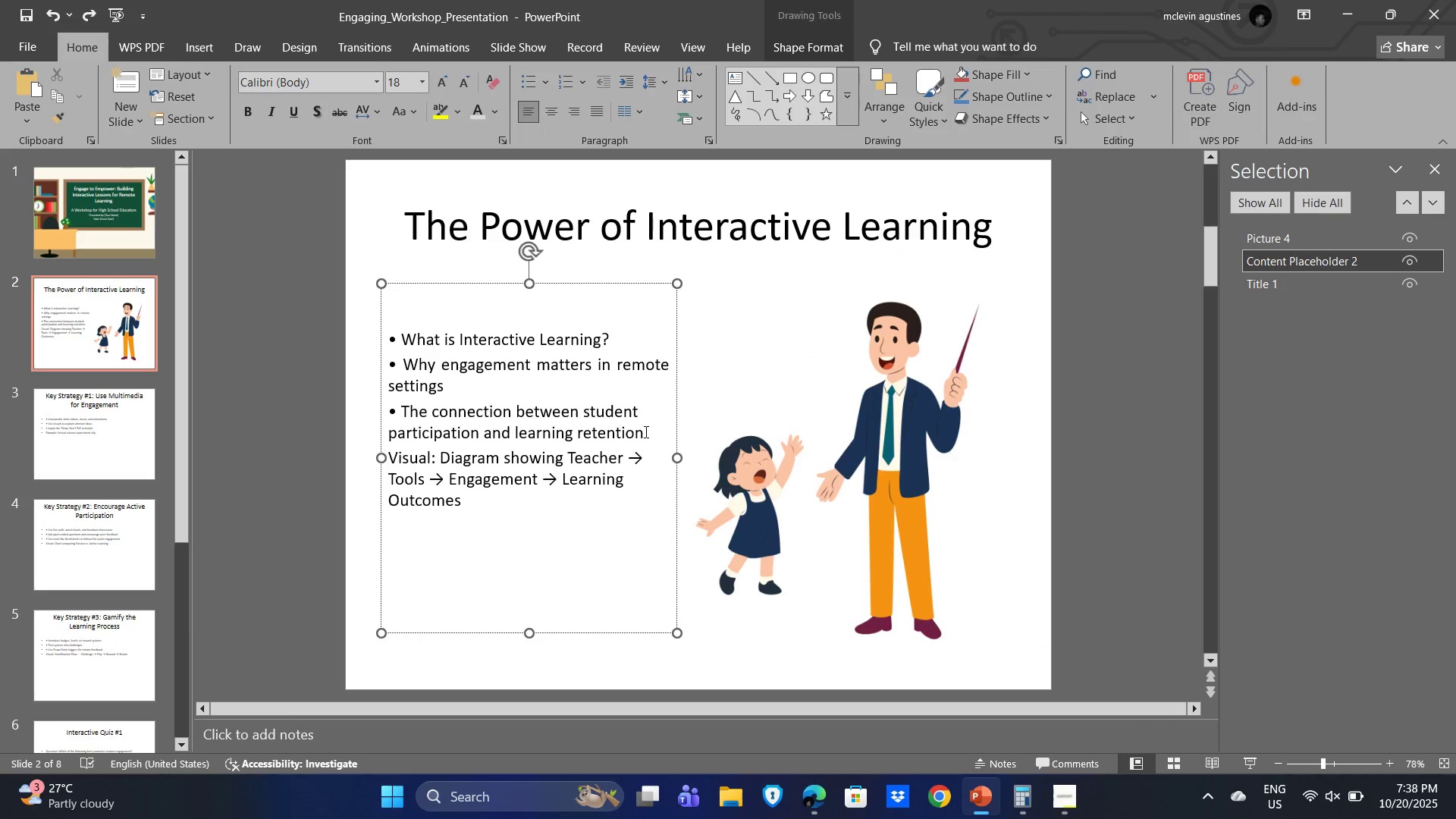 
left_click([645, 431])
 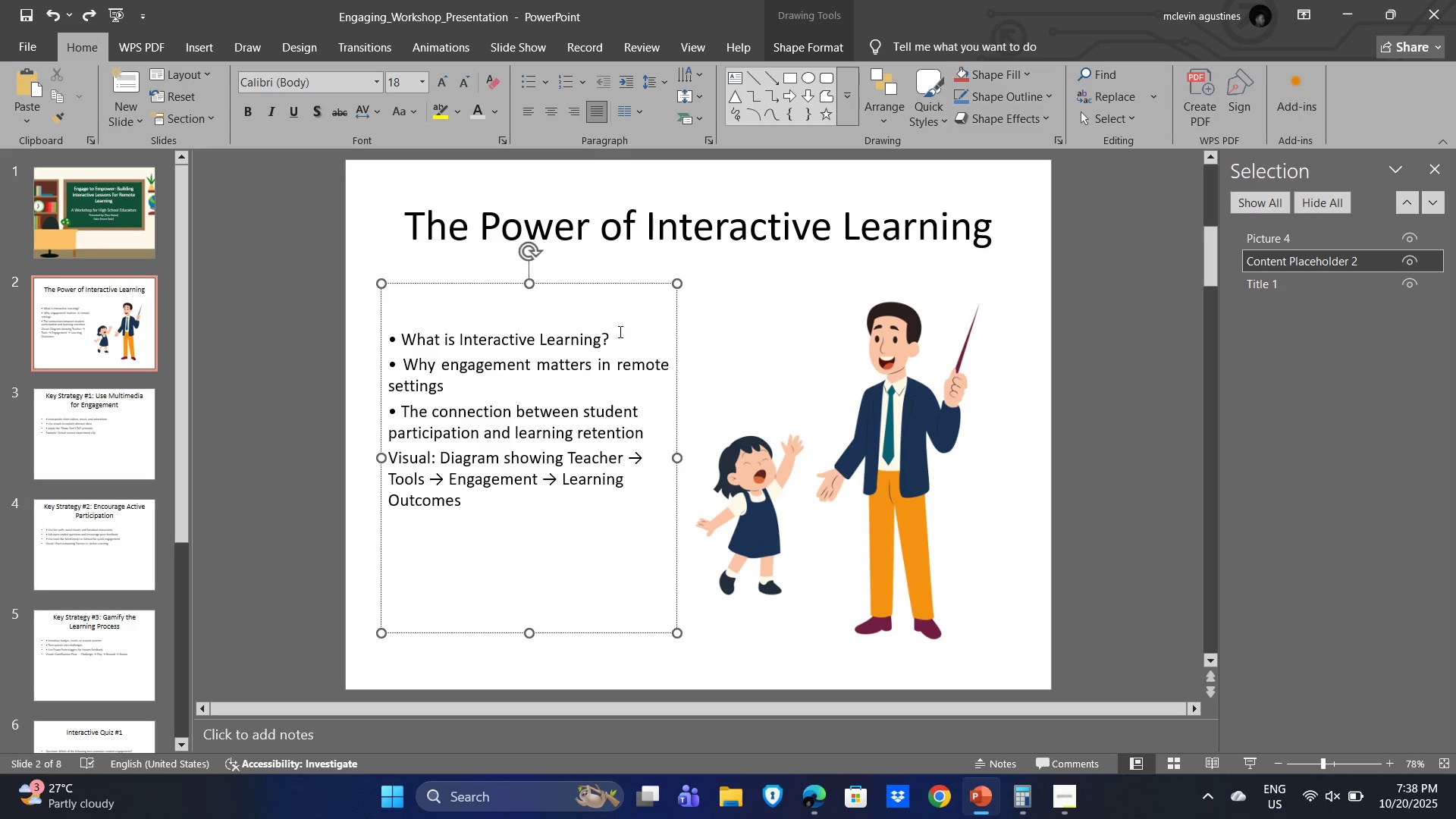 
double_click([619, 331])
 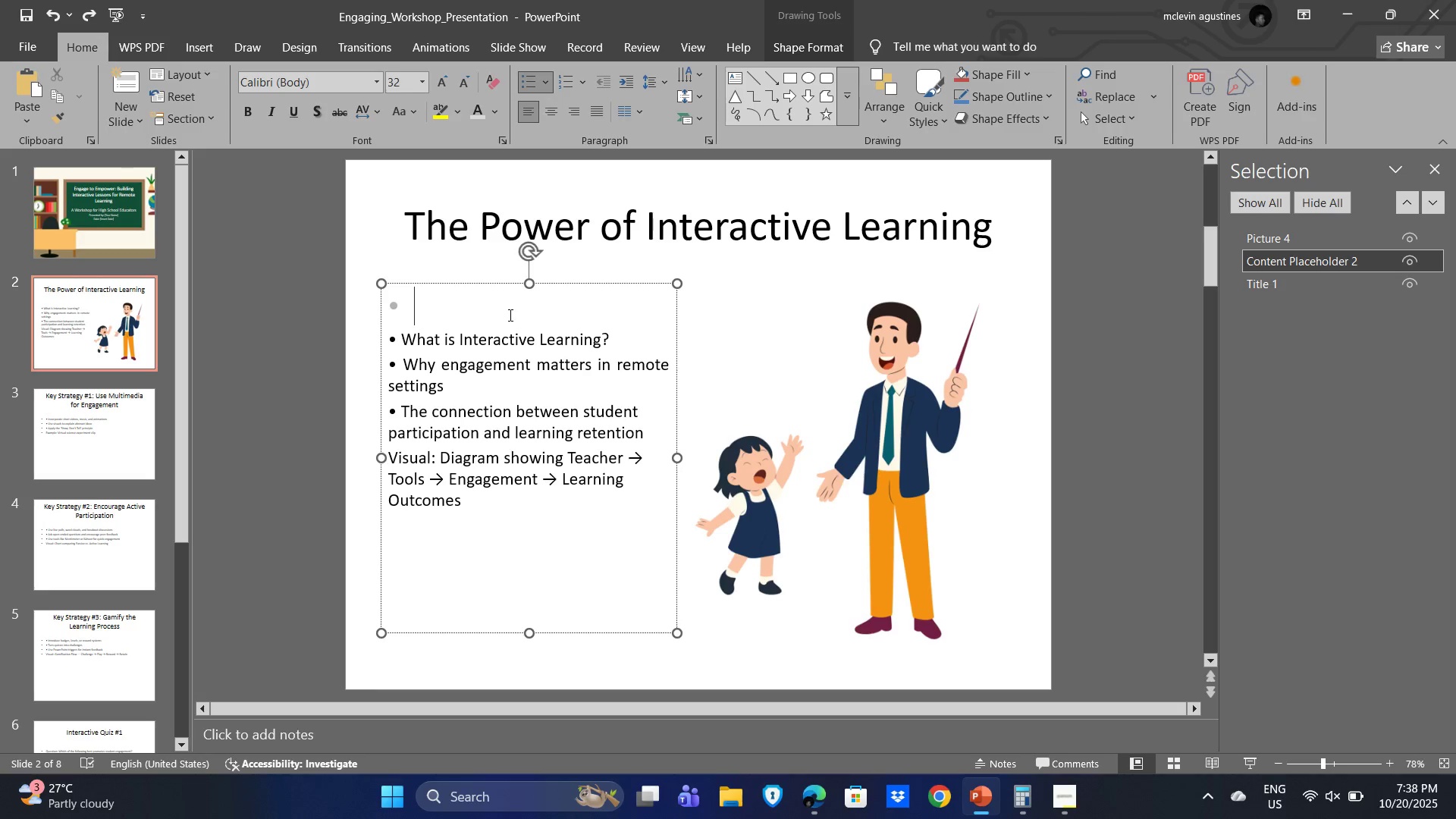 
key(Backspace)
 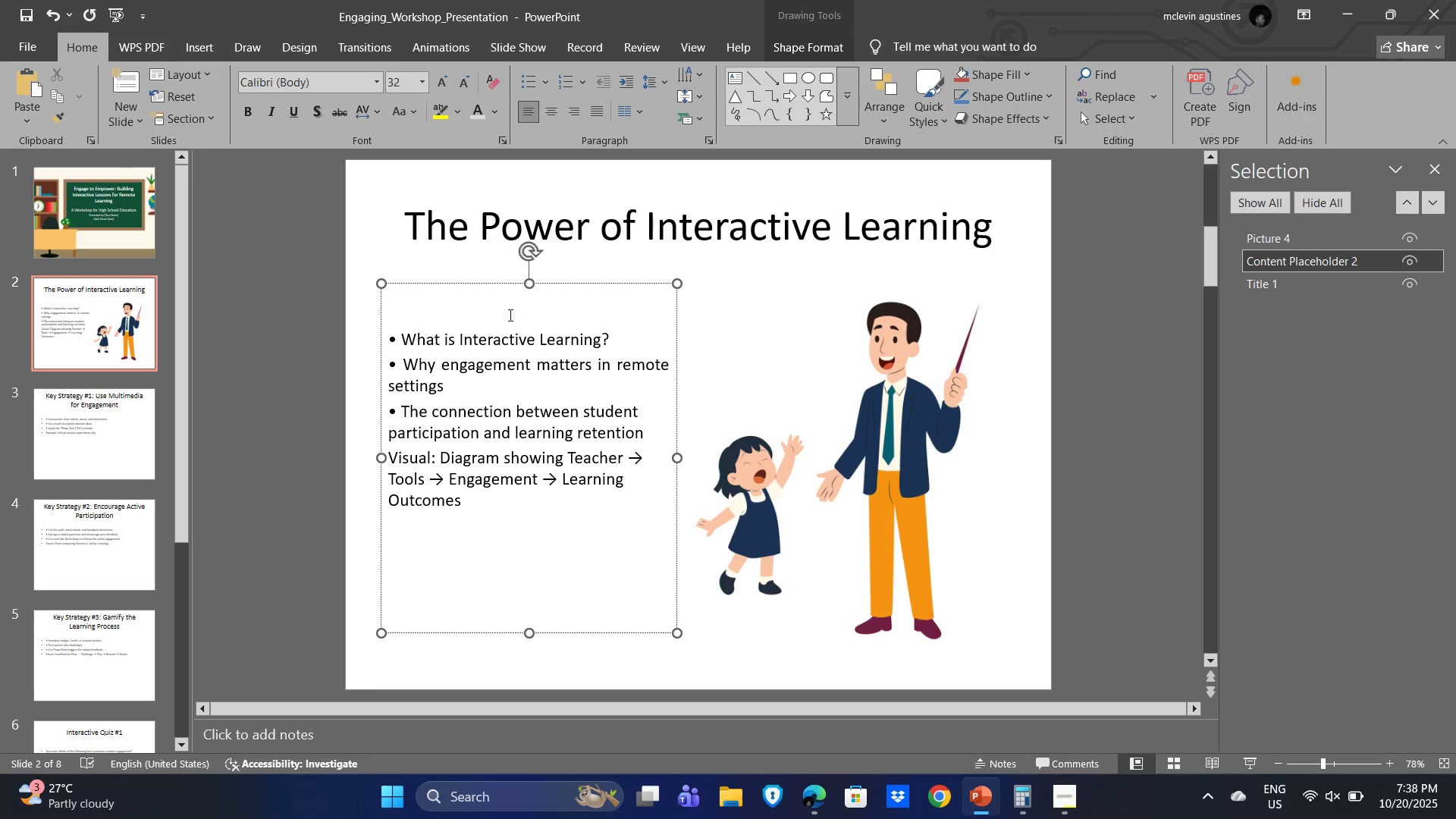 
key(Delete)
 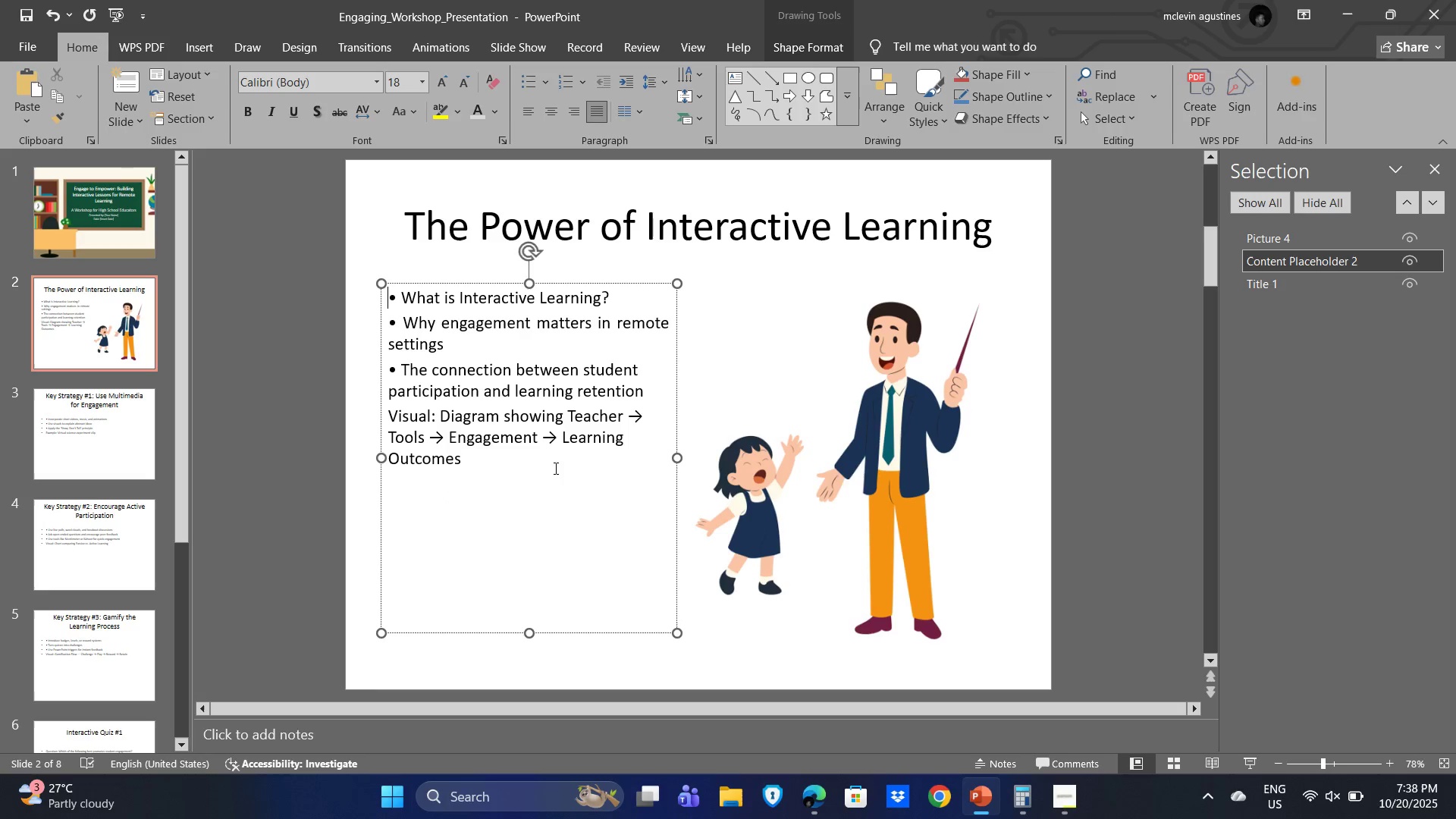 
left_click([533, 546])
 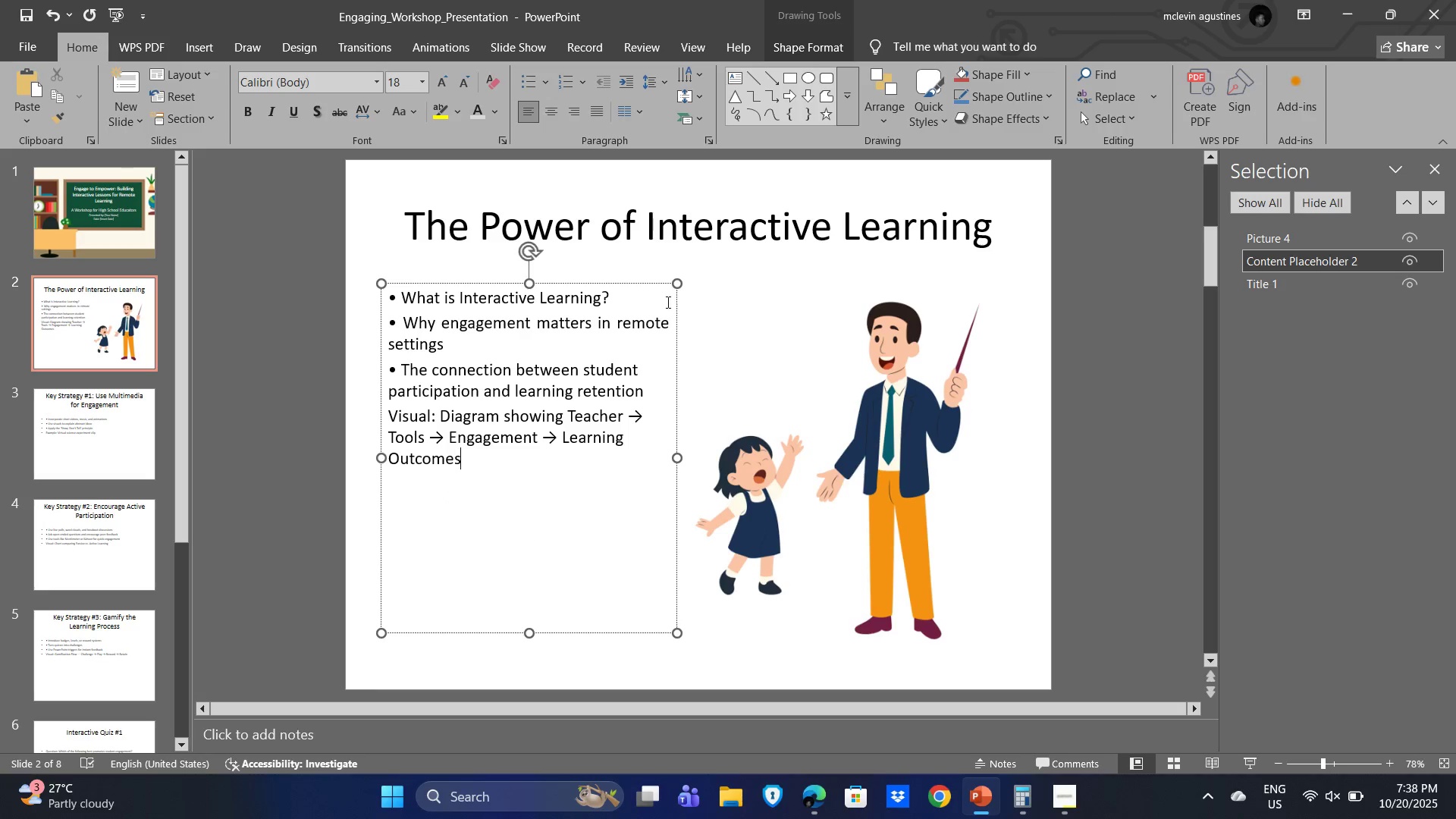 
left_click([644, 297])
 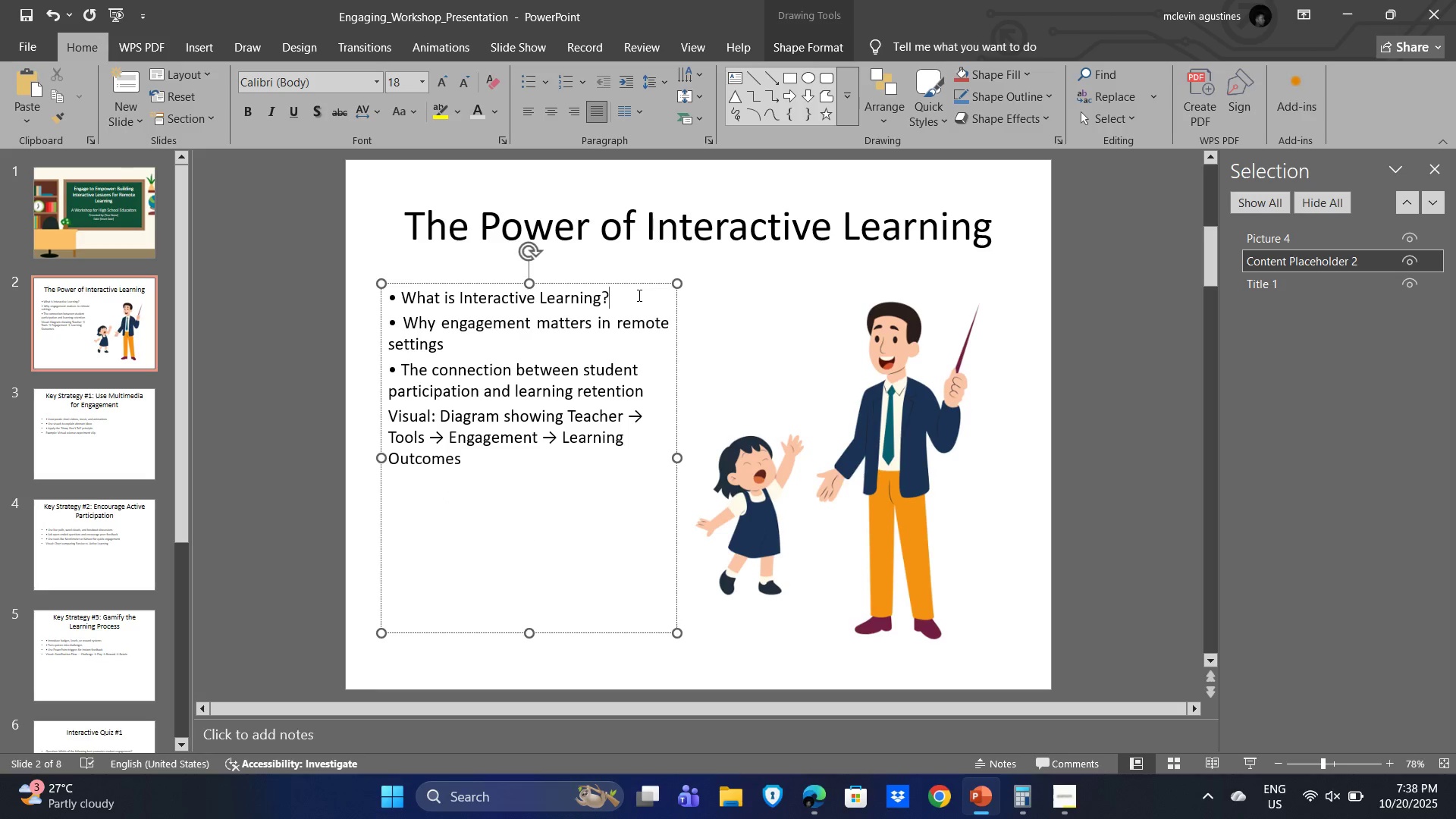 
key(Enter)
 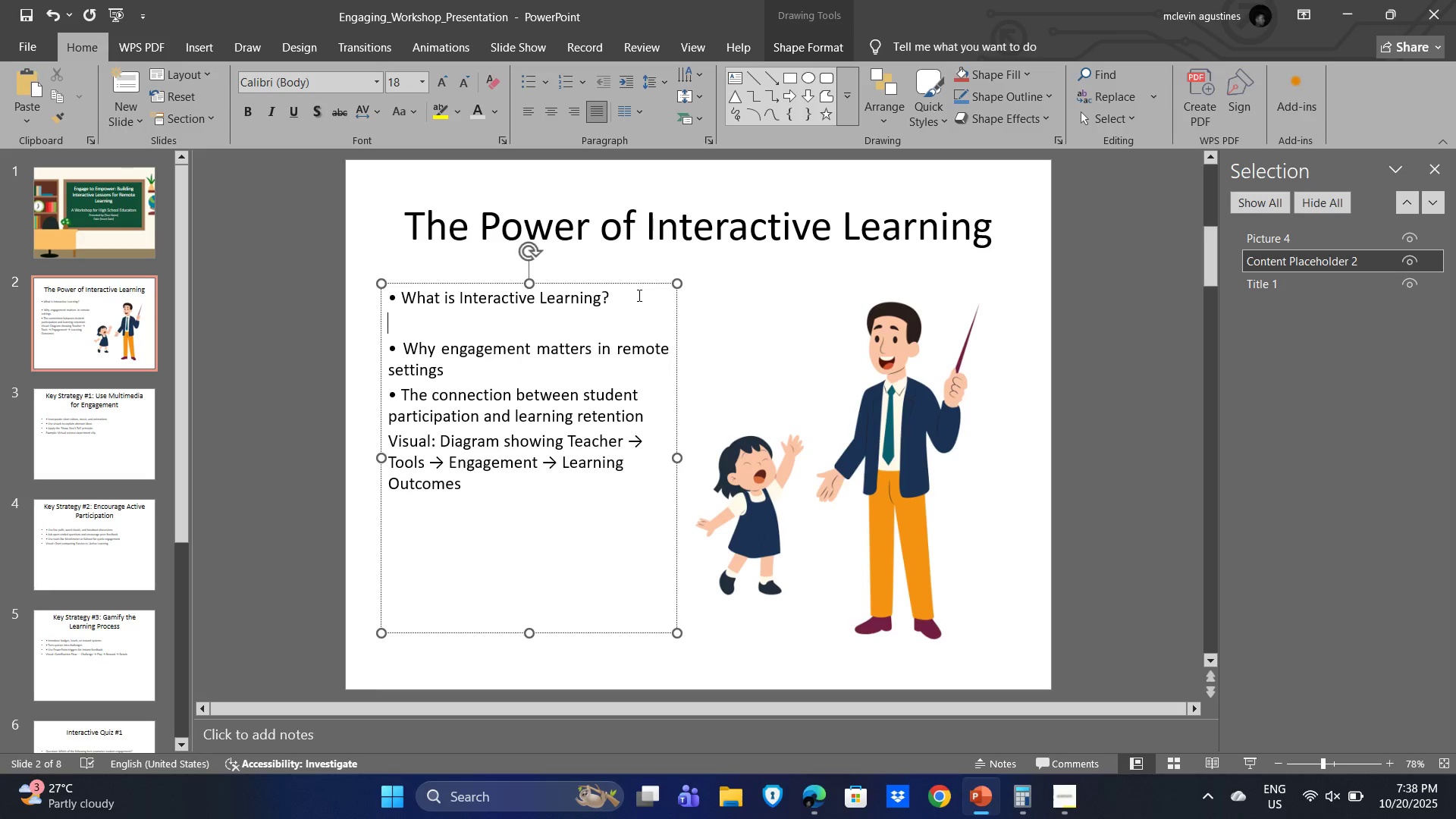 
key(ArrowRight)
 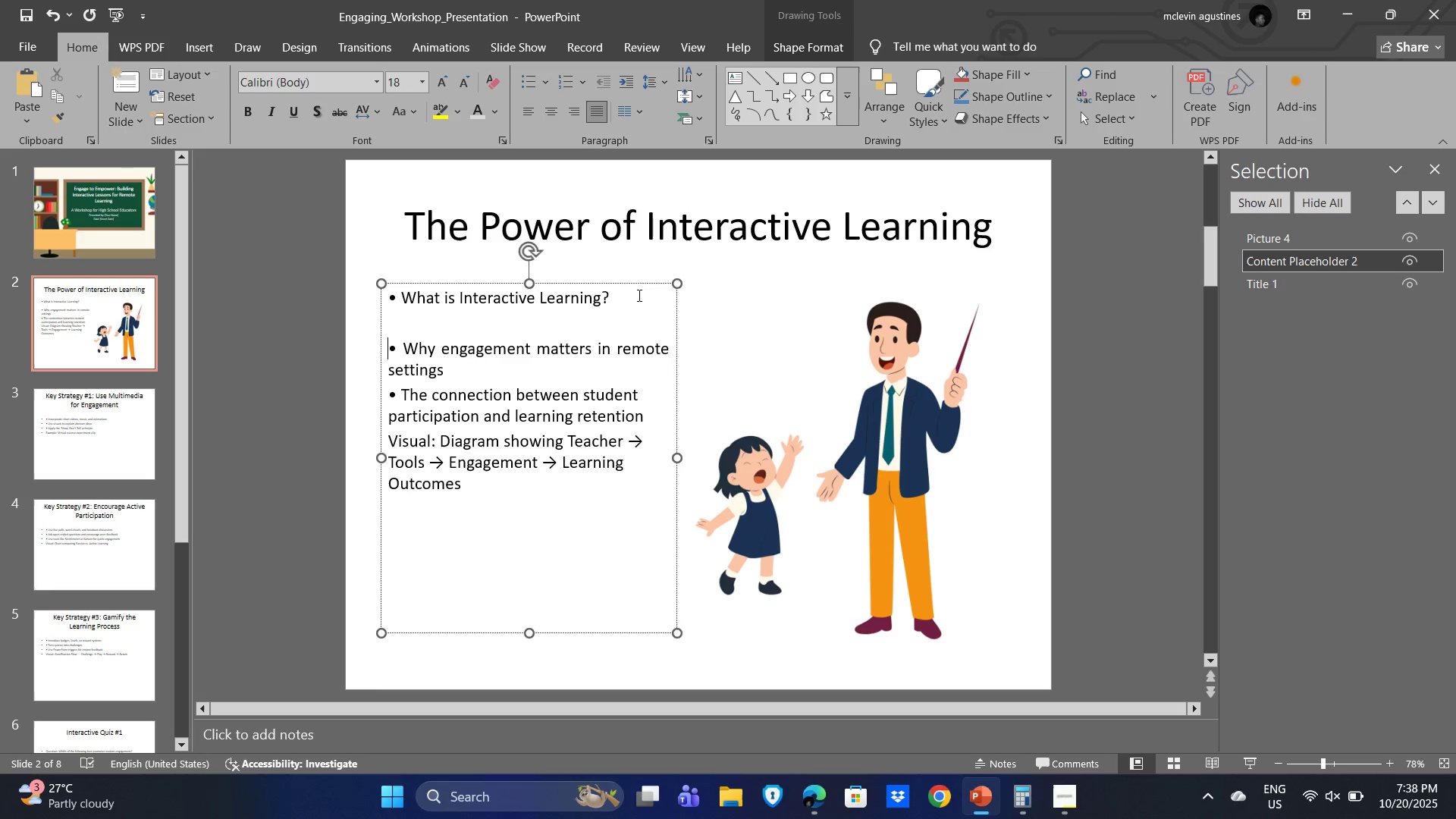 
key(ArrowRight)
 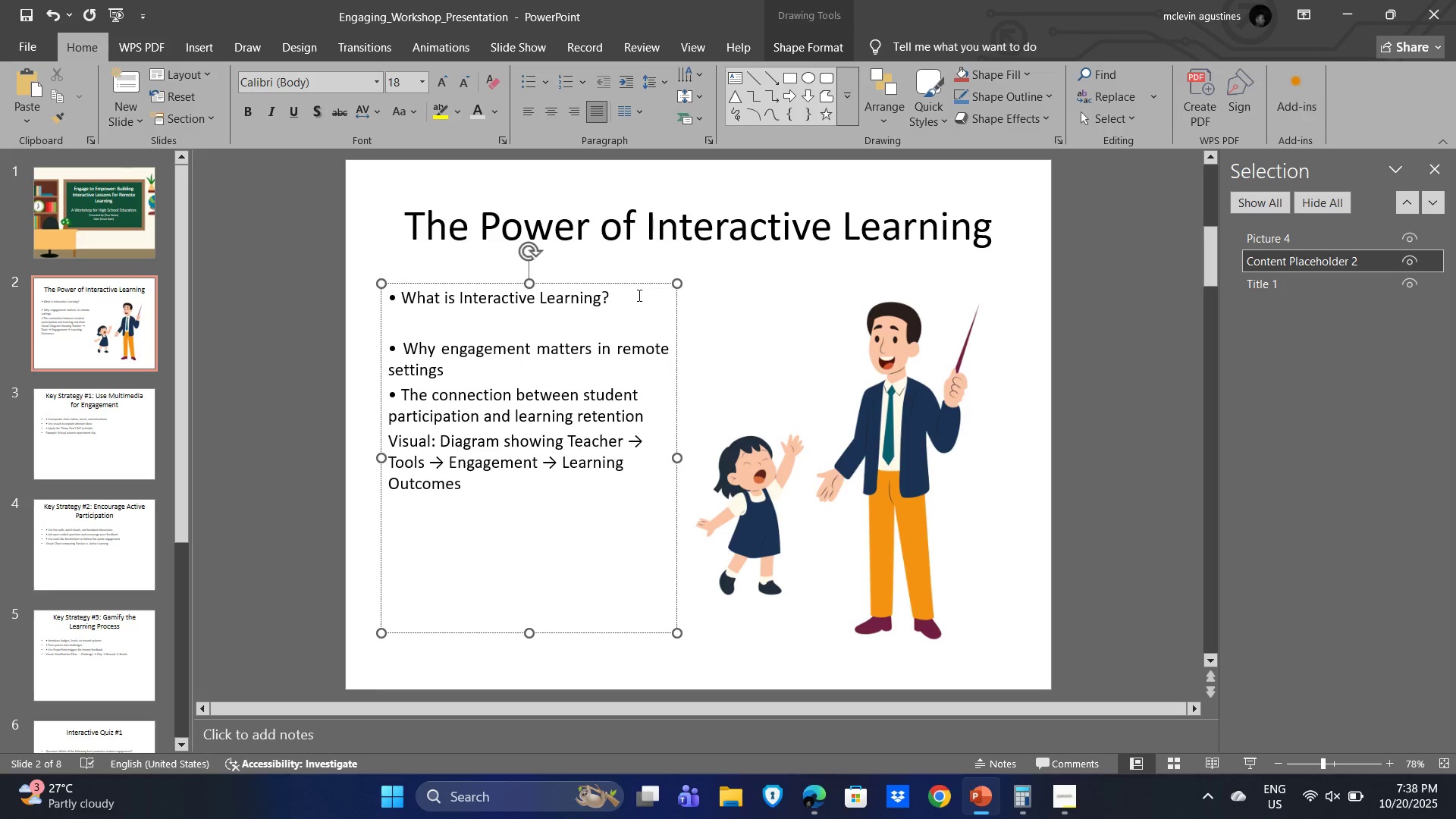 
key(ArrowRight)
 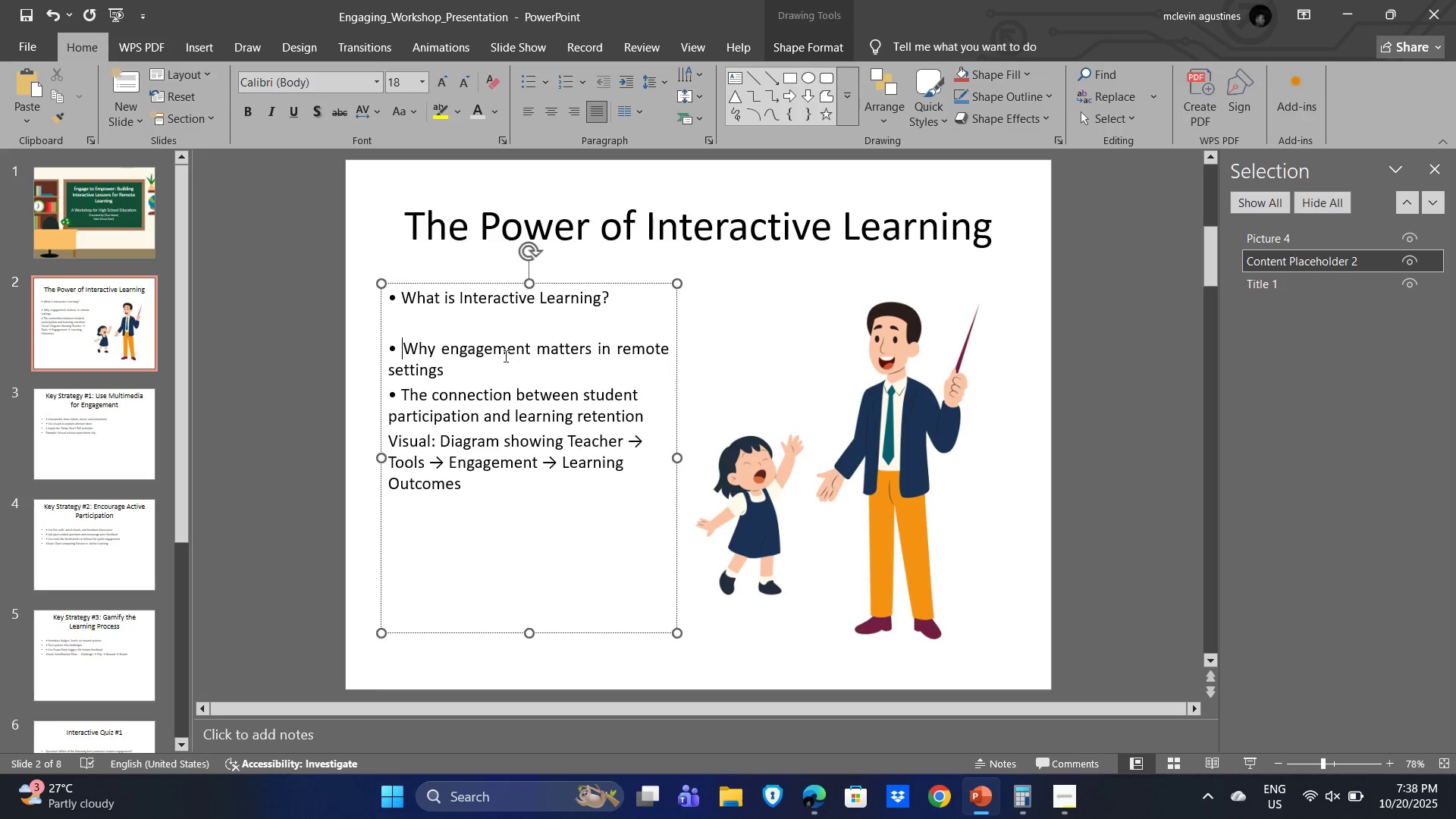 
left_click([469, 366])
 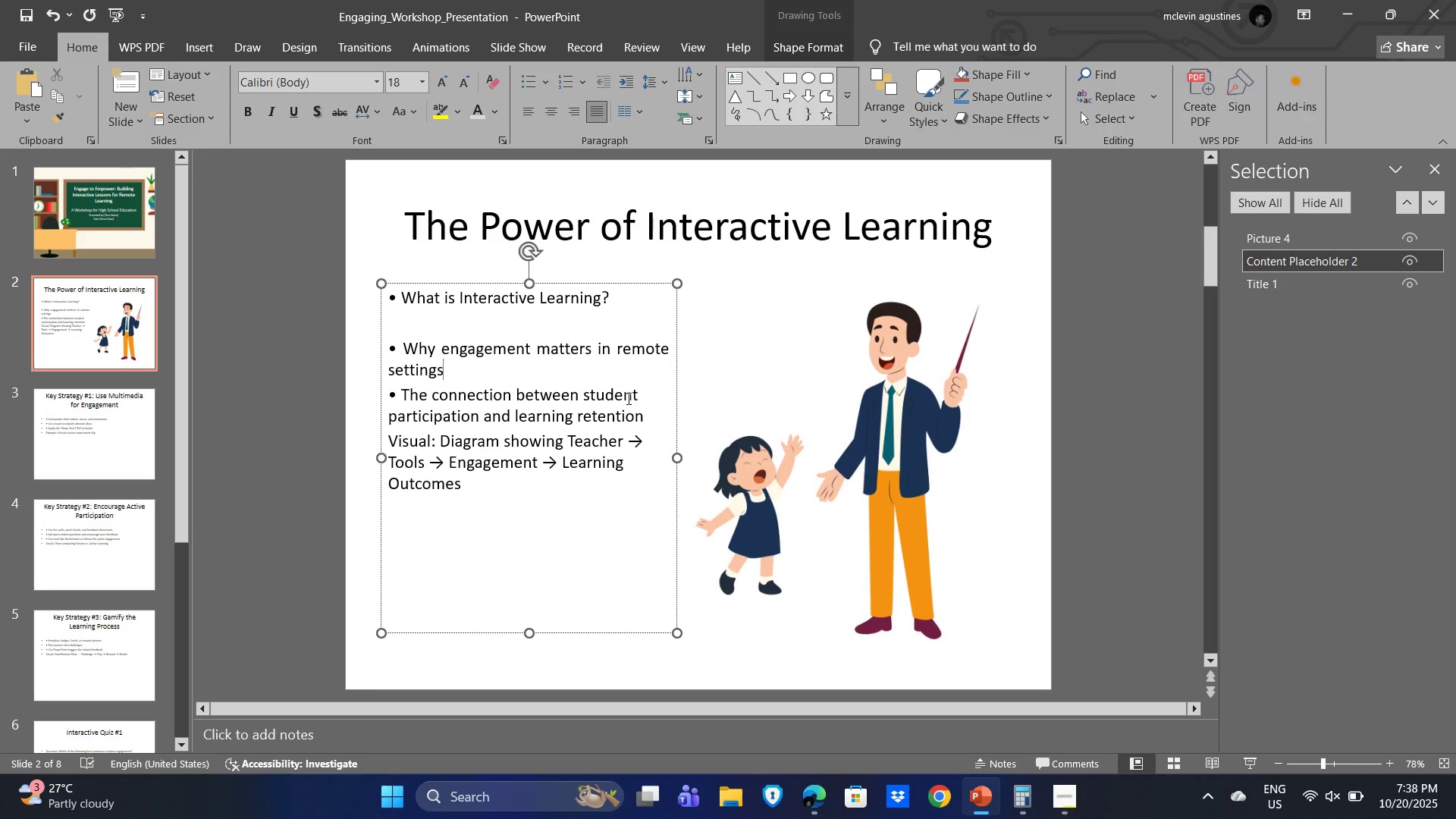 
key(Enter)
 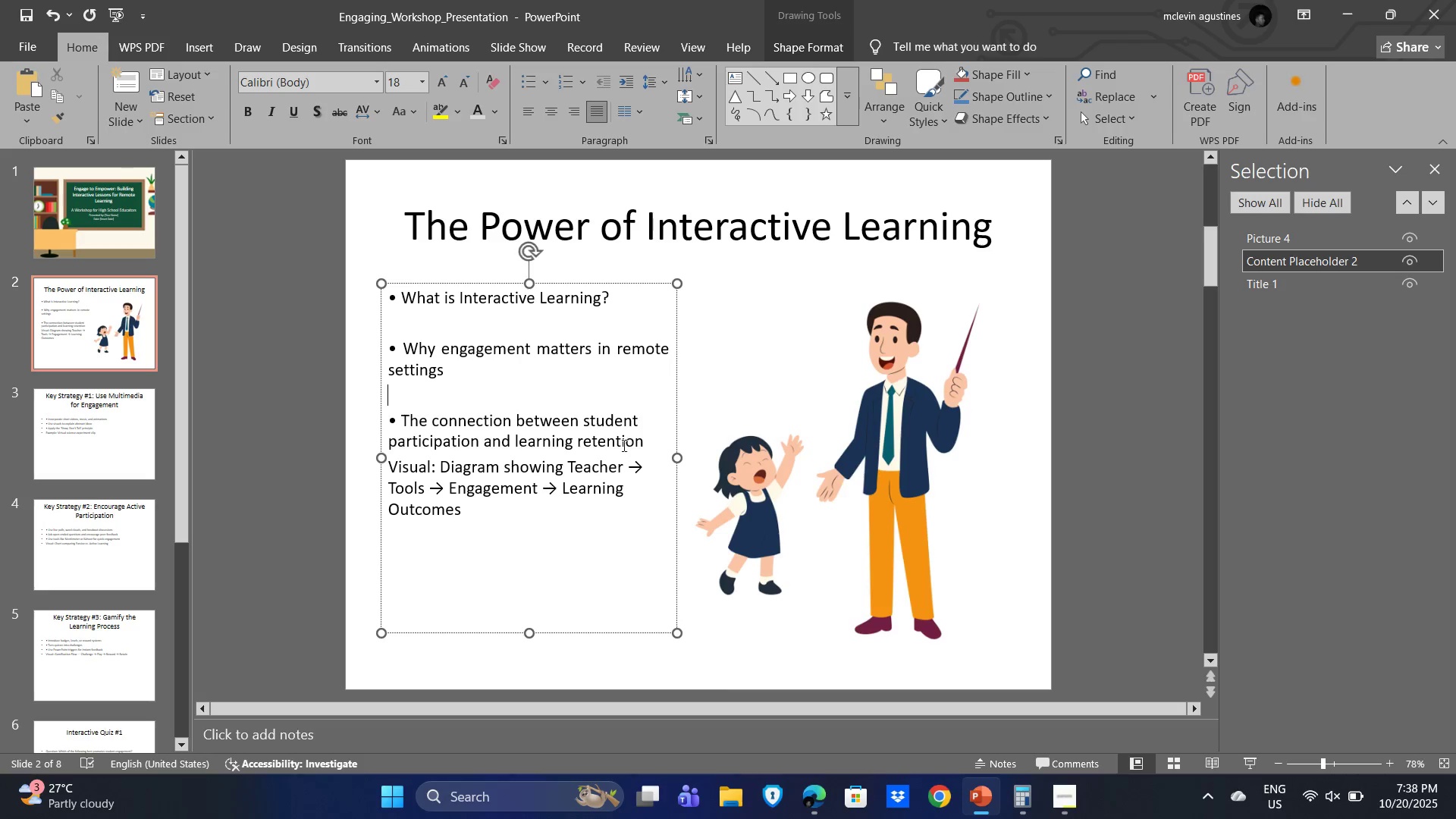 
left_click([646, 441])
 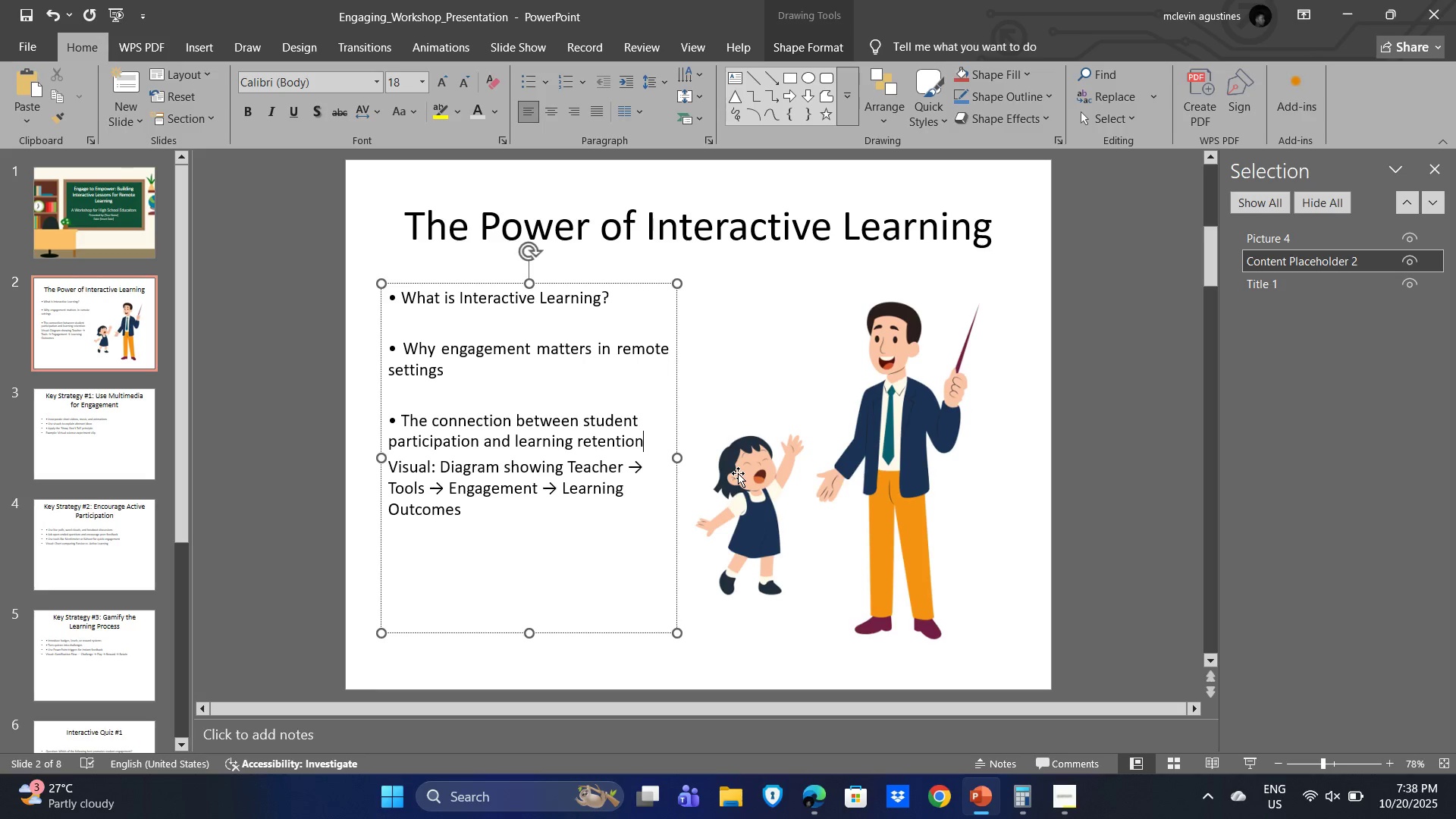 
key(Enter)
 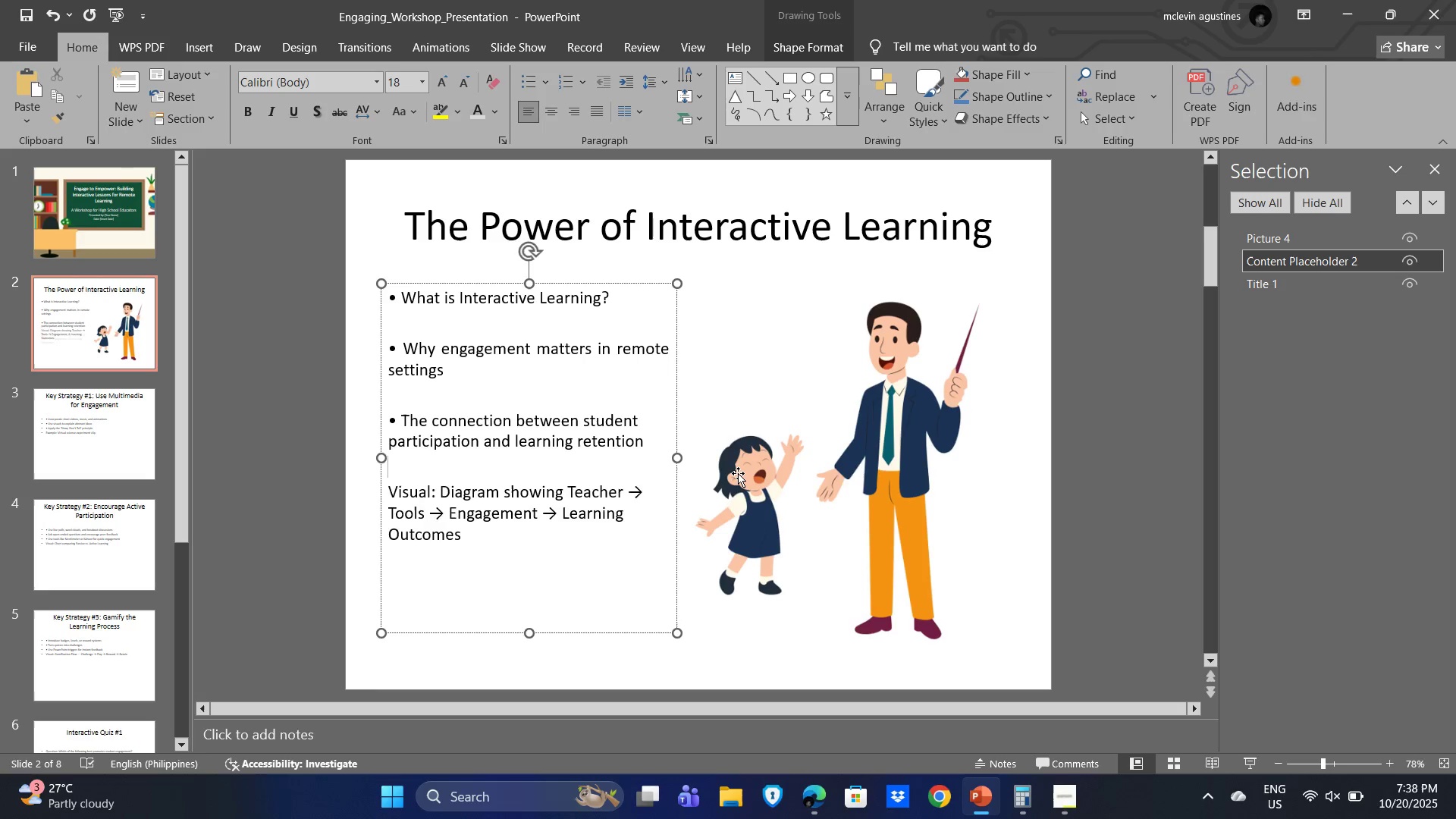 
key(Enter)
 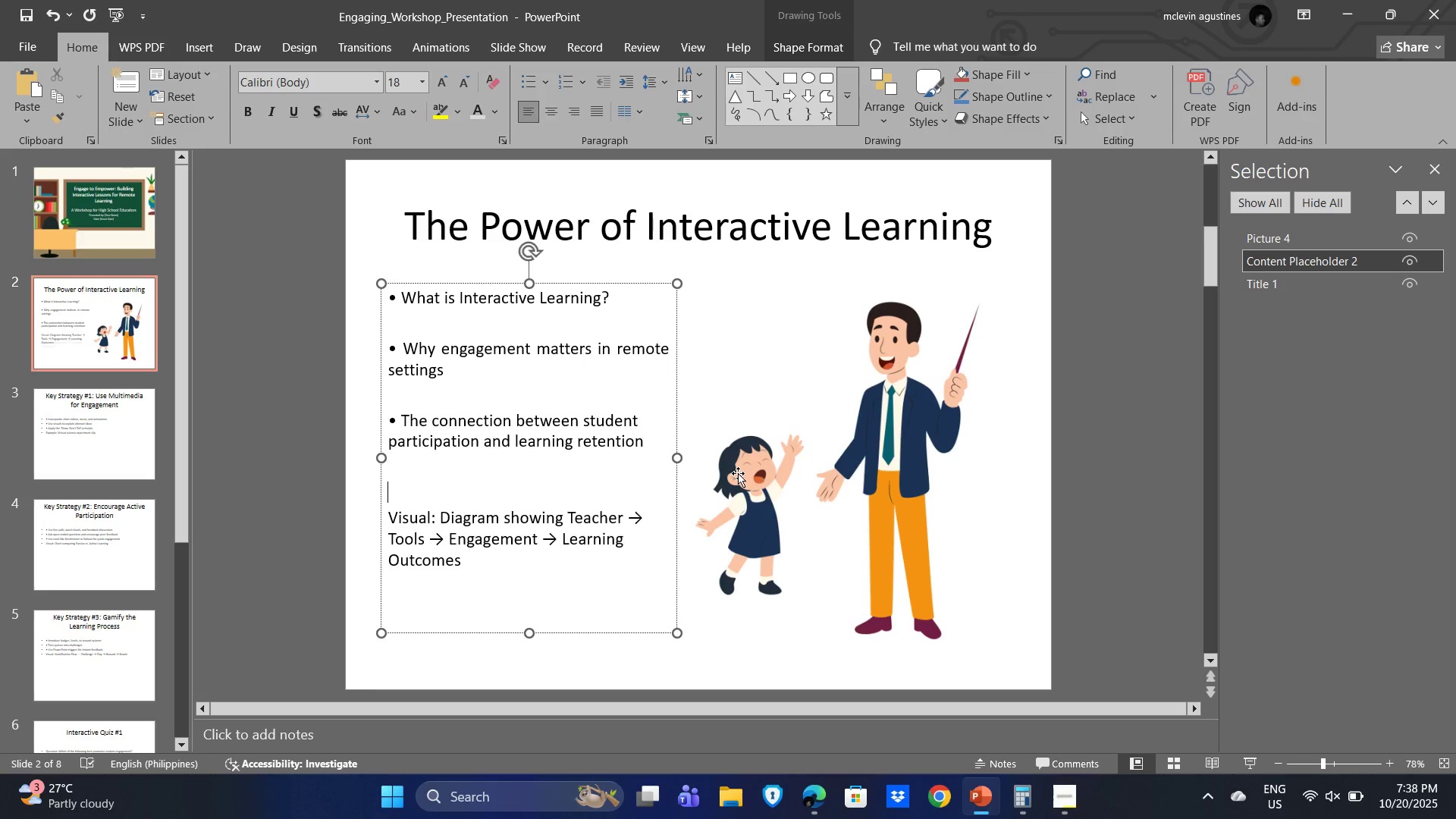 
key(Enter)
 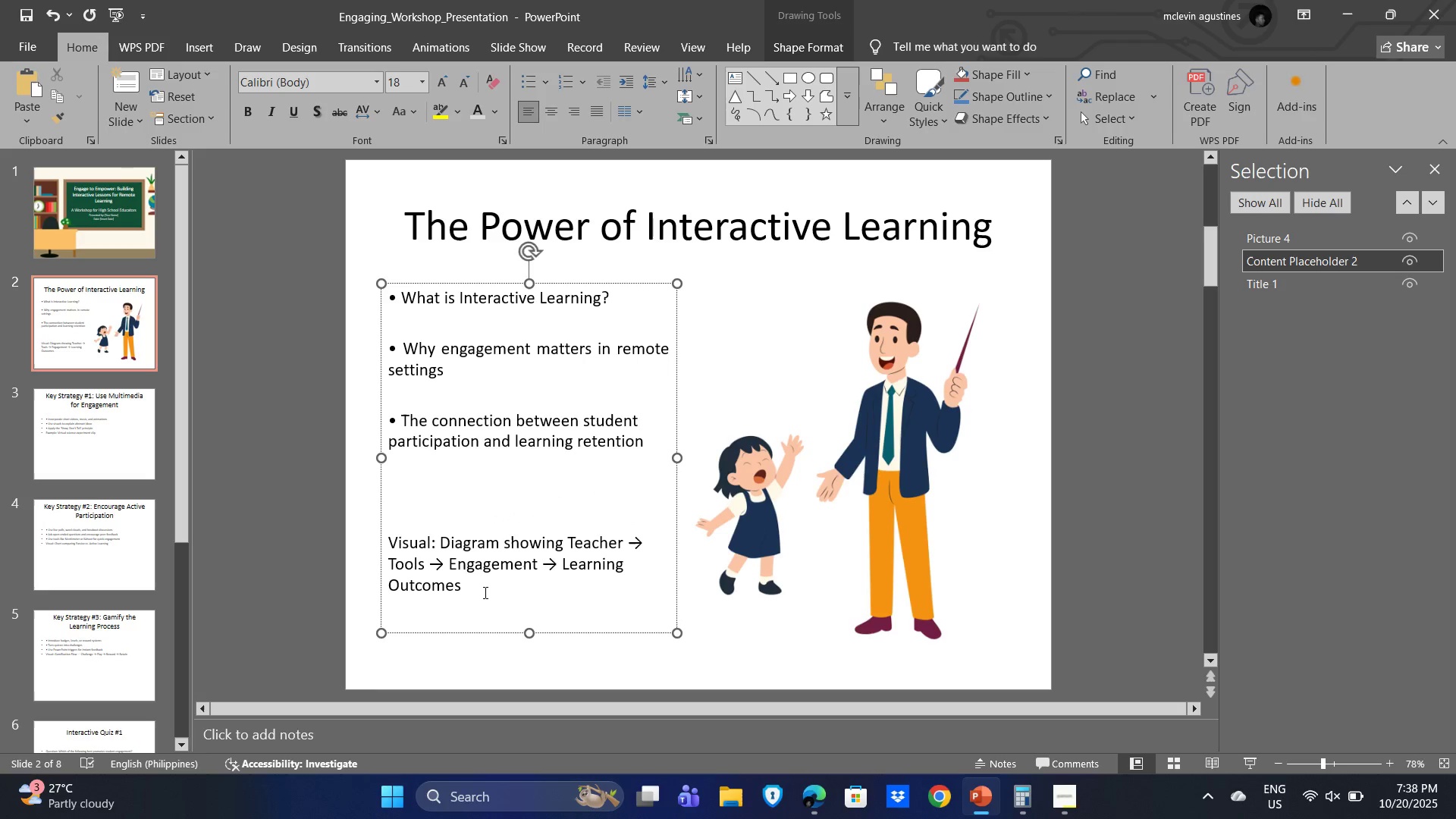 
wait(5.52)
 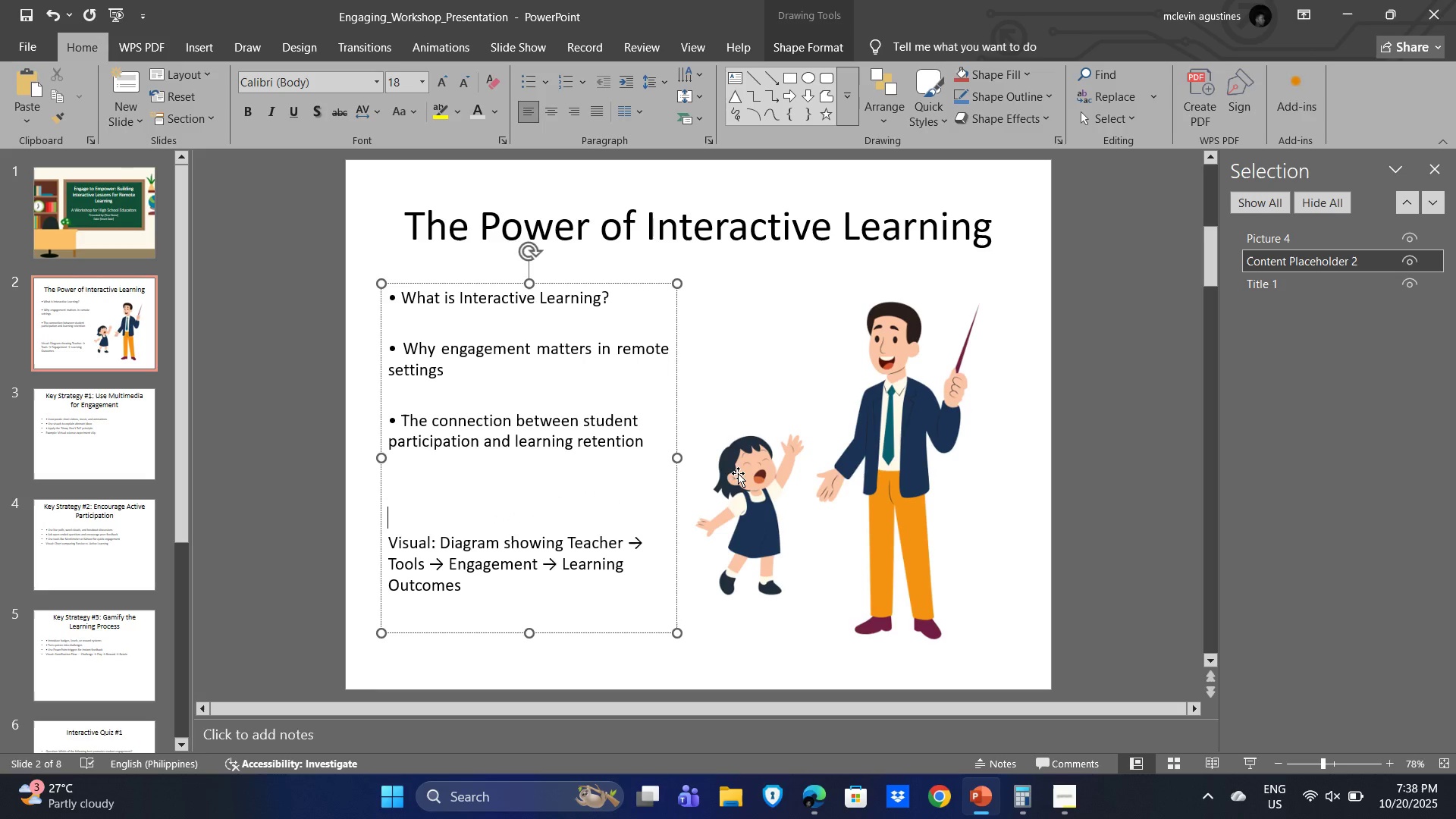 
left_click([757, 333])
 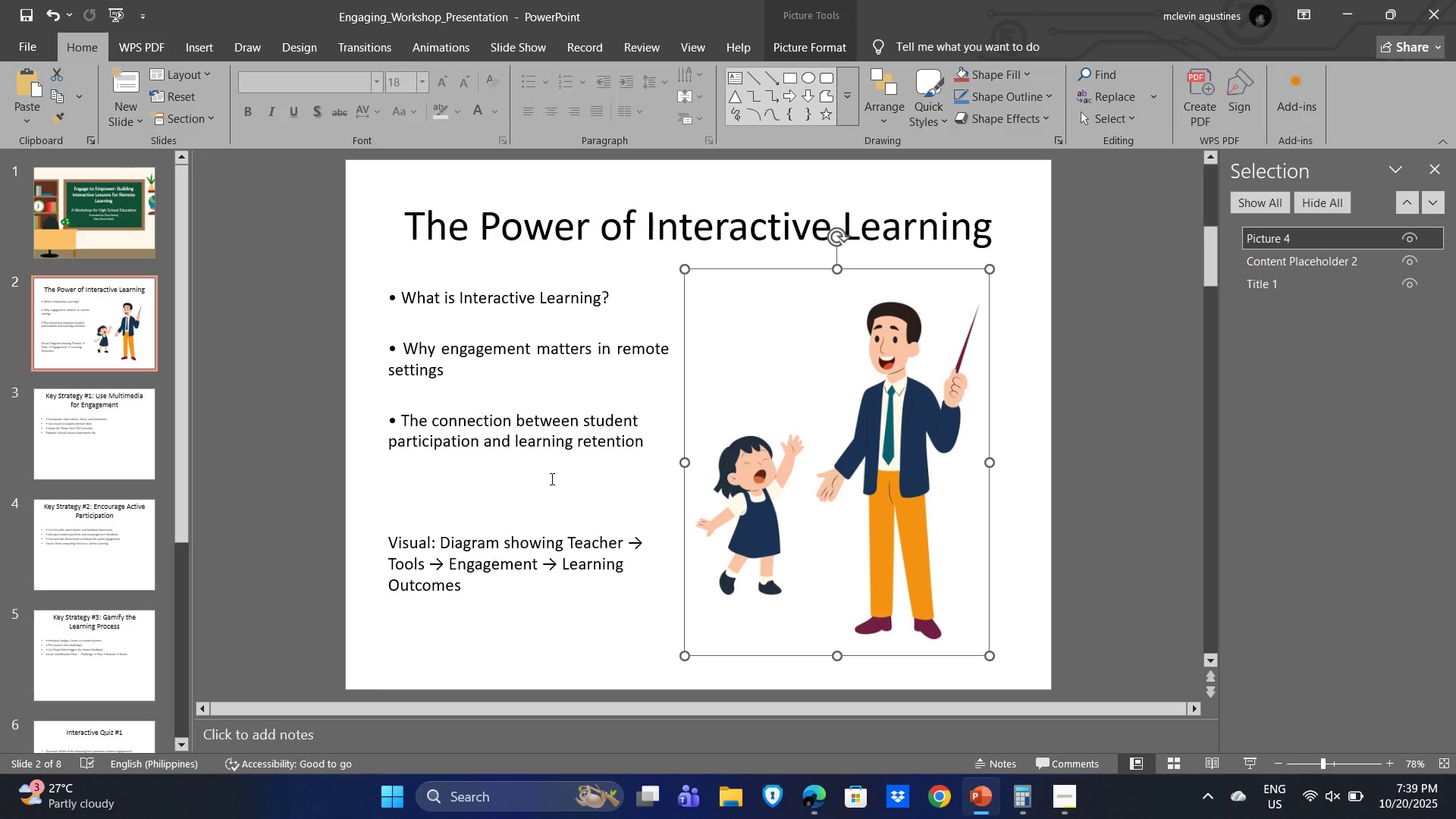 
left_click([551, 479])
 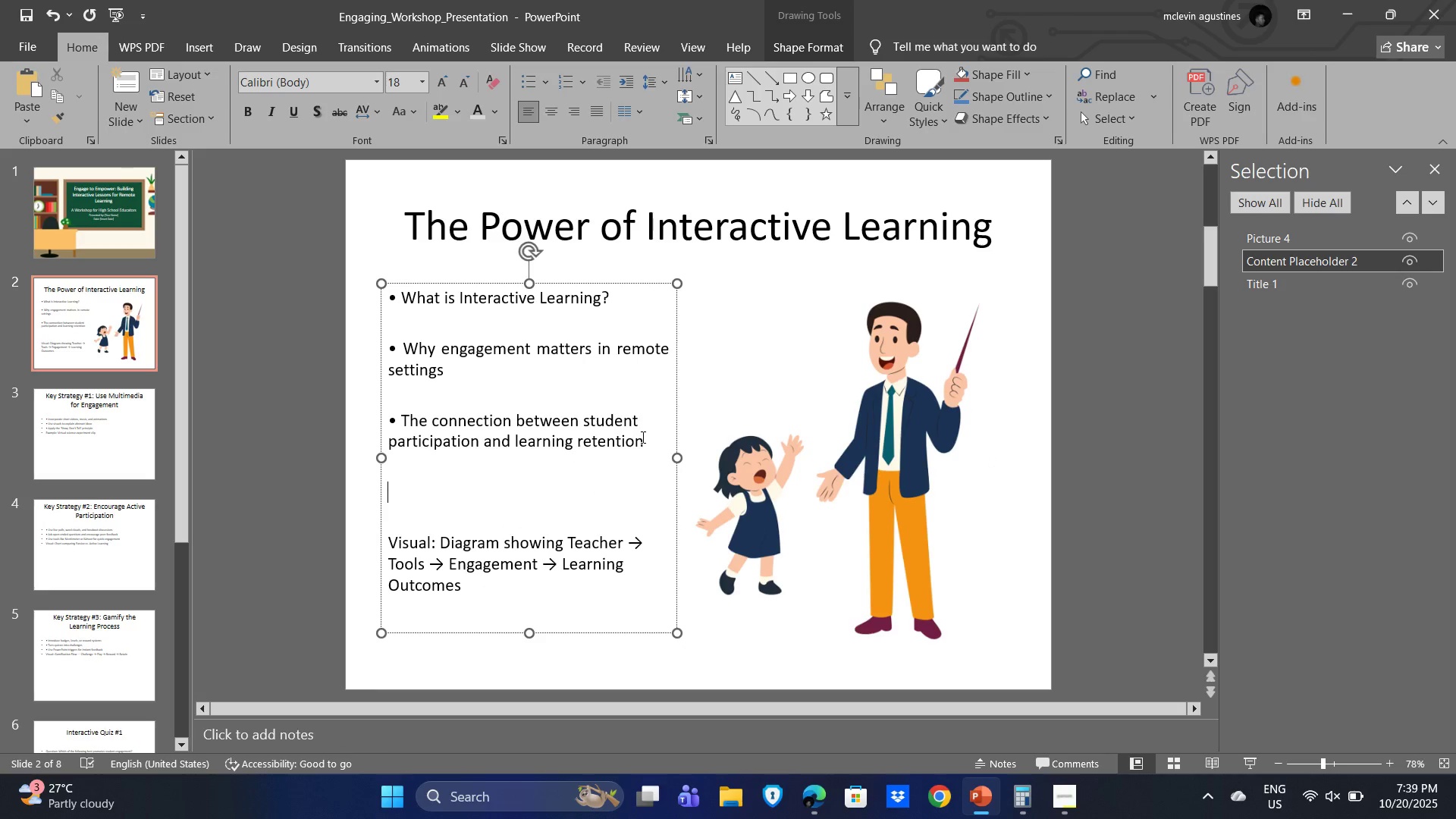 
left_click_drag(start_coordinate=[643, 438], to_coordinate=[370, 292])
 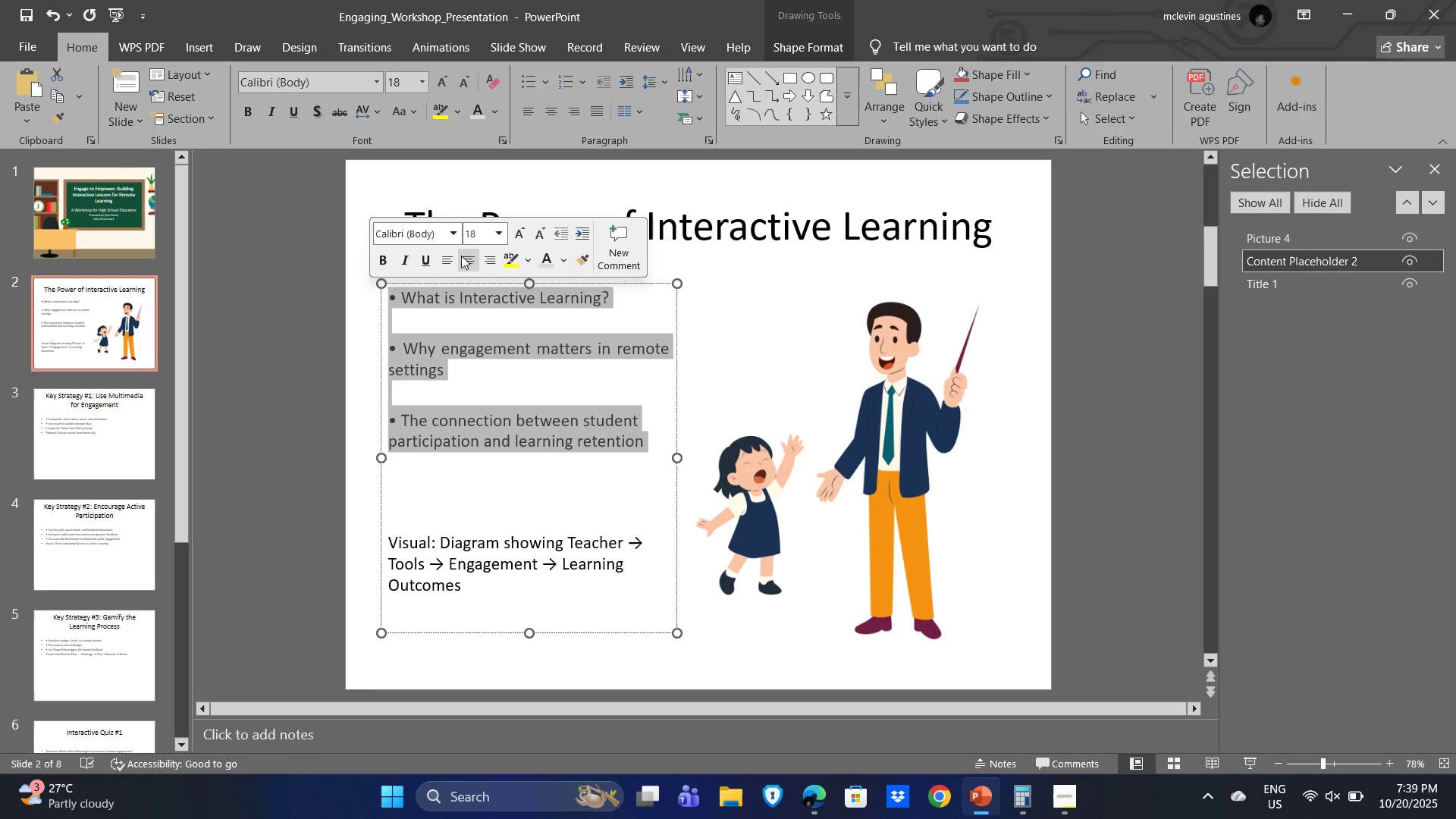 
key(Control+B)
 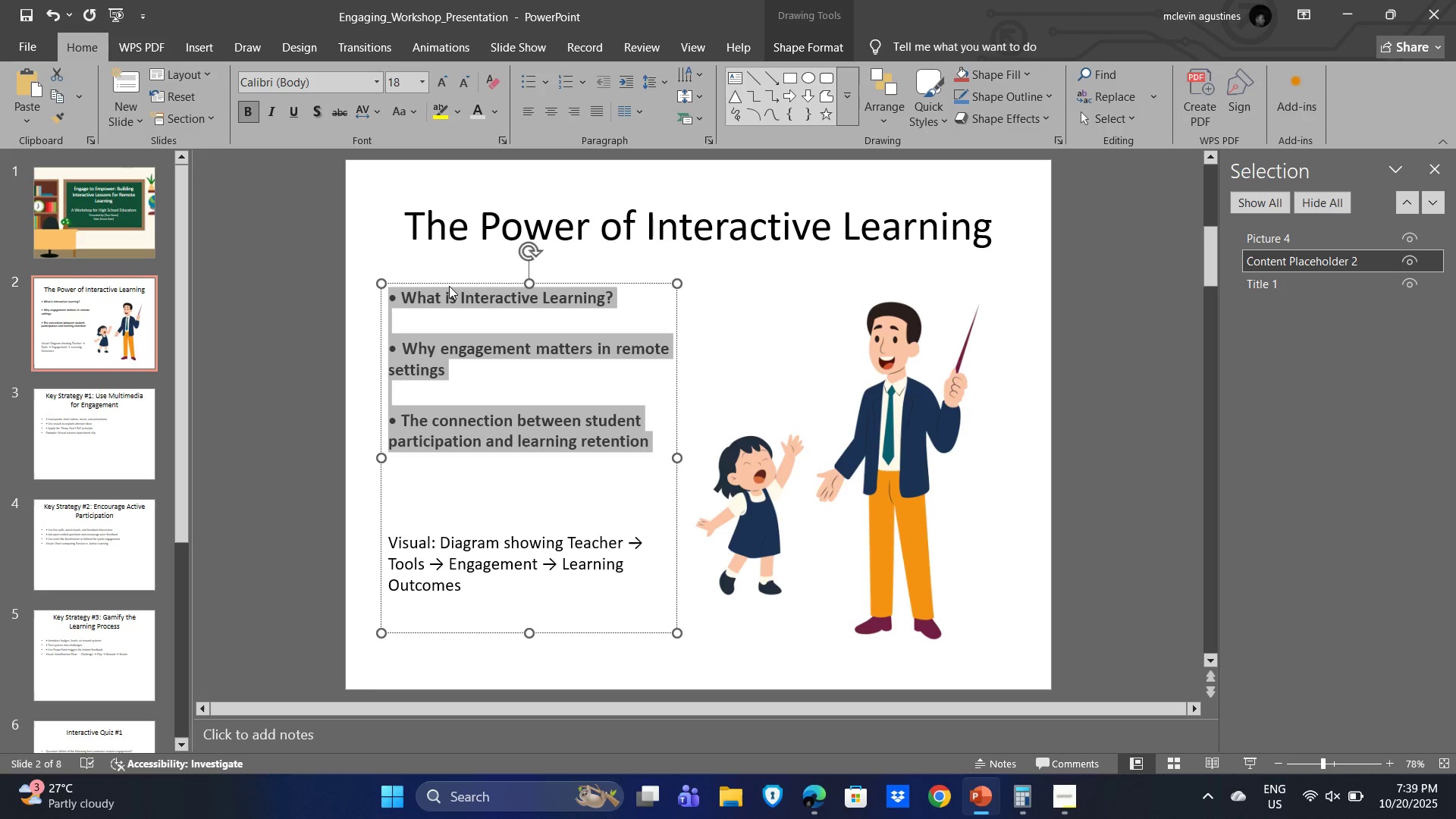 
key(Control+B)
 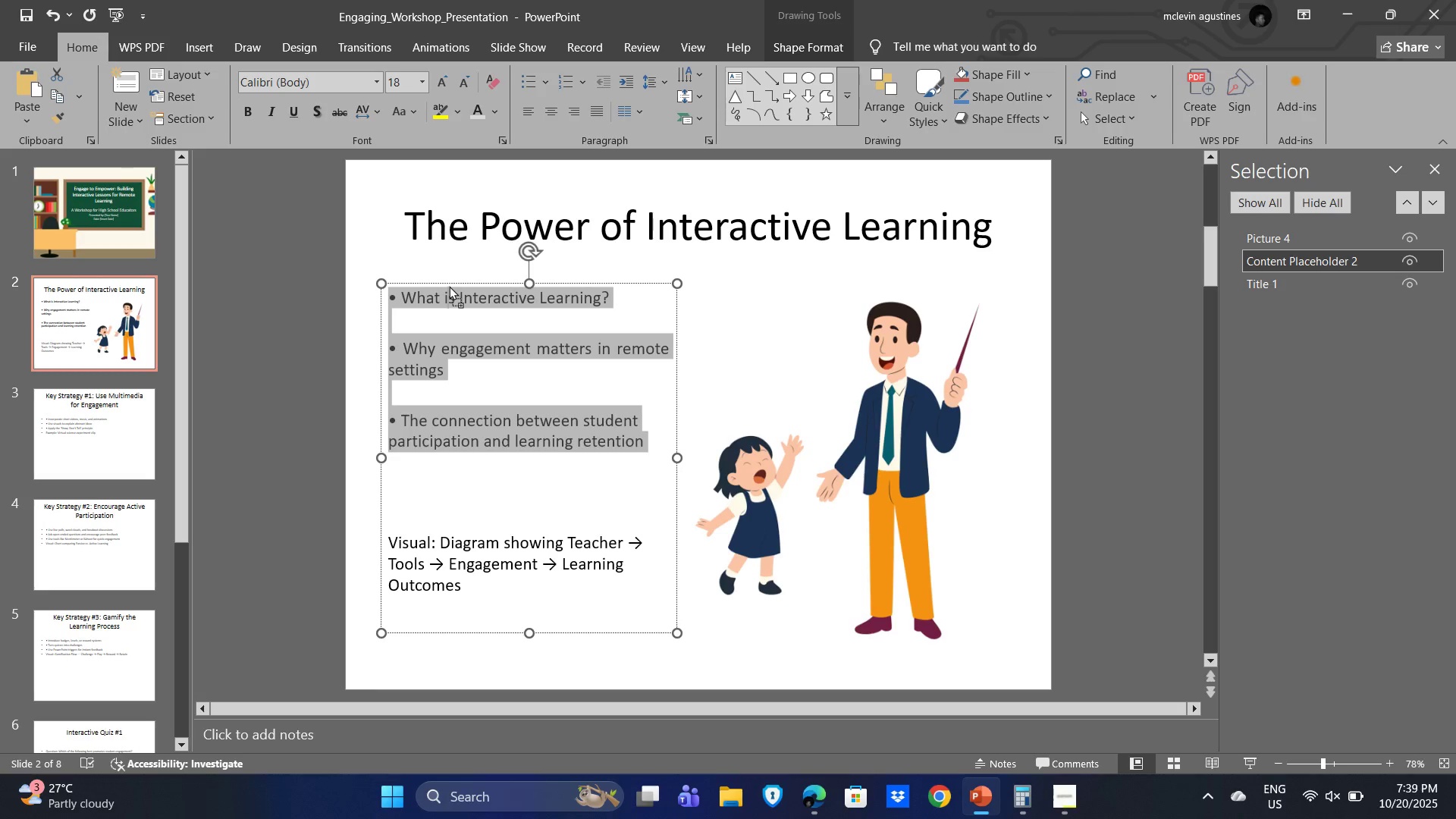 
left_click([449, 286])
 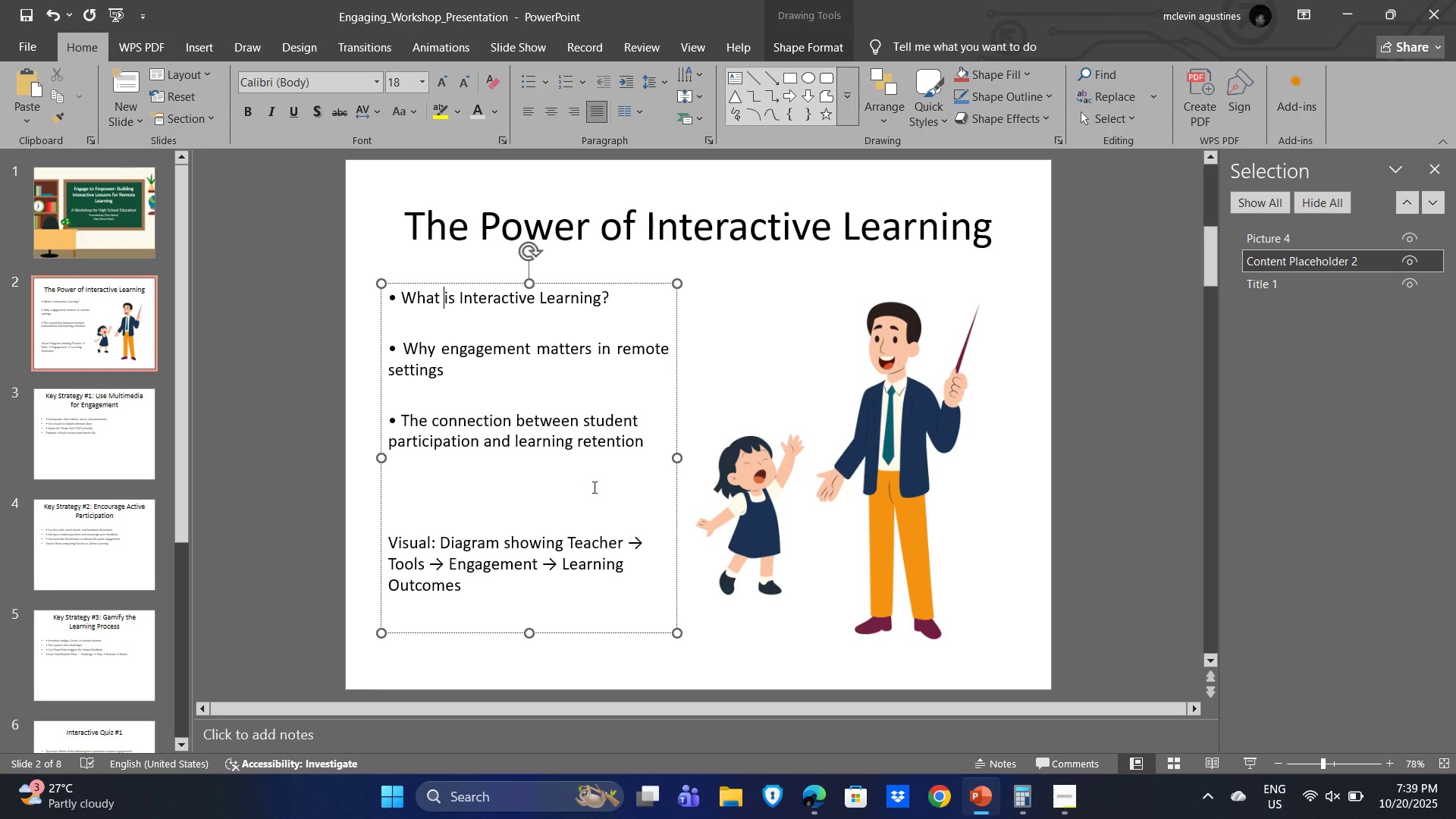 
left_click([591, 483])
 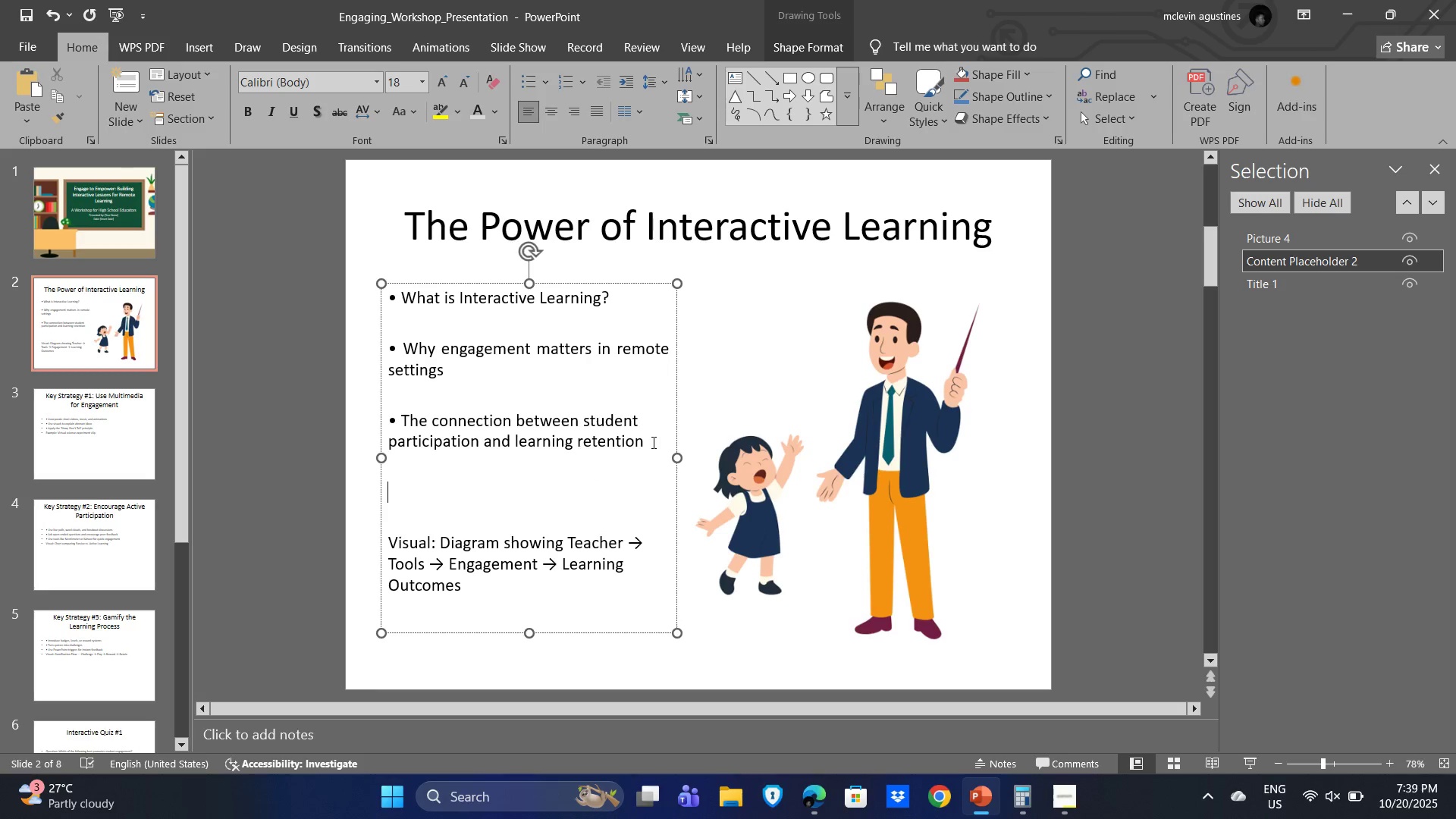 
left_click([652, 442])
 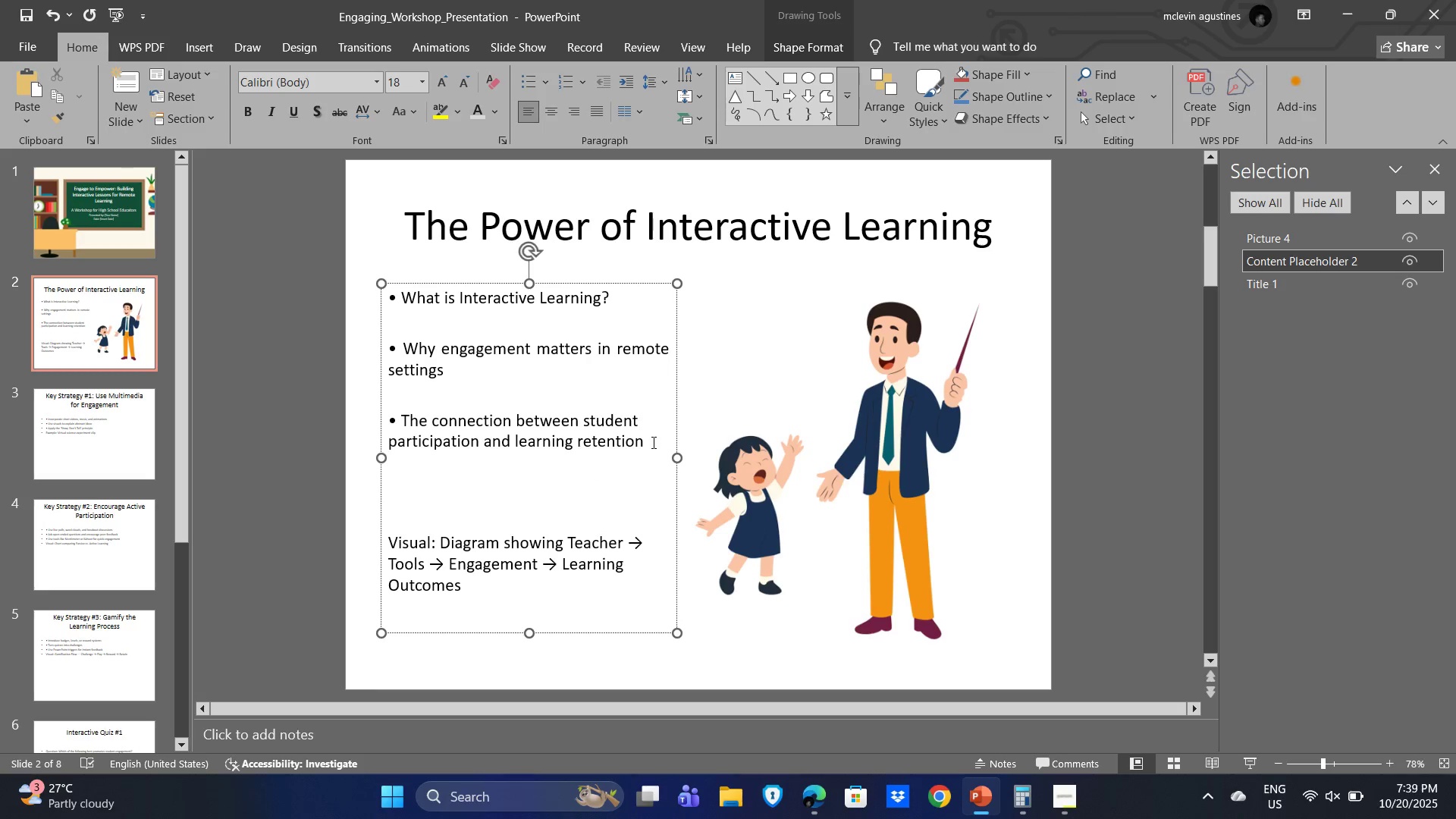 
left_click_drag(start_coordinate=[652, 442], to_coordinate=[325, 250])
 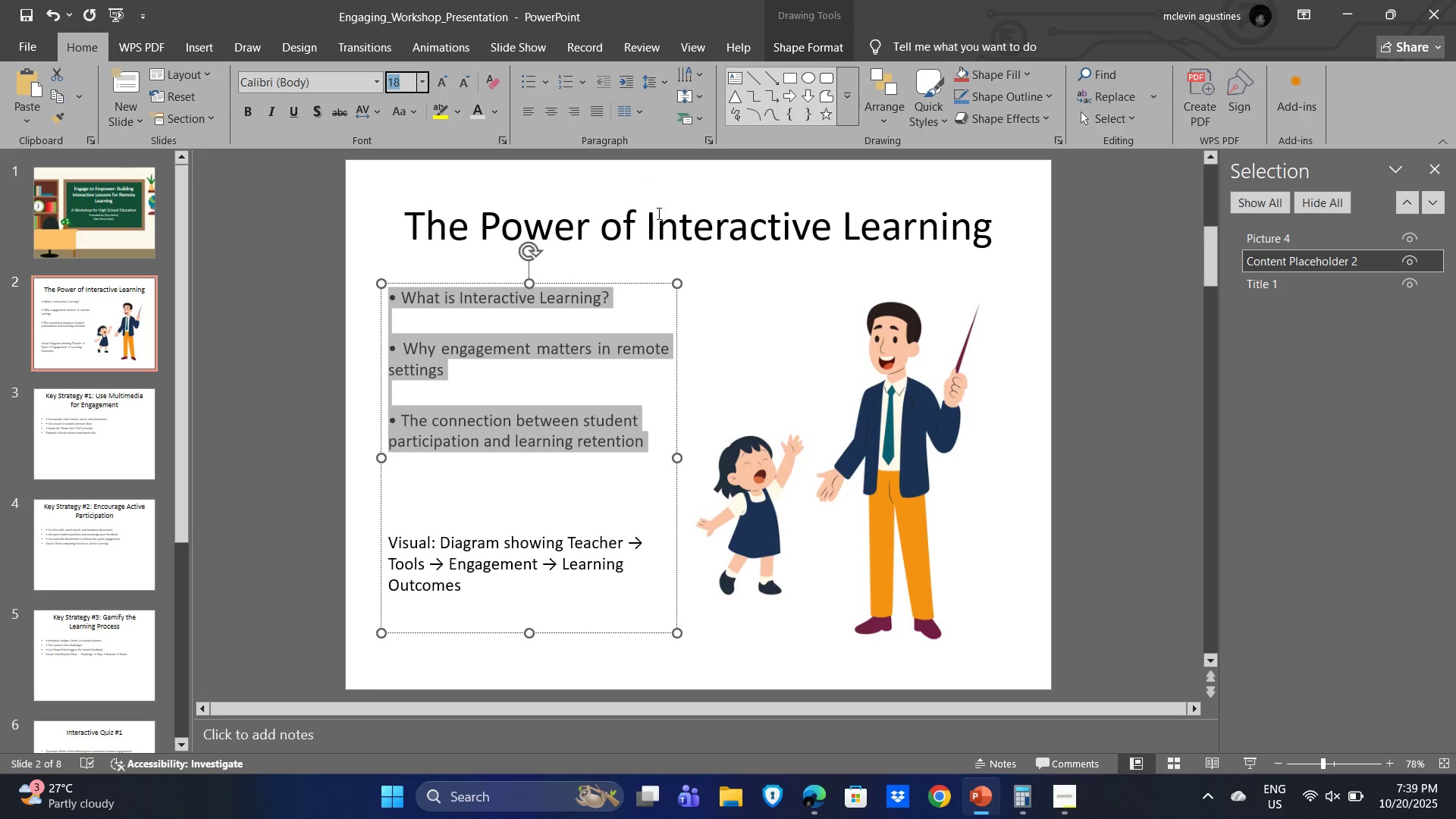 
key(Numpad2)
 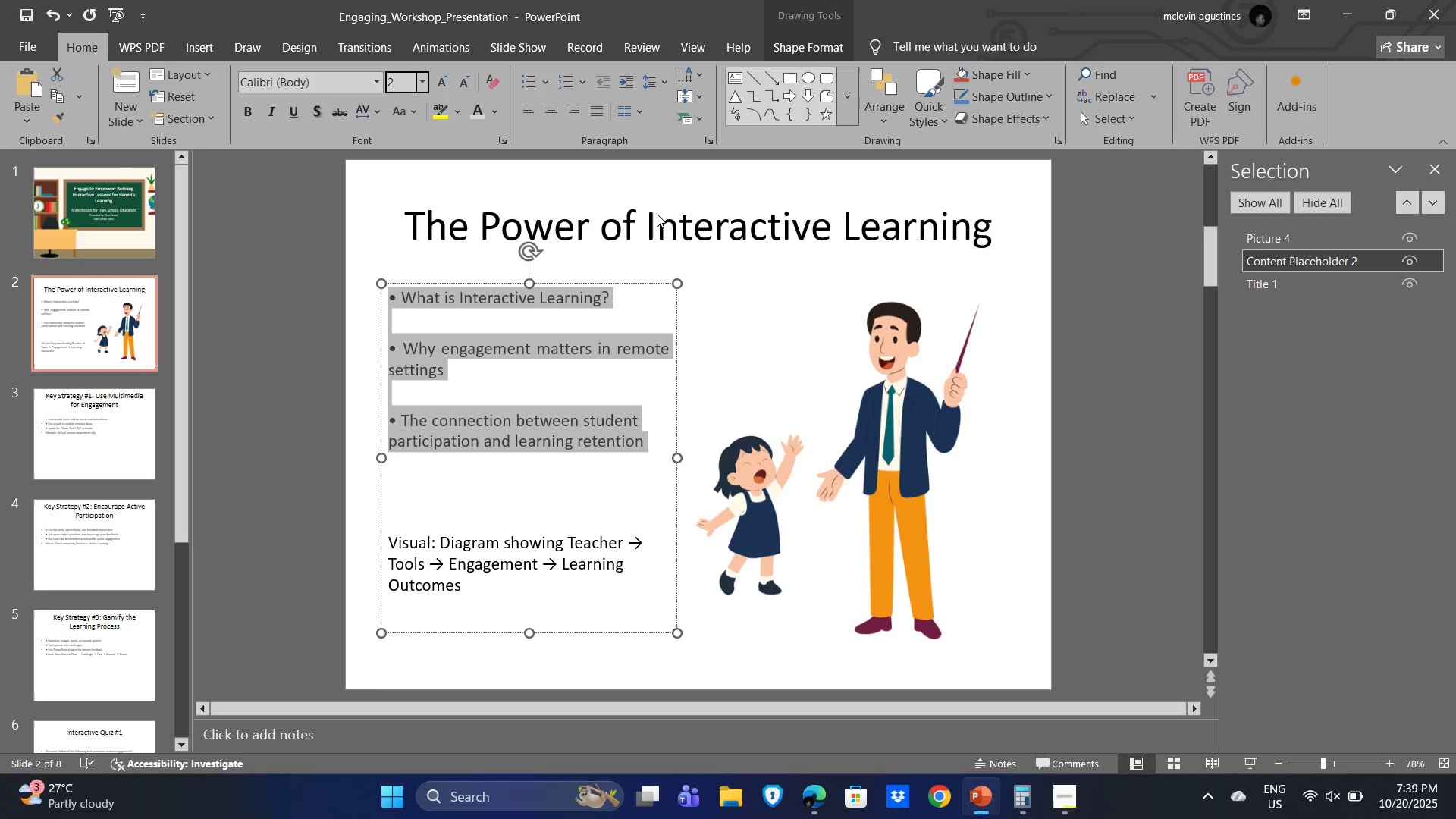 
key(Numpad5)
 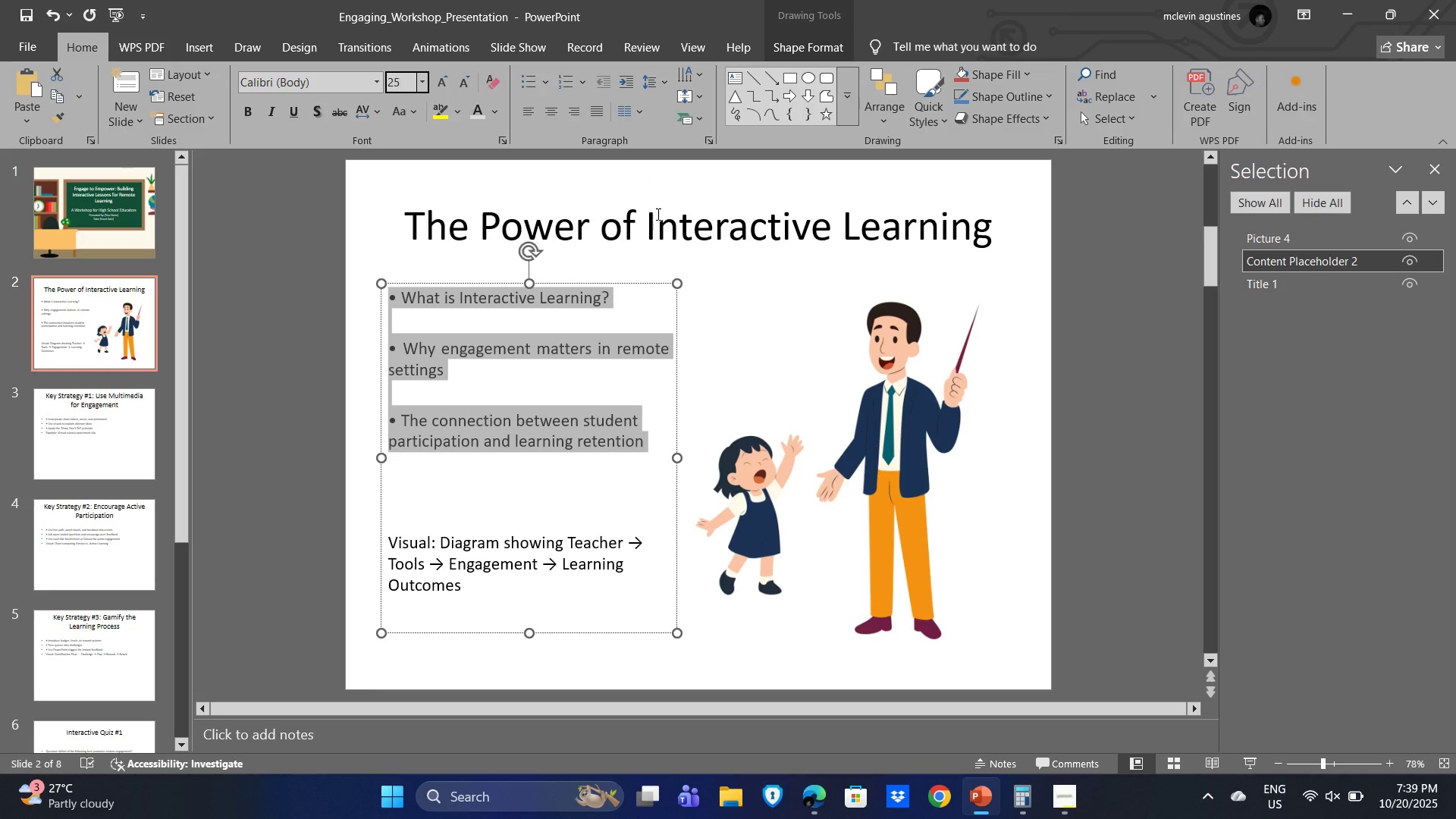 
key(NumpadEnter)
 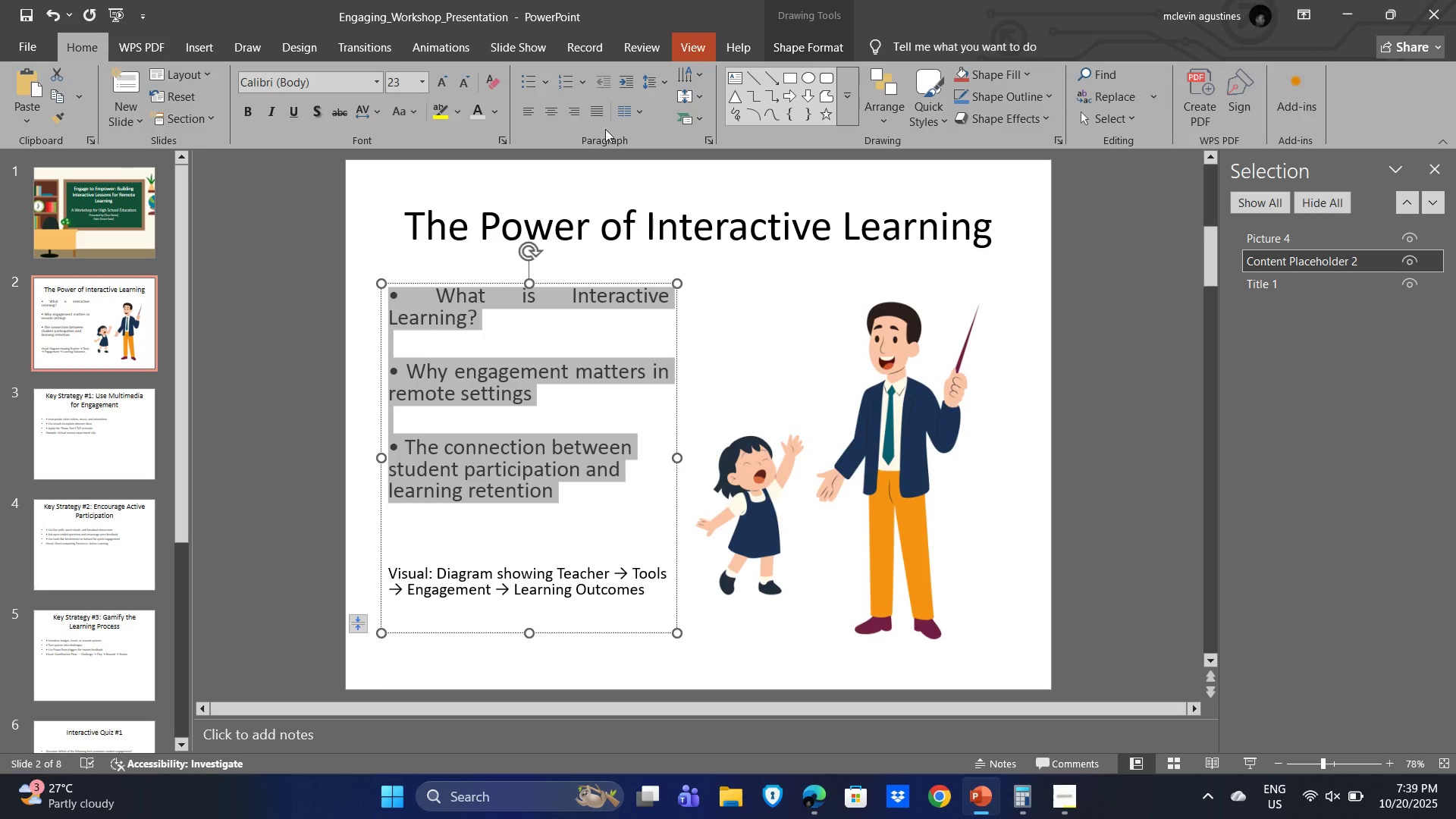 
left_click([560, 300])